 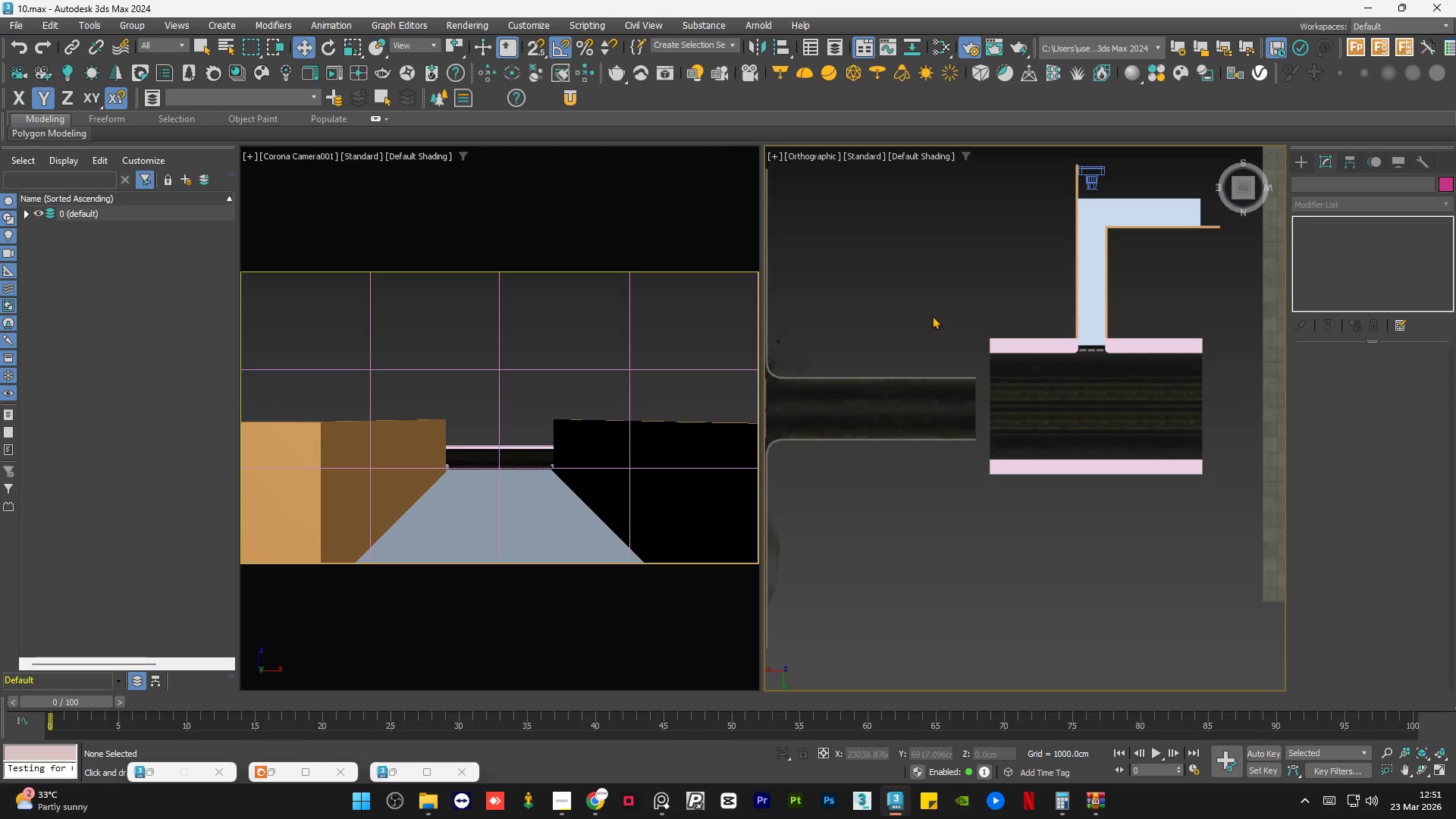 
left_click([932, 315])
 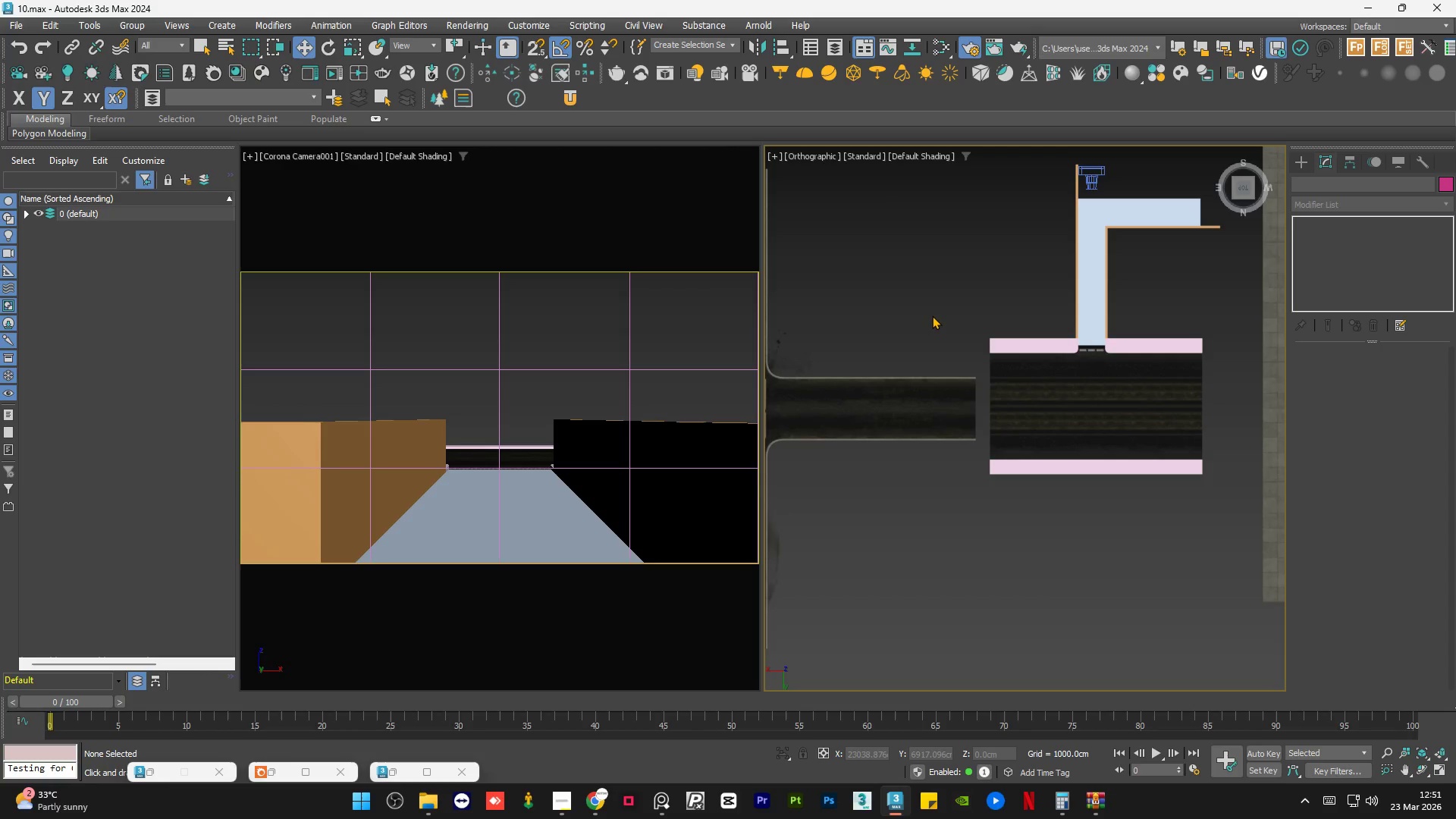 
left_click([932, 315])
 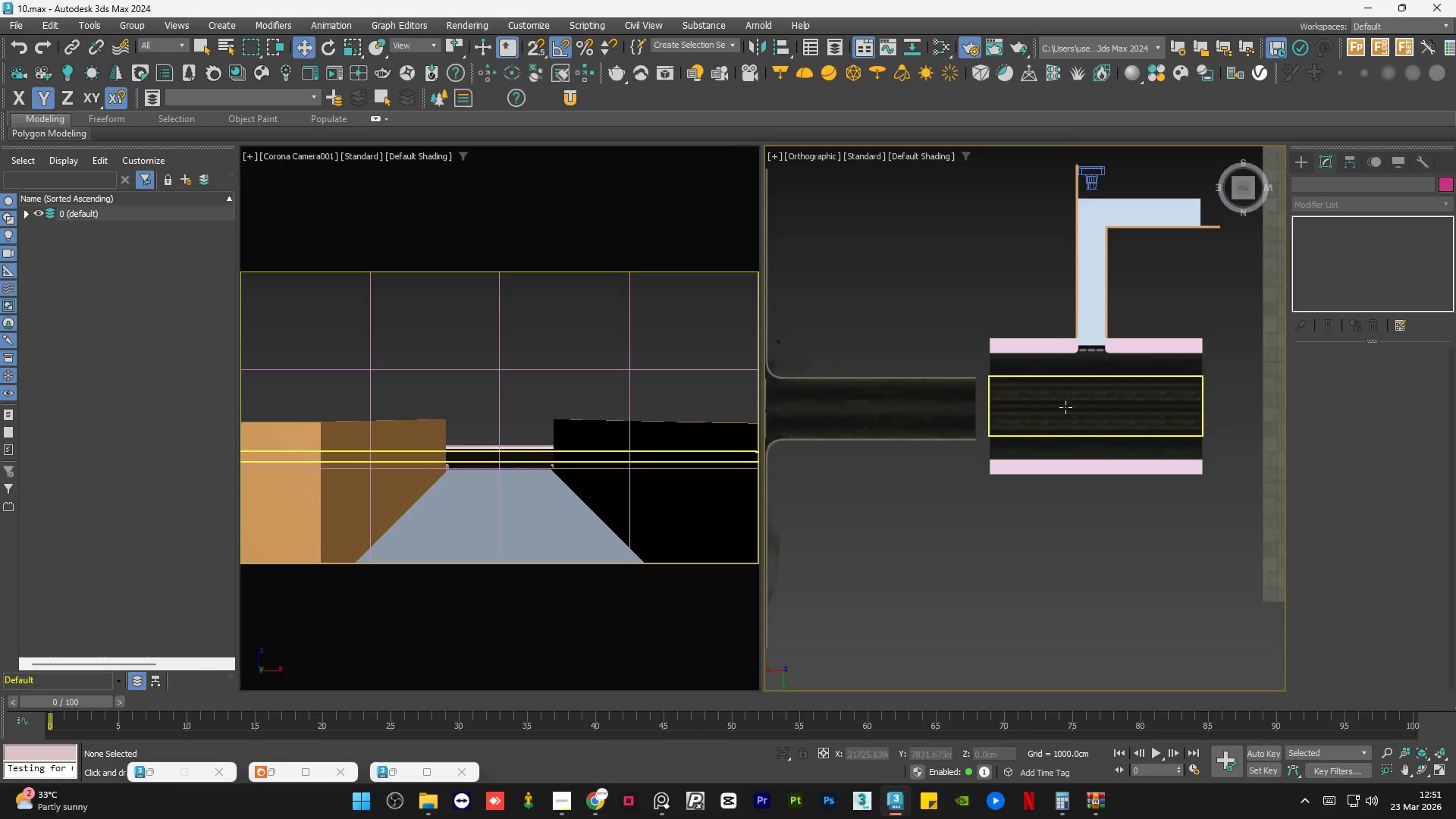 
left_click([1068, 409])
 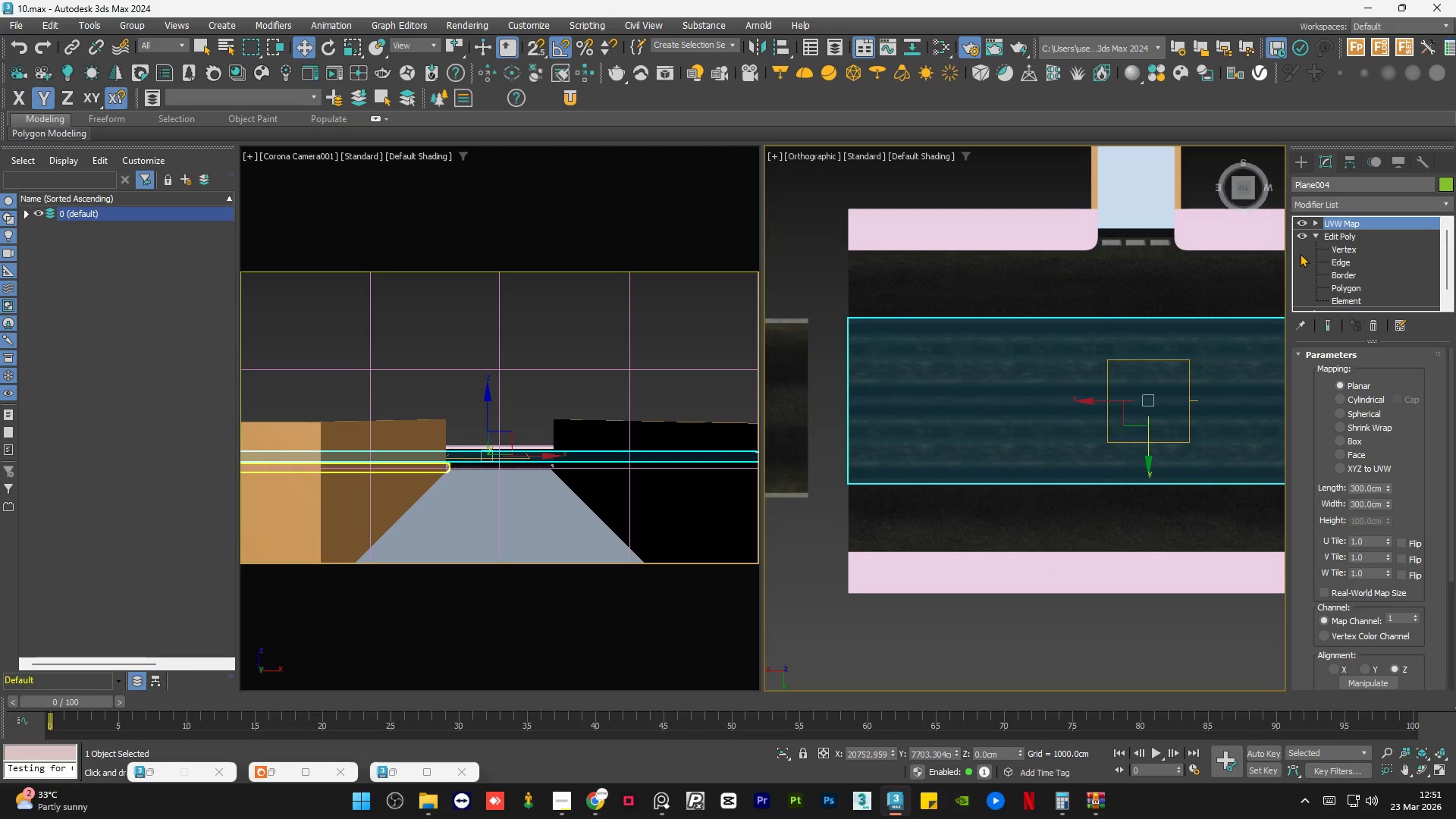 
scroll: coordinate [1067, 409], scroll_direction: up, amount: 3.0
 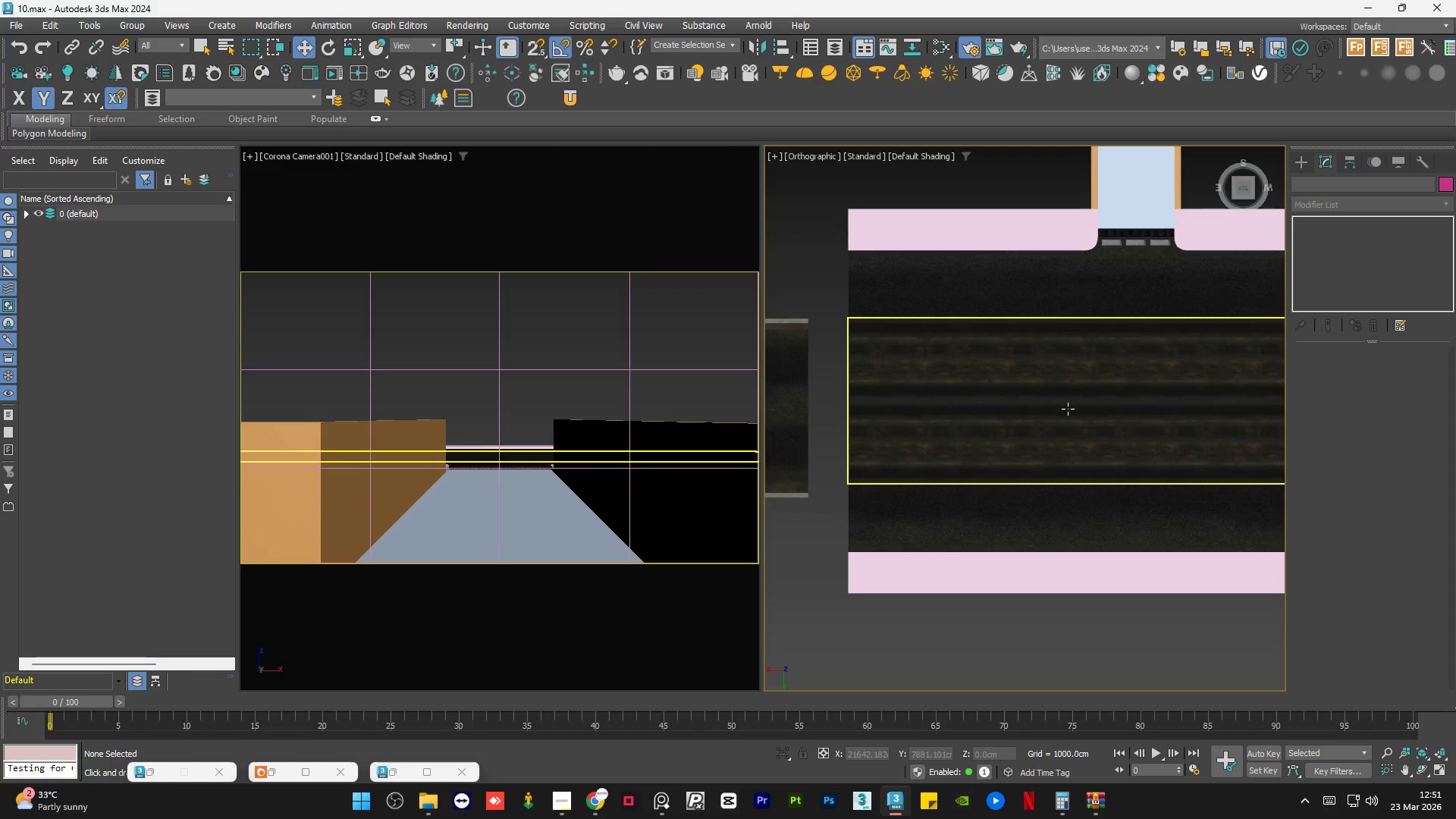 
left_click([1316, 234])
 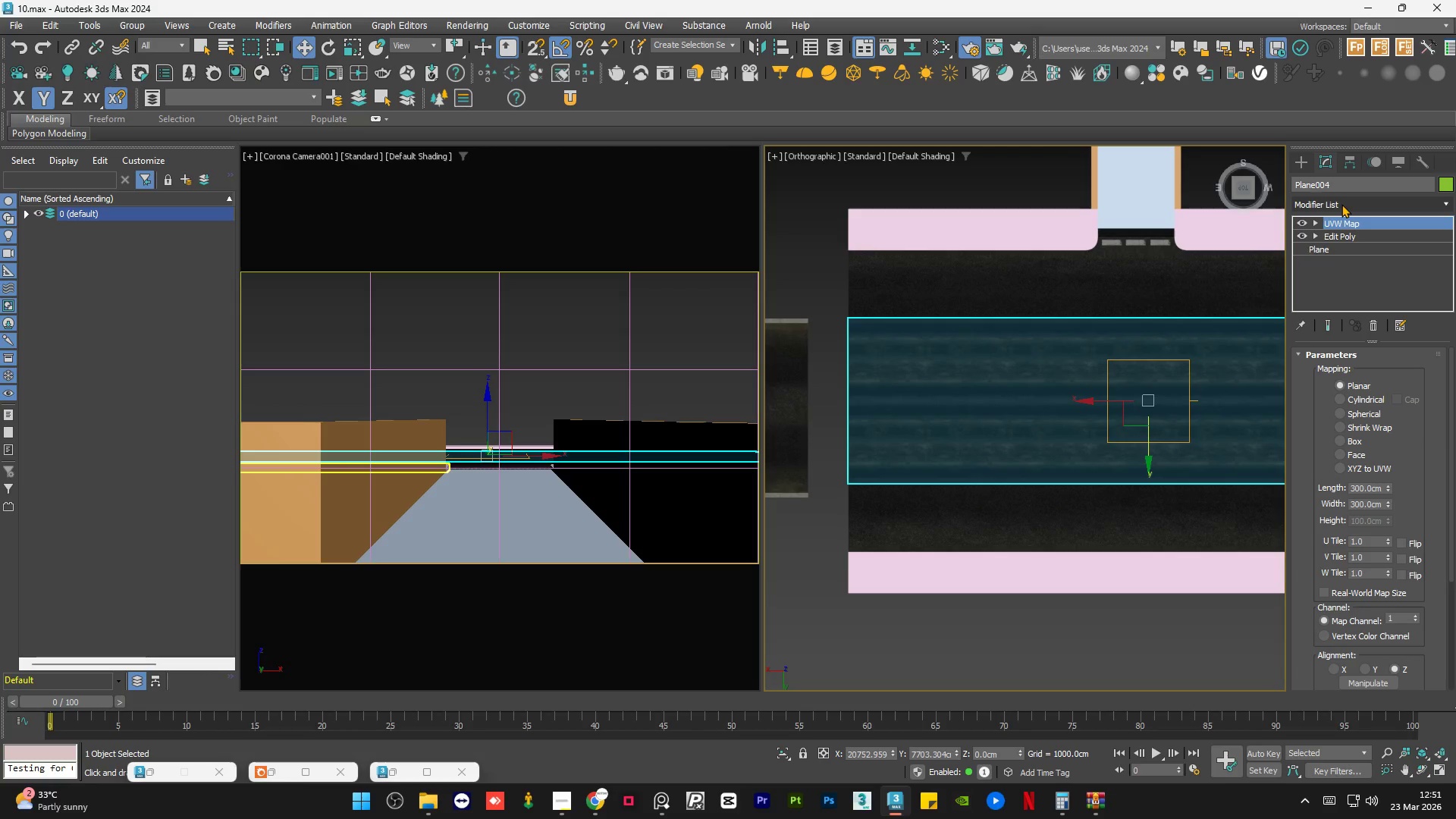 
left_click([1342, 203])
 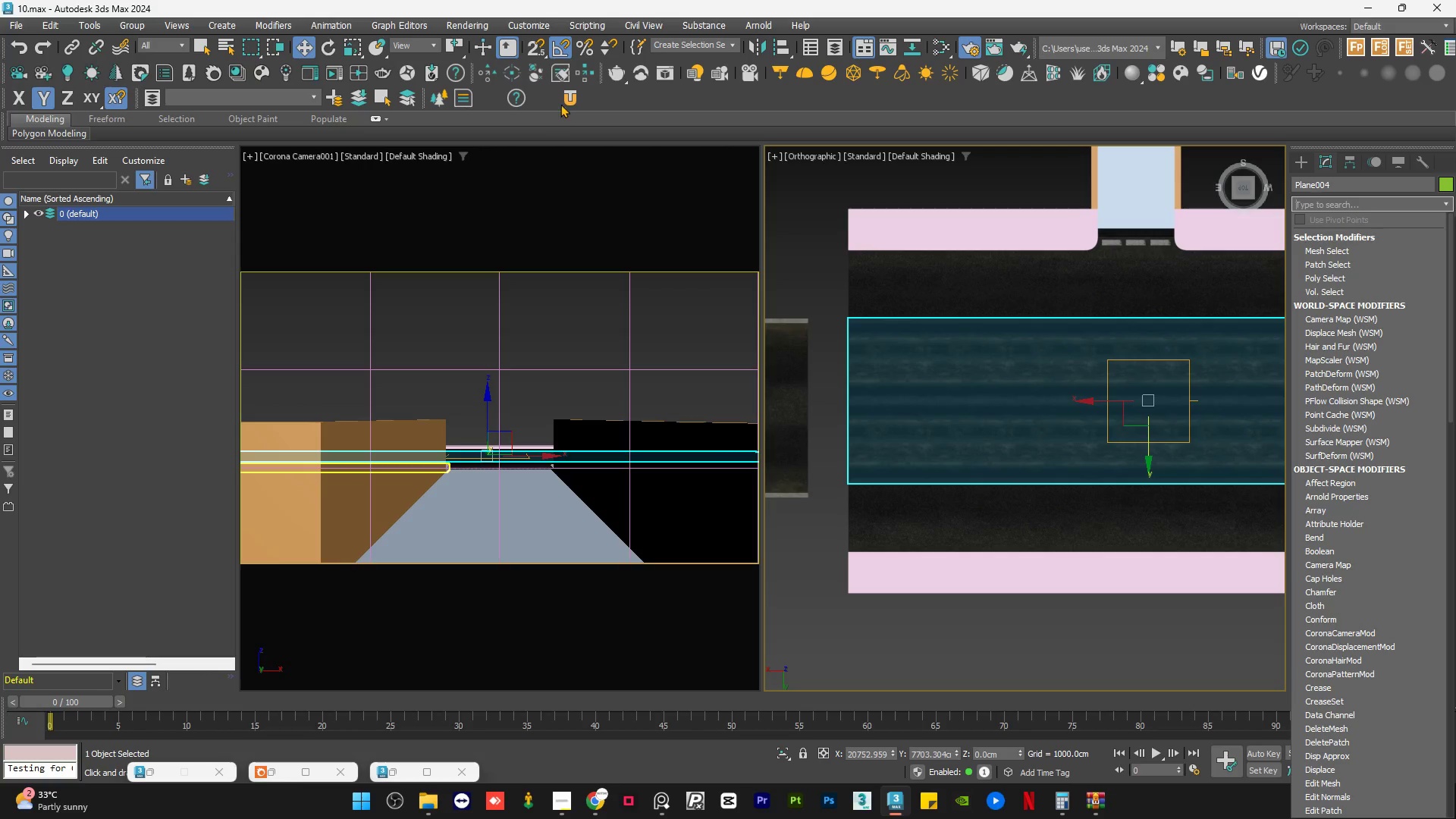 
left_click([573, 101])
 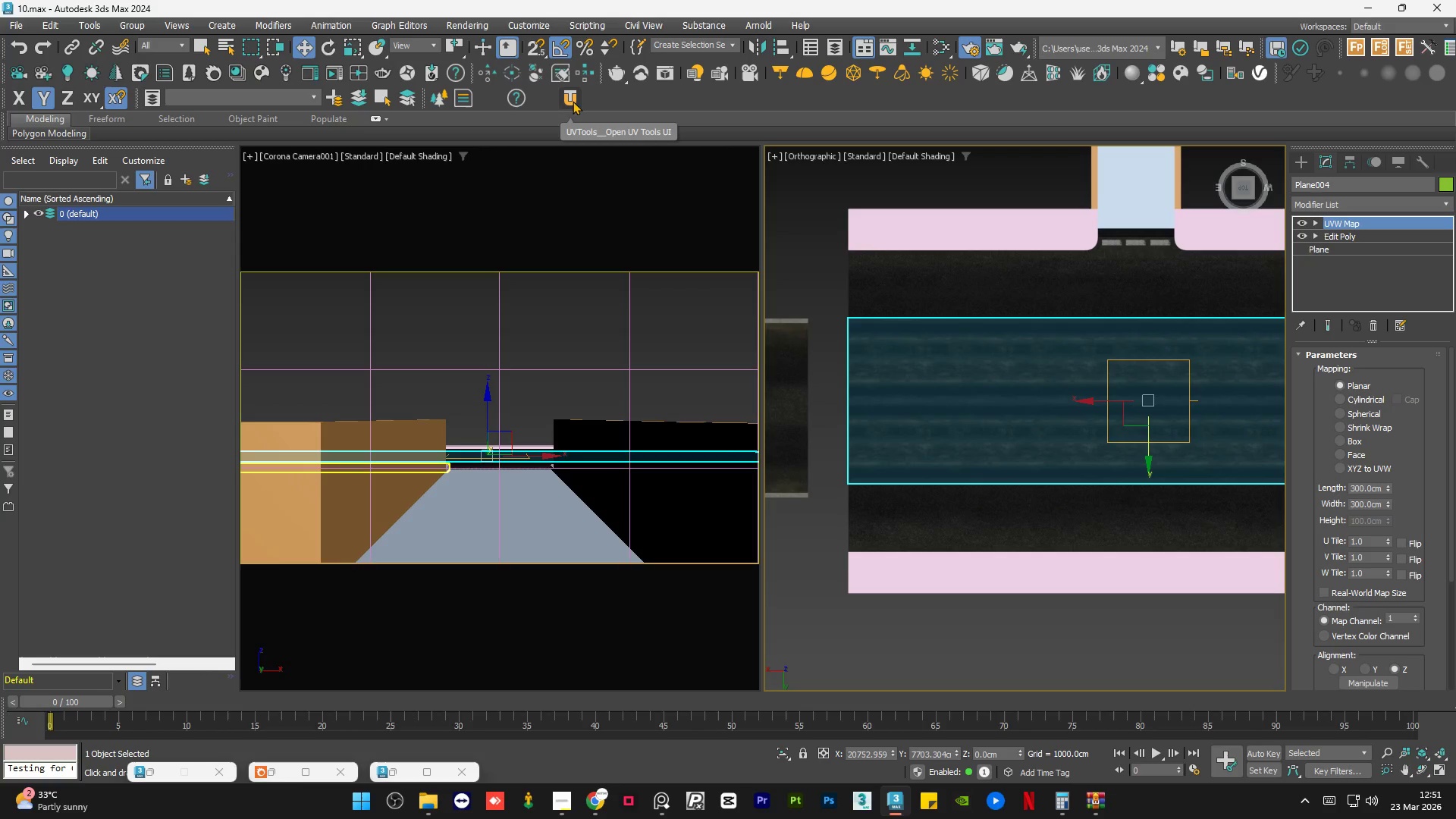 
left_click([573, 101])
 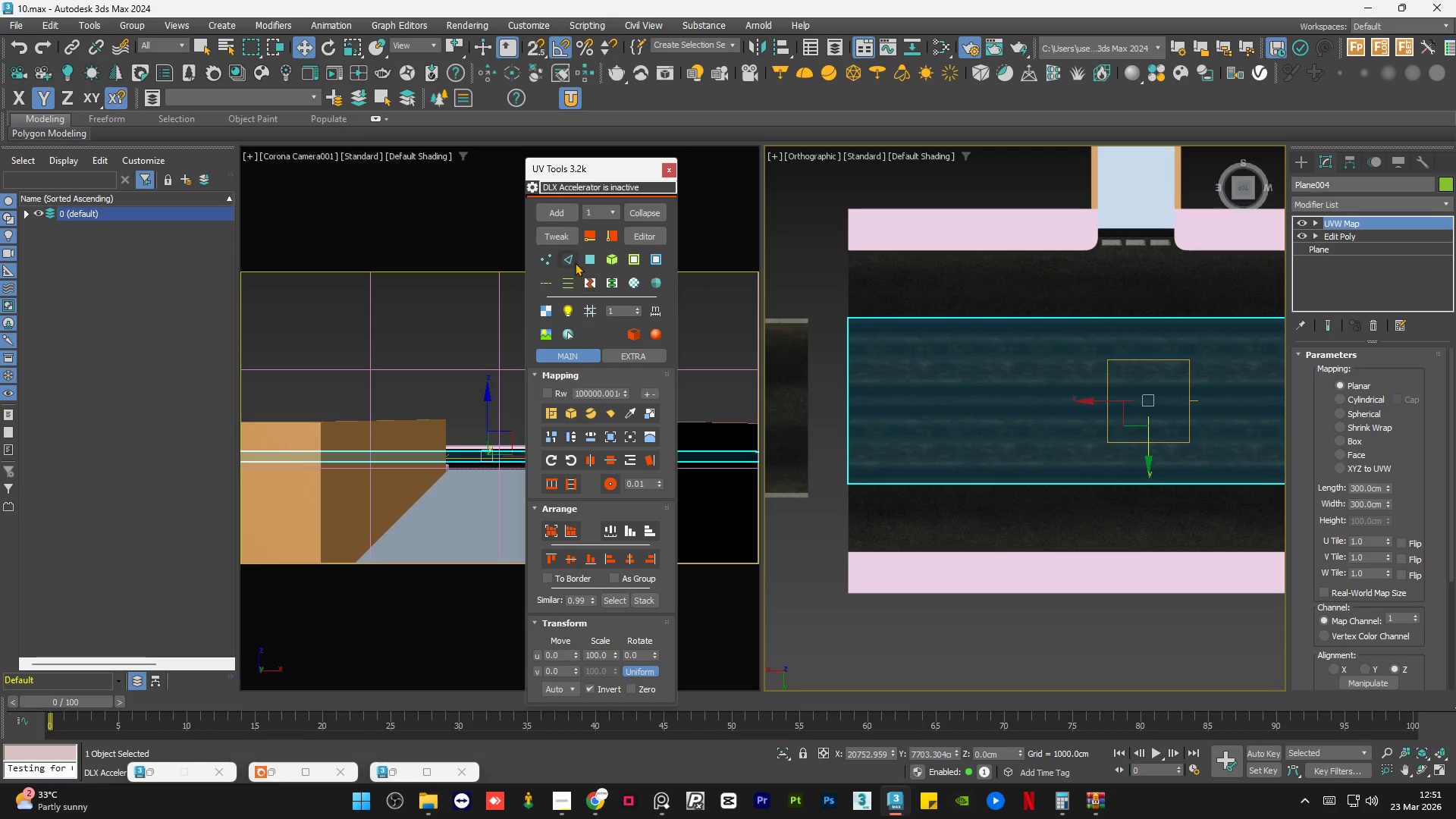 
left_click([561, 232])
 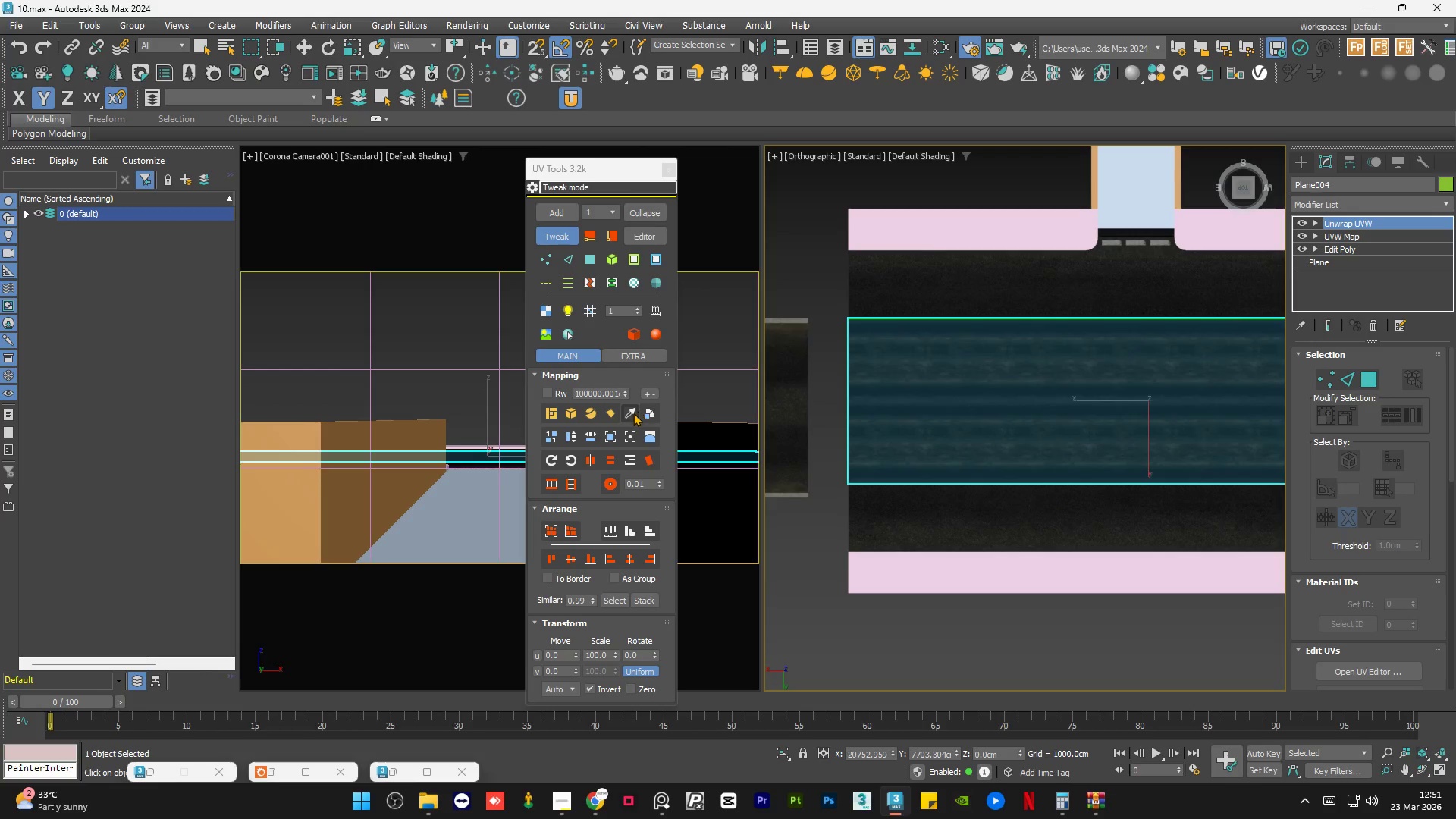 
left_click([630, 414])
 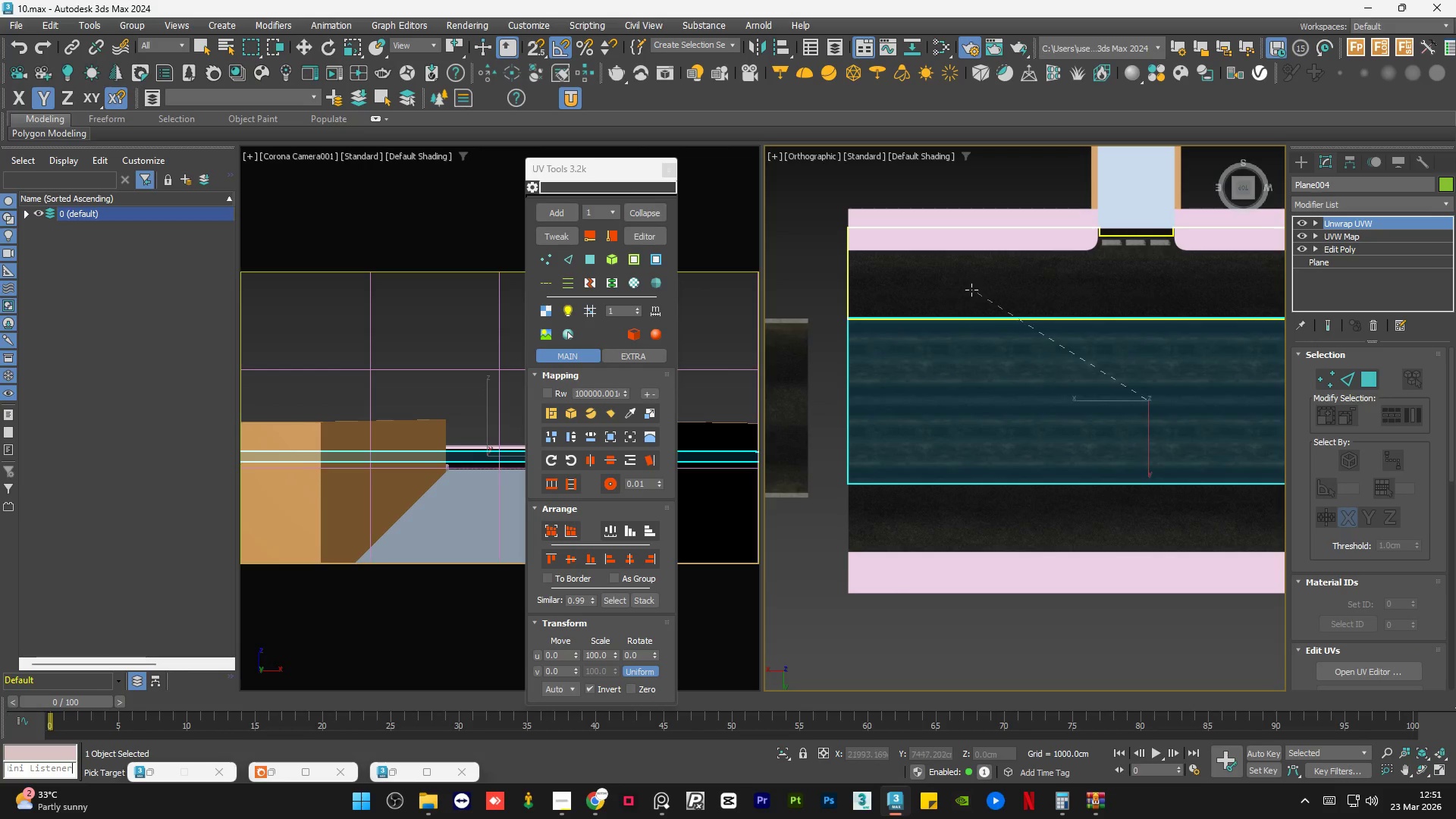 
left_click([971, 290])
 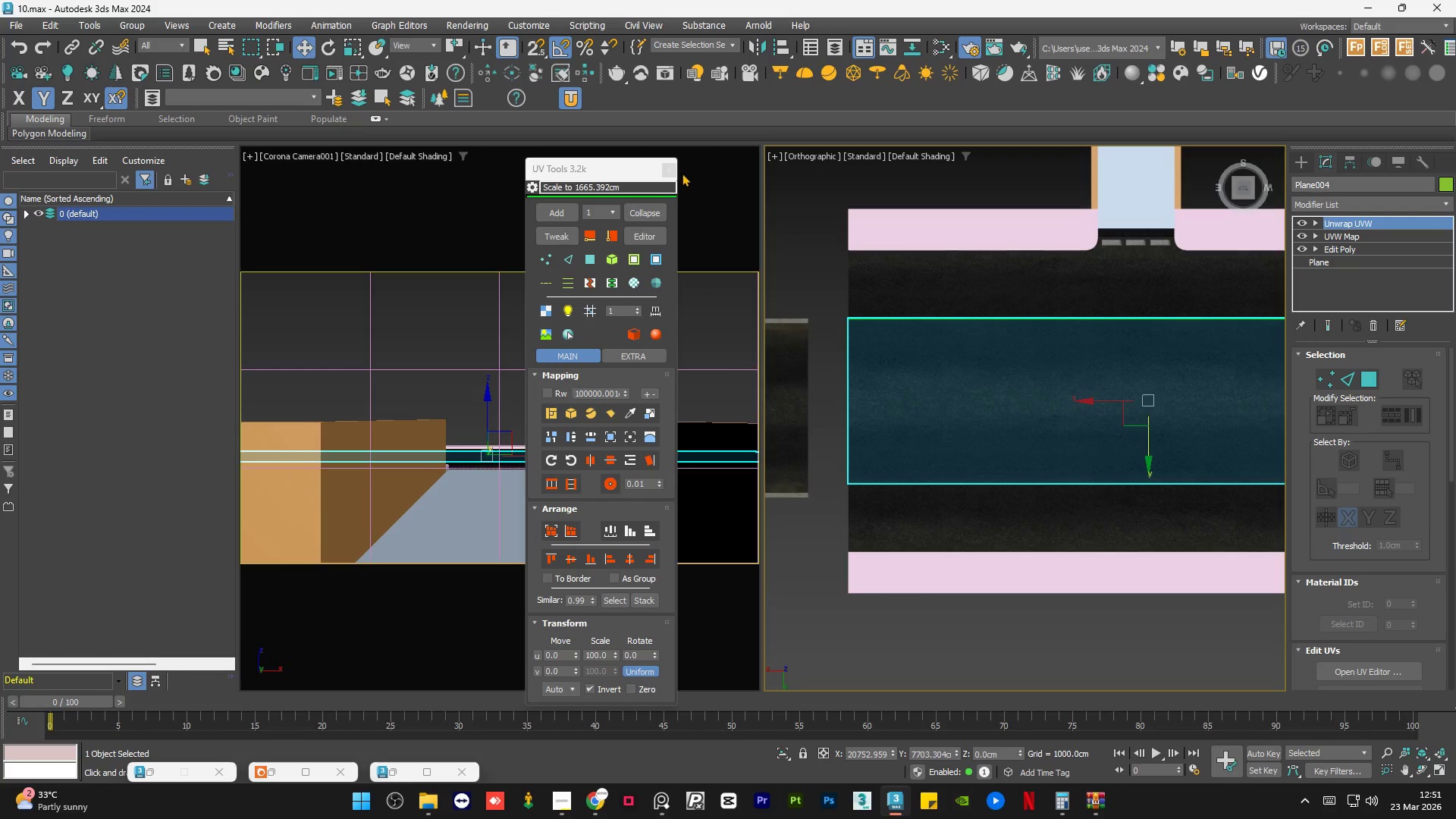 
left_click([673, 169])
 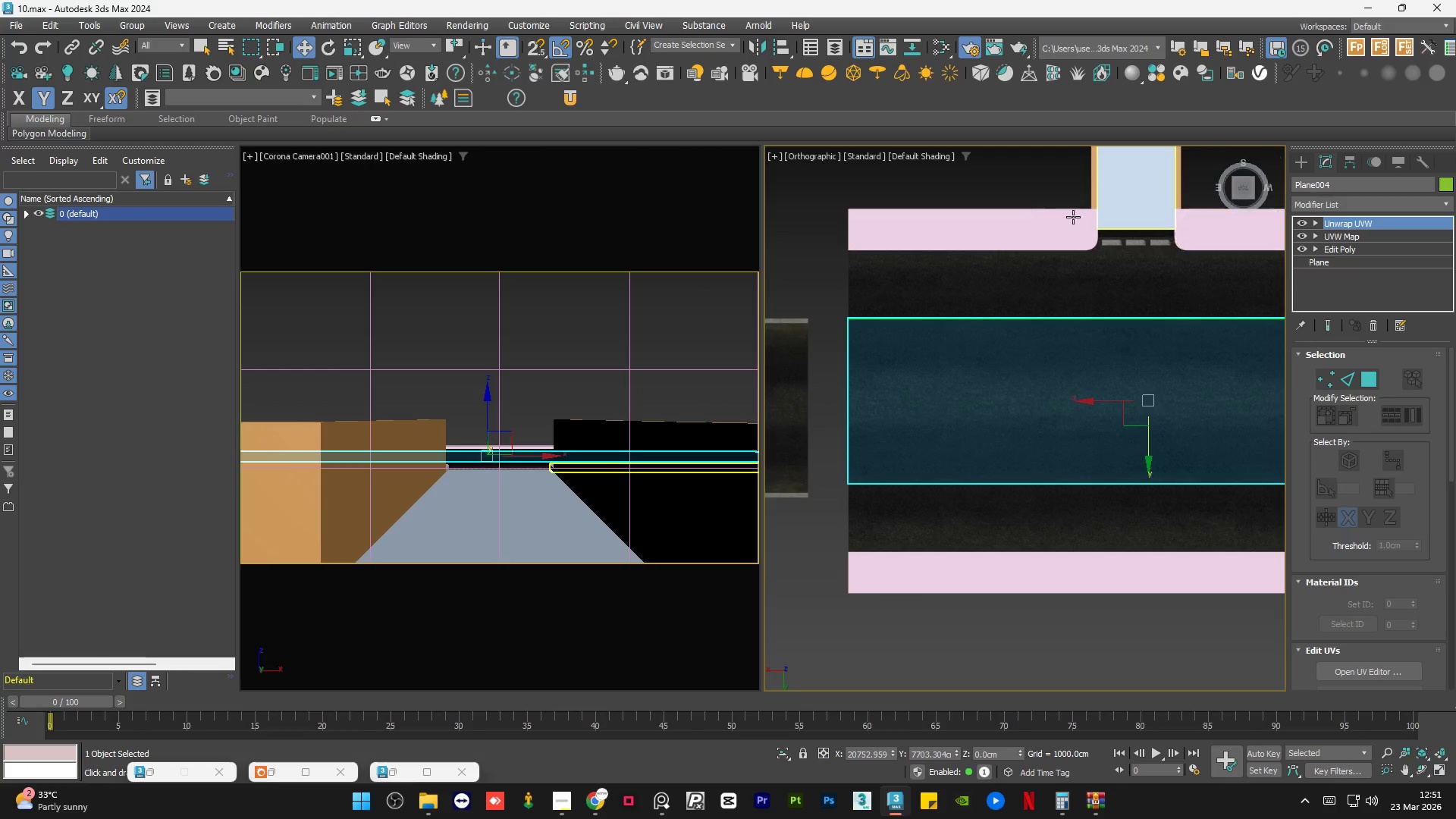 
left_click([1012, 183])
 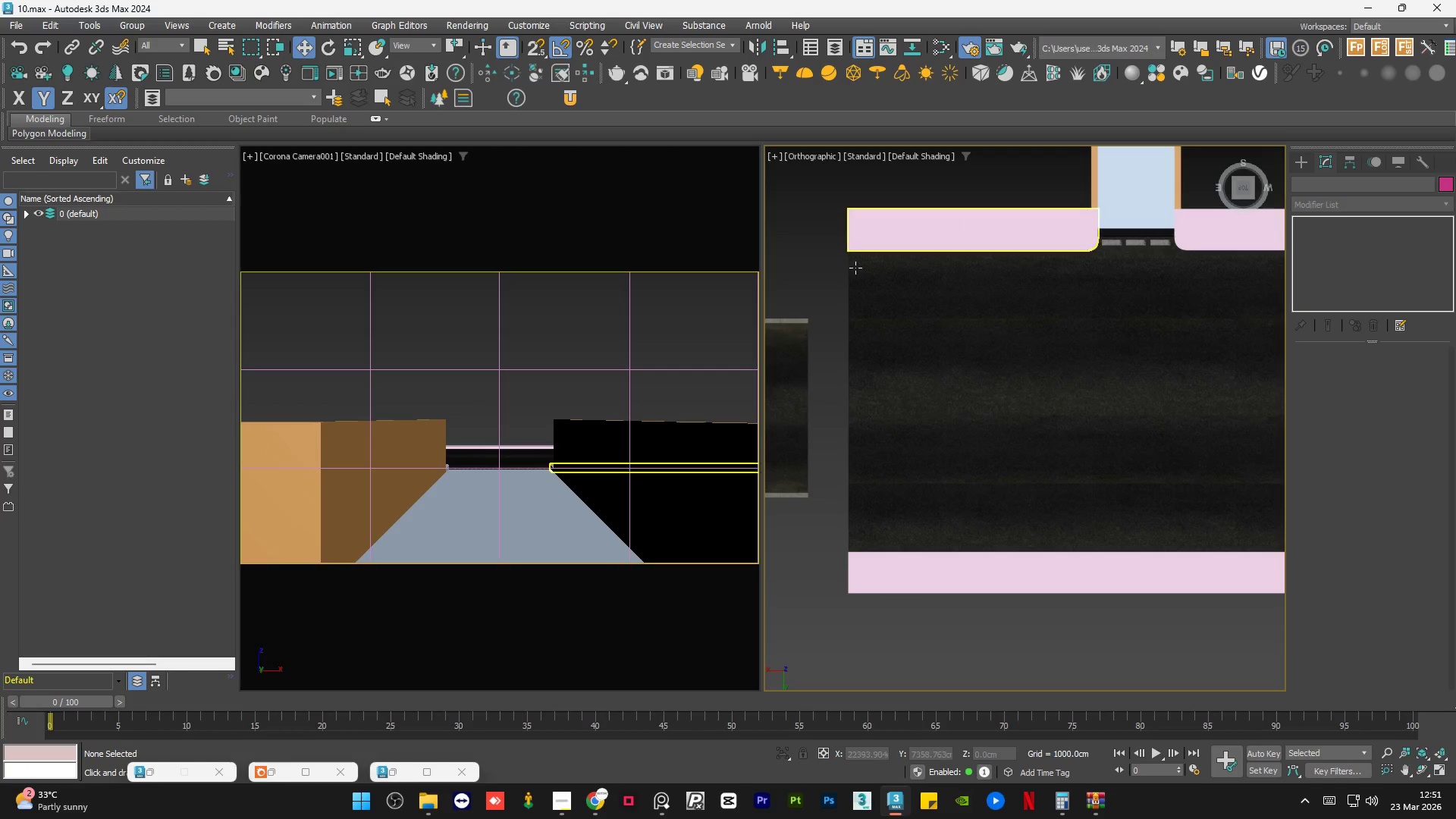 
scroll: coordinate [837, 294], scroll_direction: down, amount: 2.0
 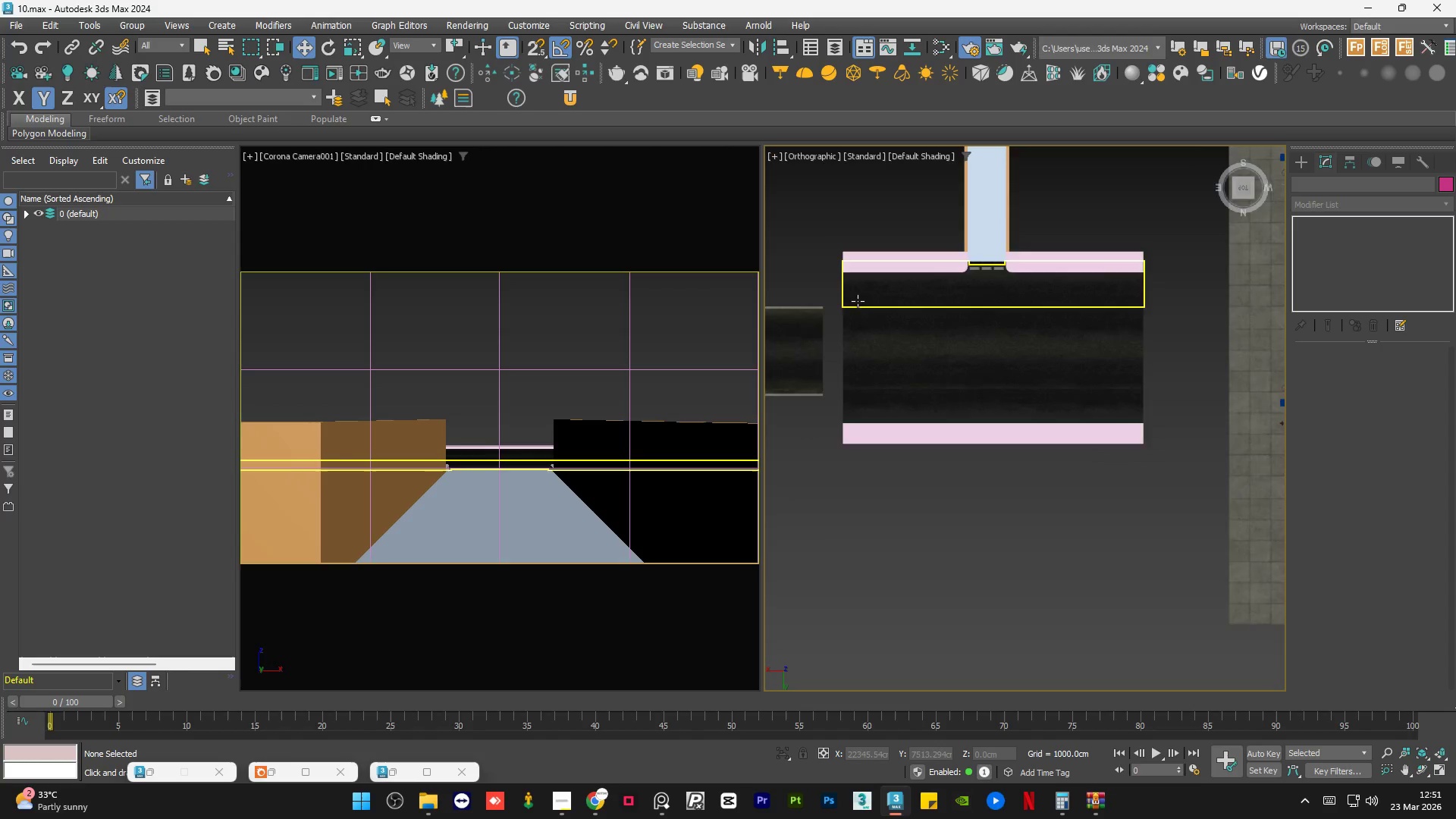 
scroll: coordinate [786, 261], scroll_direction: up, amount: 6.0
 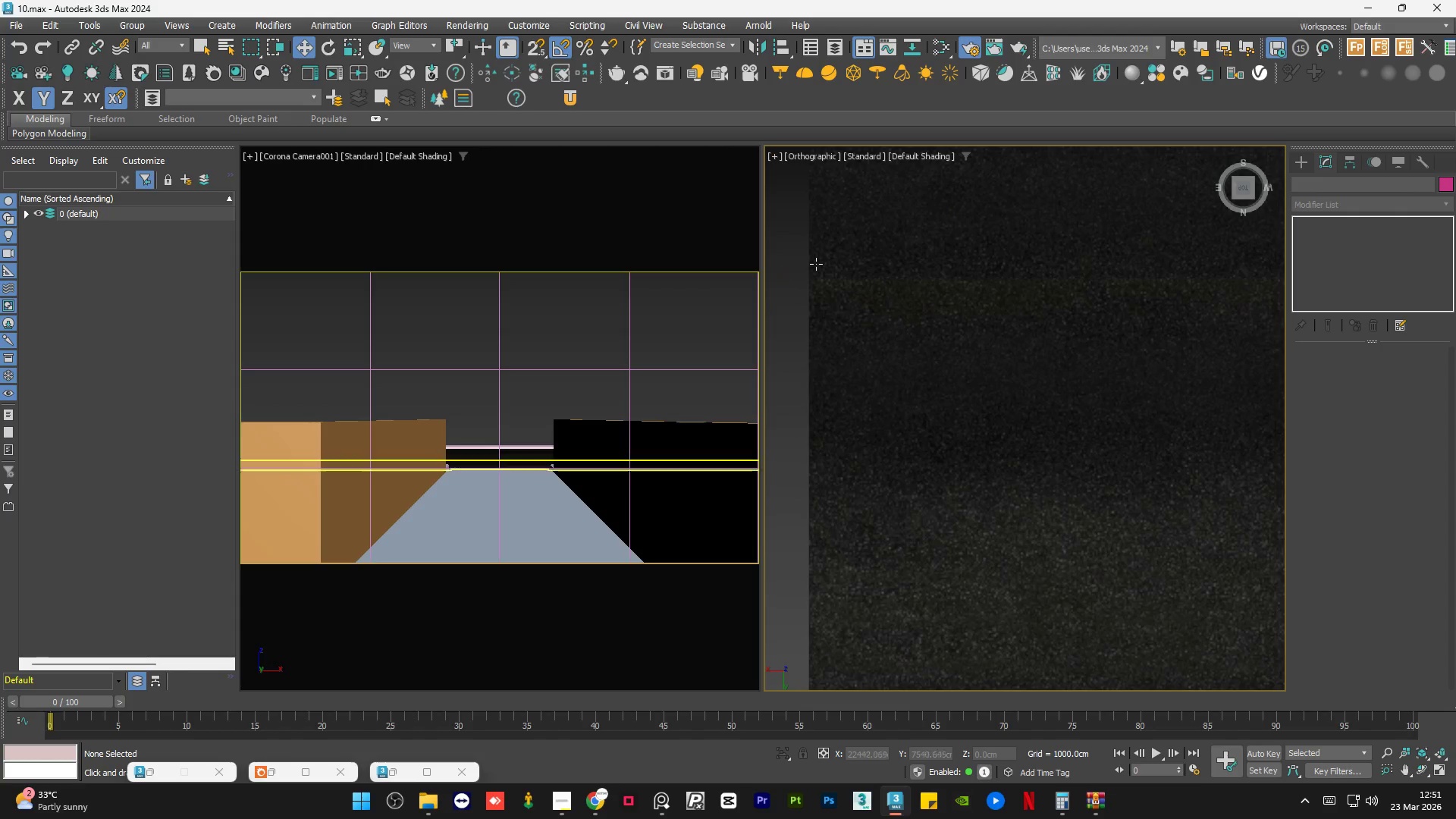 
scroll: coordinate [818, 264], scroll_direction: down, amount: 3.0
 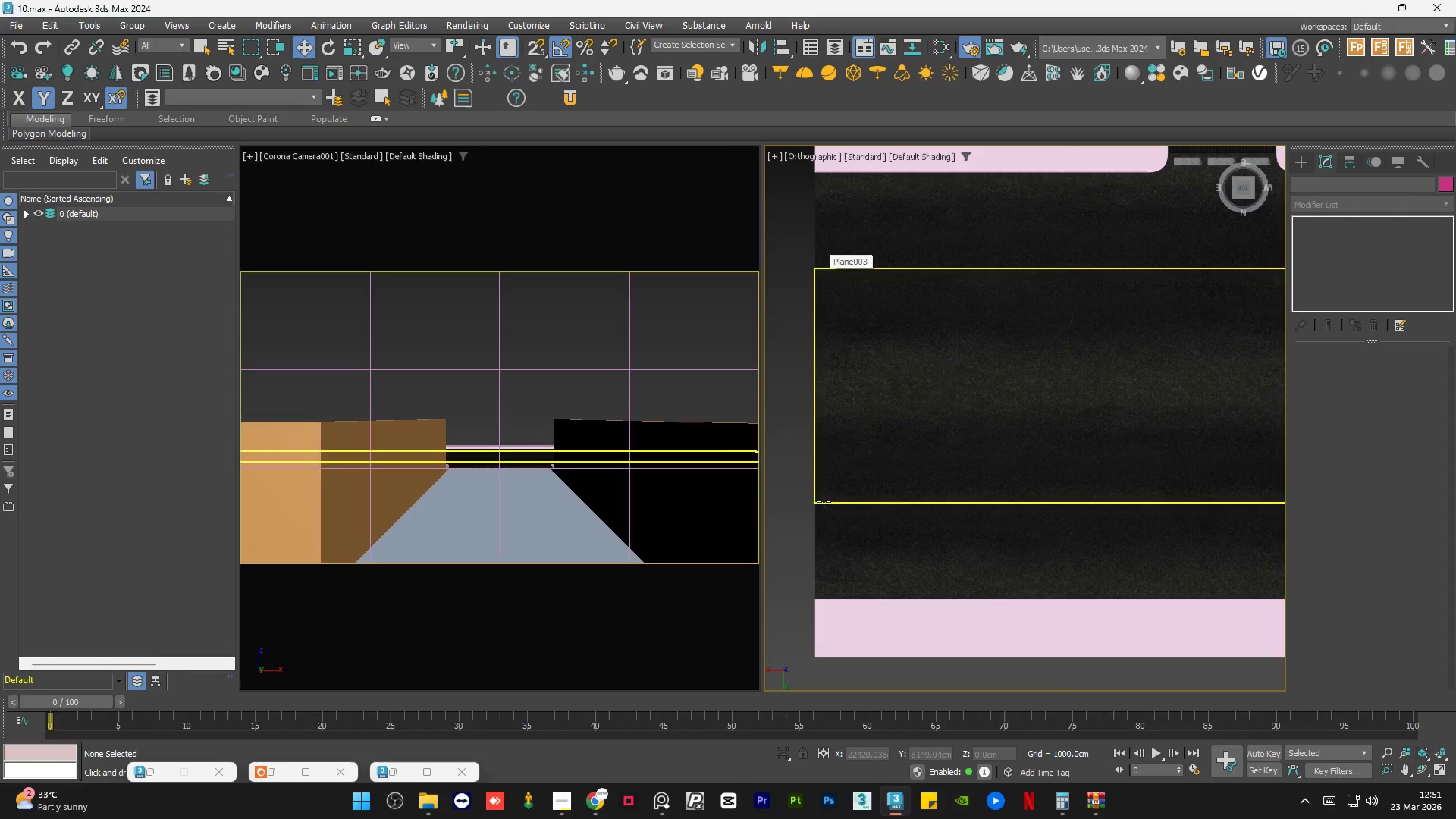 
scroll: coordinate [771, 527], scroll_direction: up, amount: 4.0
 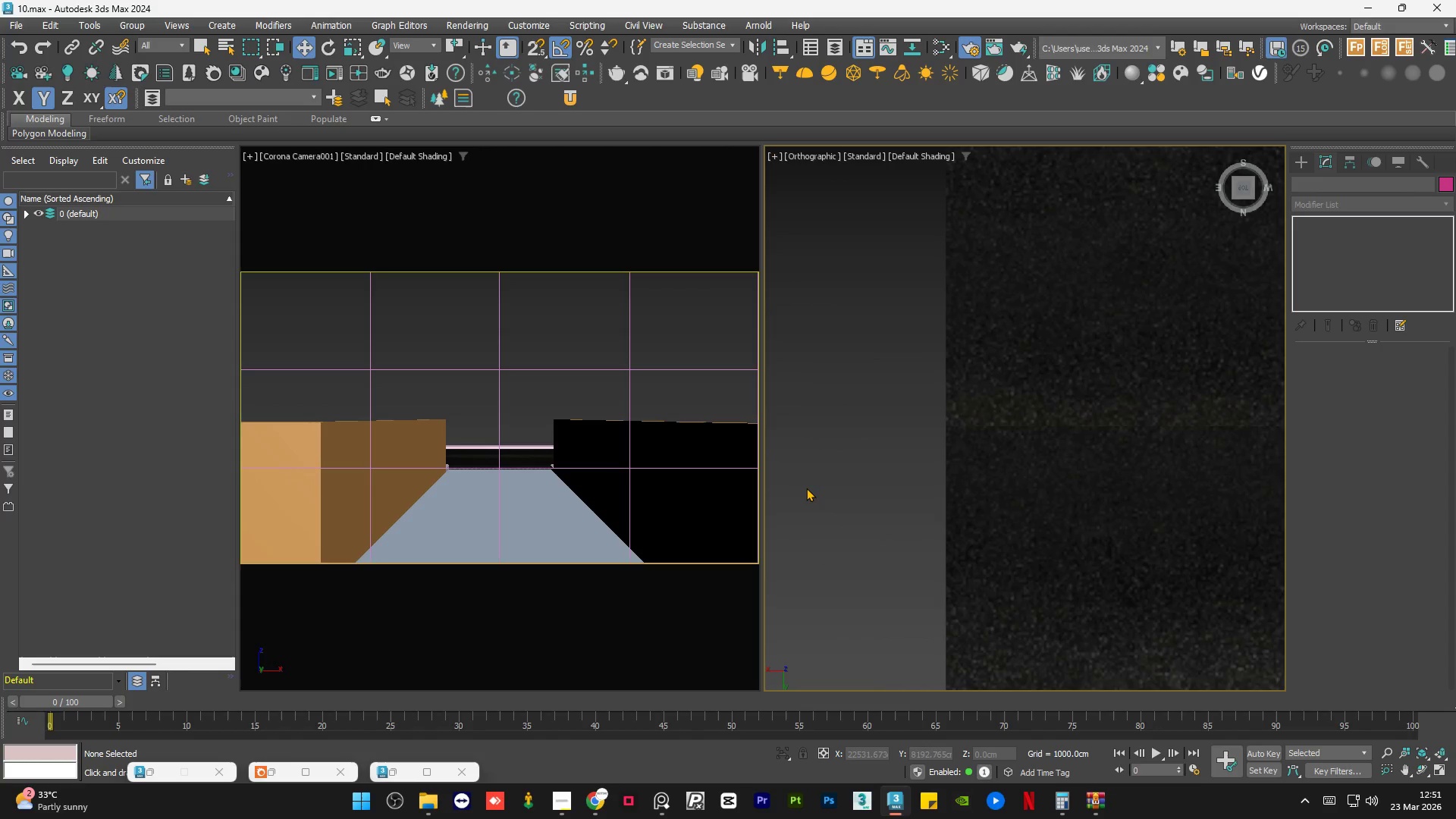 
scroll: coordinate [780, 487], scroll_direction: down, amount: 7.0
 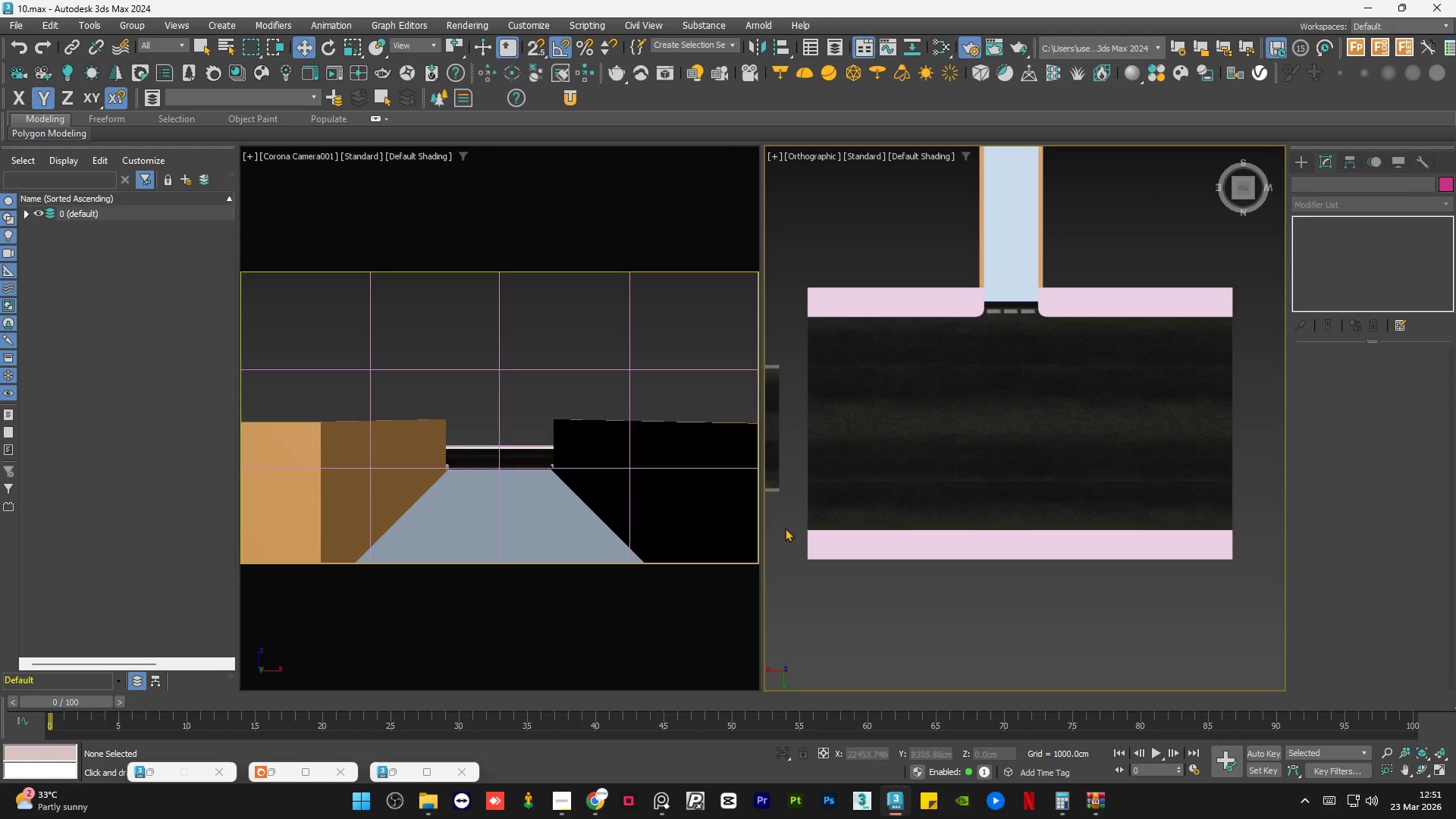 
left_click([847, 512])
 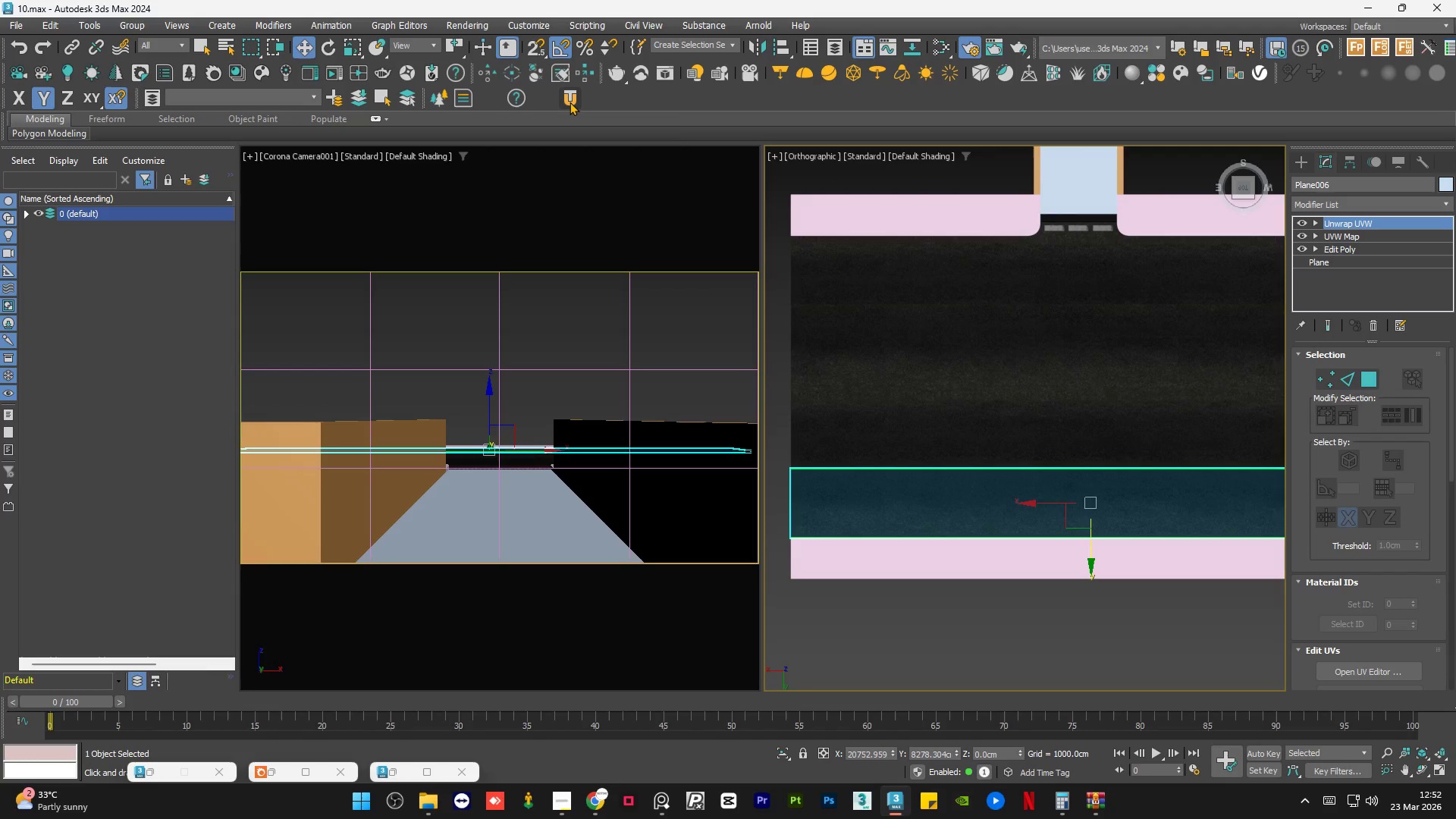 
scroll: coordinate [848, 512], scroll_direction: up, amount: 1.0
 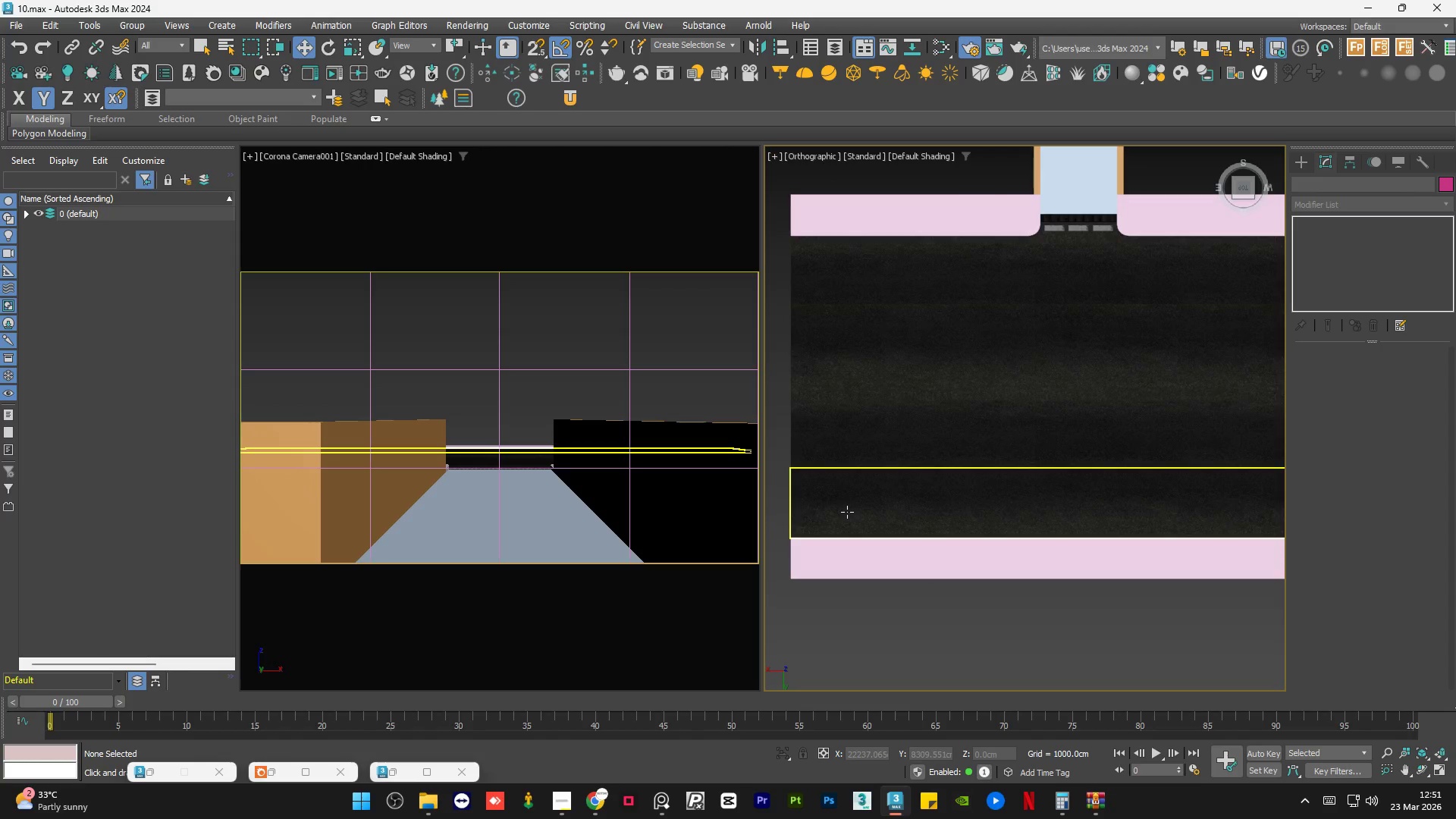 
left_click([570, 102])
 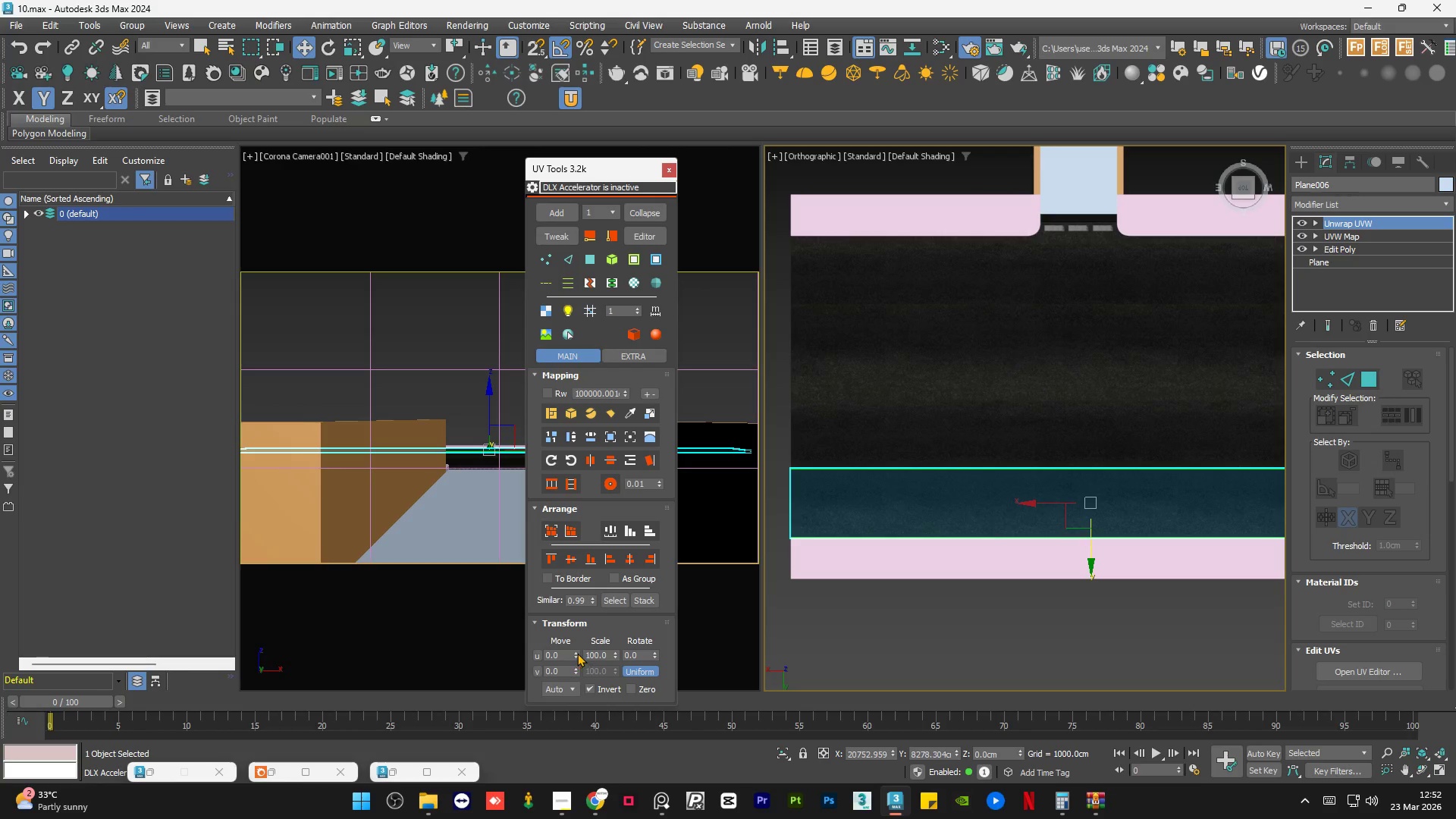 
left_click_drag(start_coordinate=[577, 653], to_coordinate=[579, 647])
 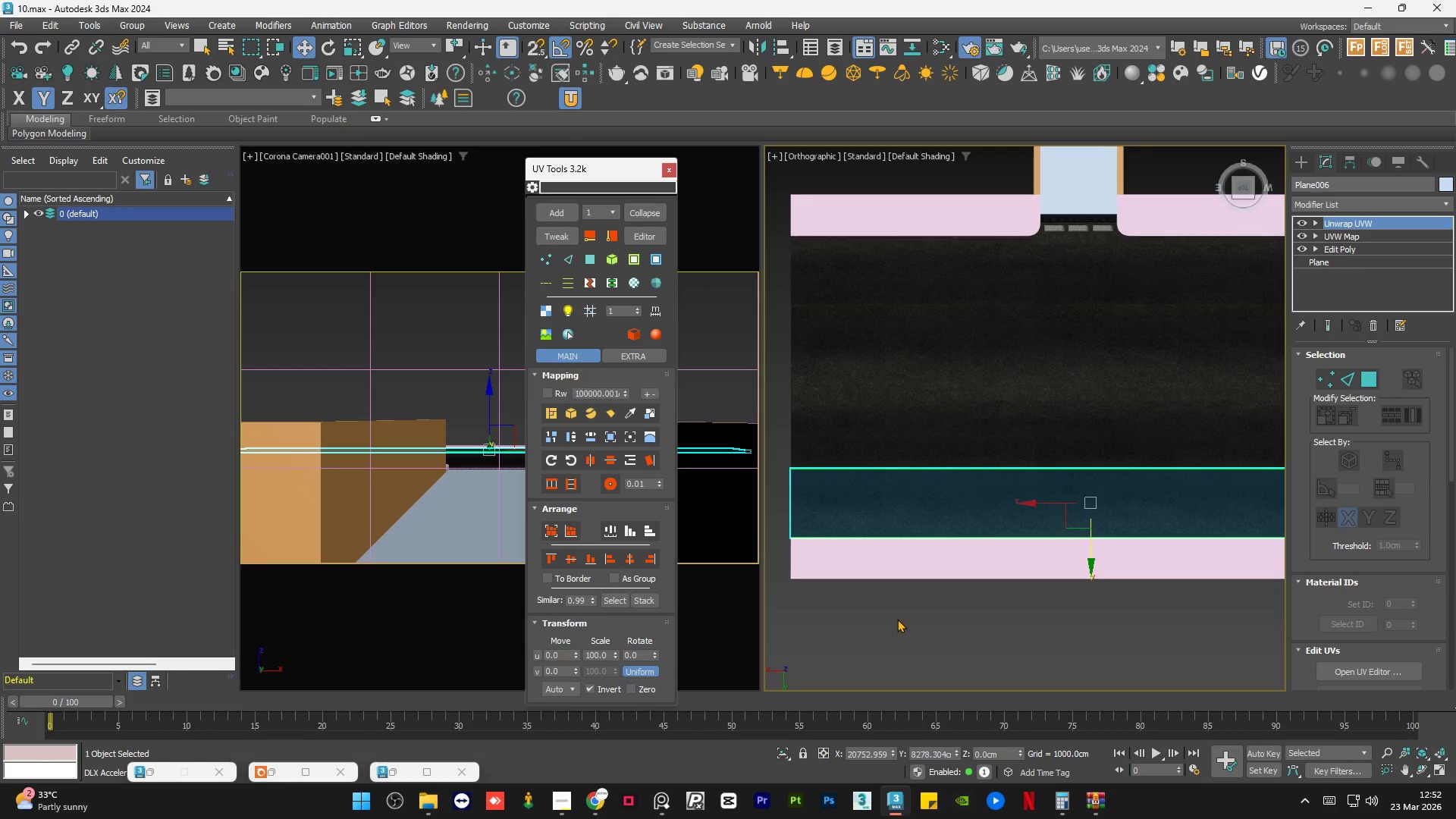 
left_click([893, 620])
 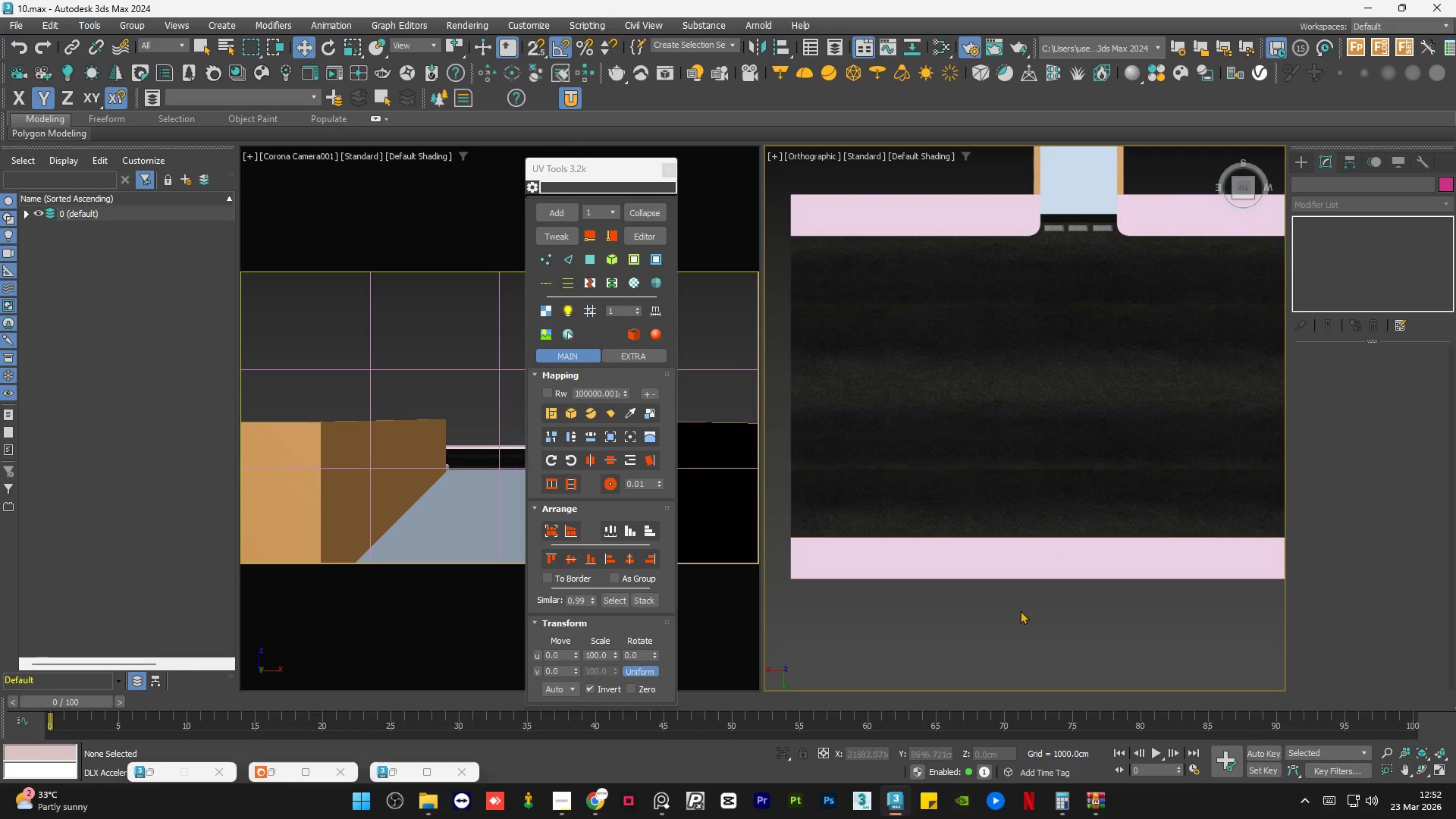 
left_click([981, 642])
 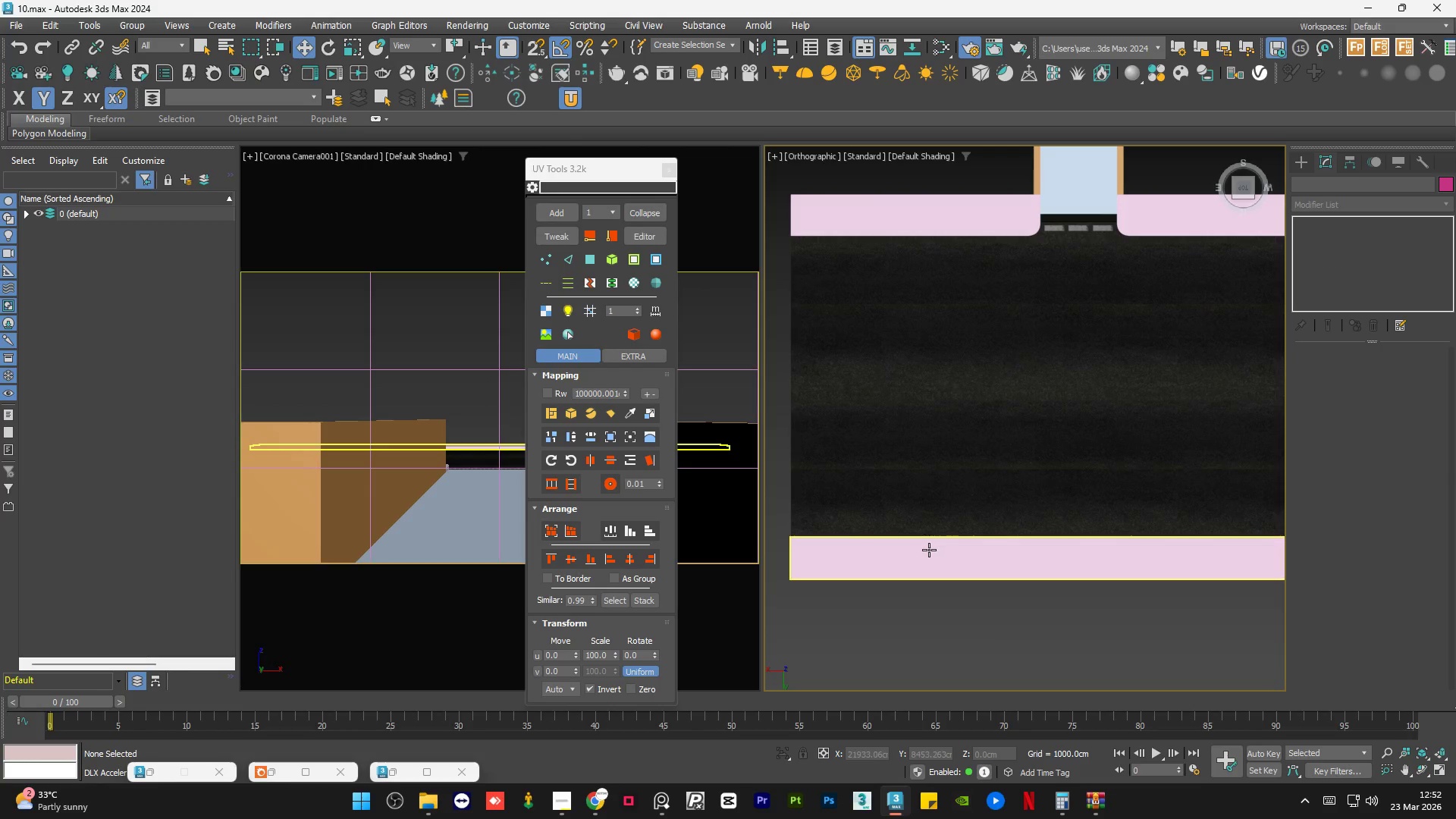 
scroll: coordinate [929, 549], scroll_direction: down, amount: 1.0
 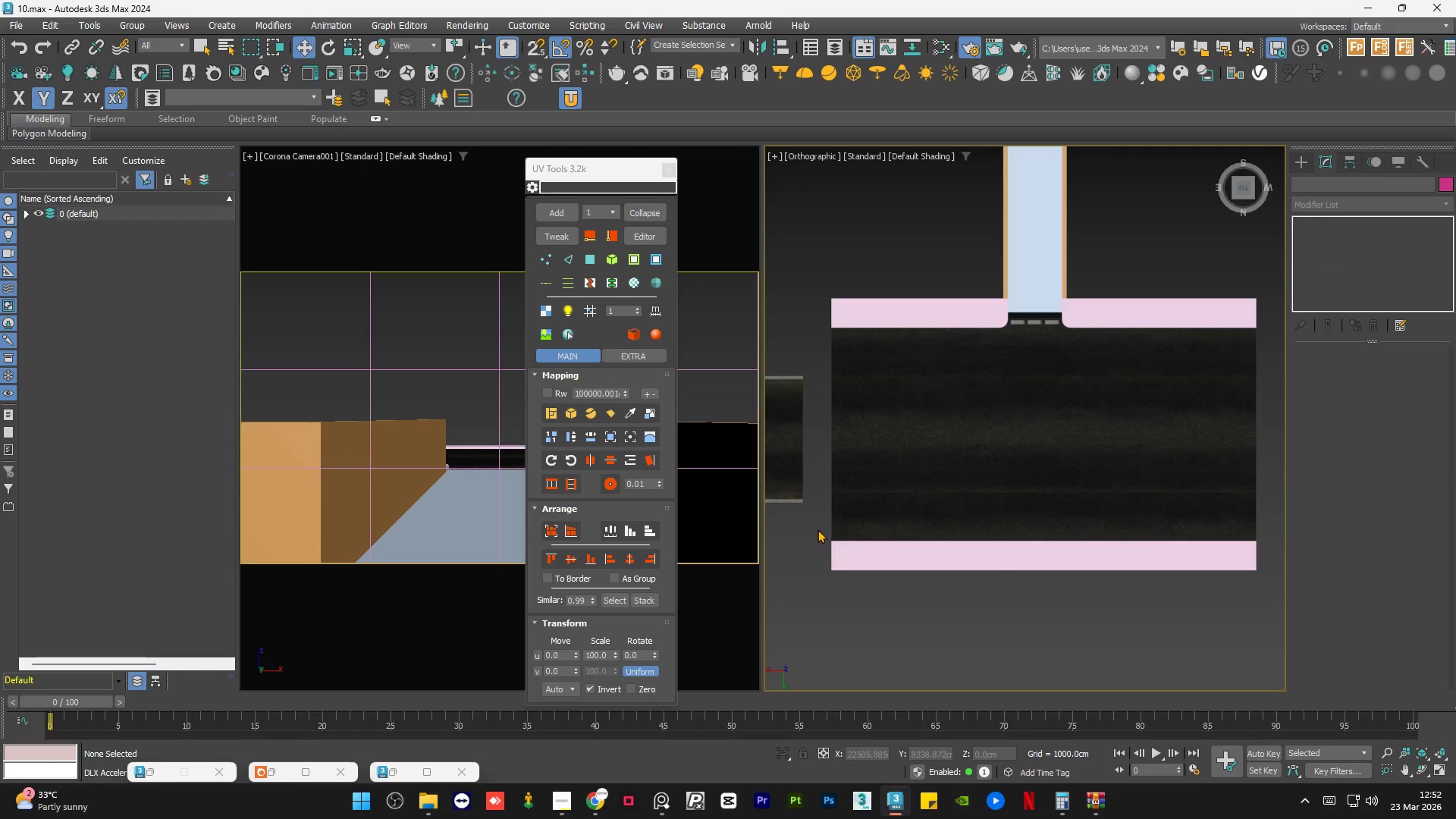 
scroll: coordinate [814, 494], scroll_direction: up, amount: 2.0
 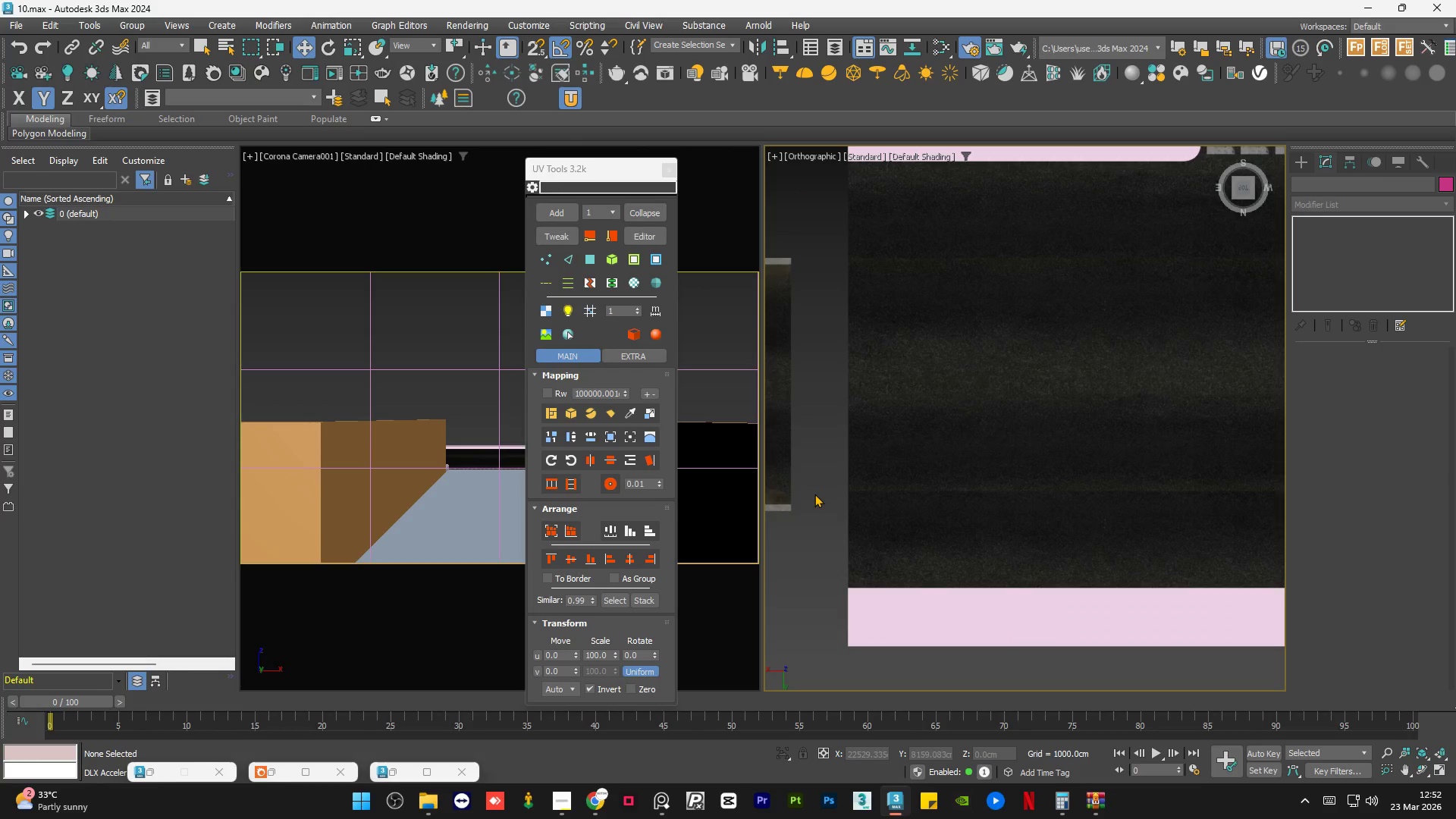 
scroll: coordinate [814, 494], scroll_direction: down, amount: 1.0
 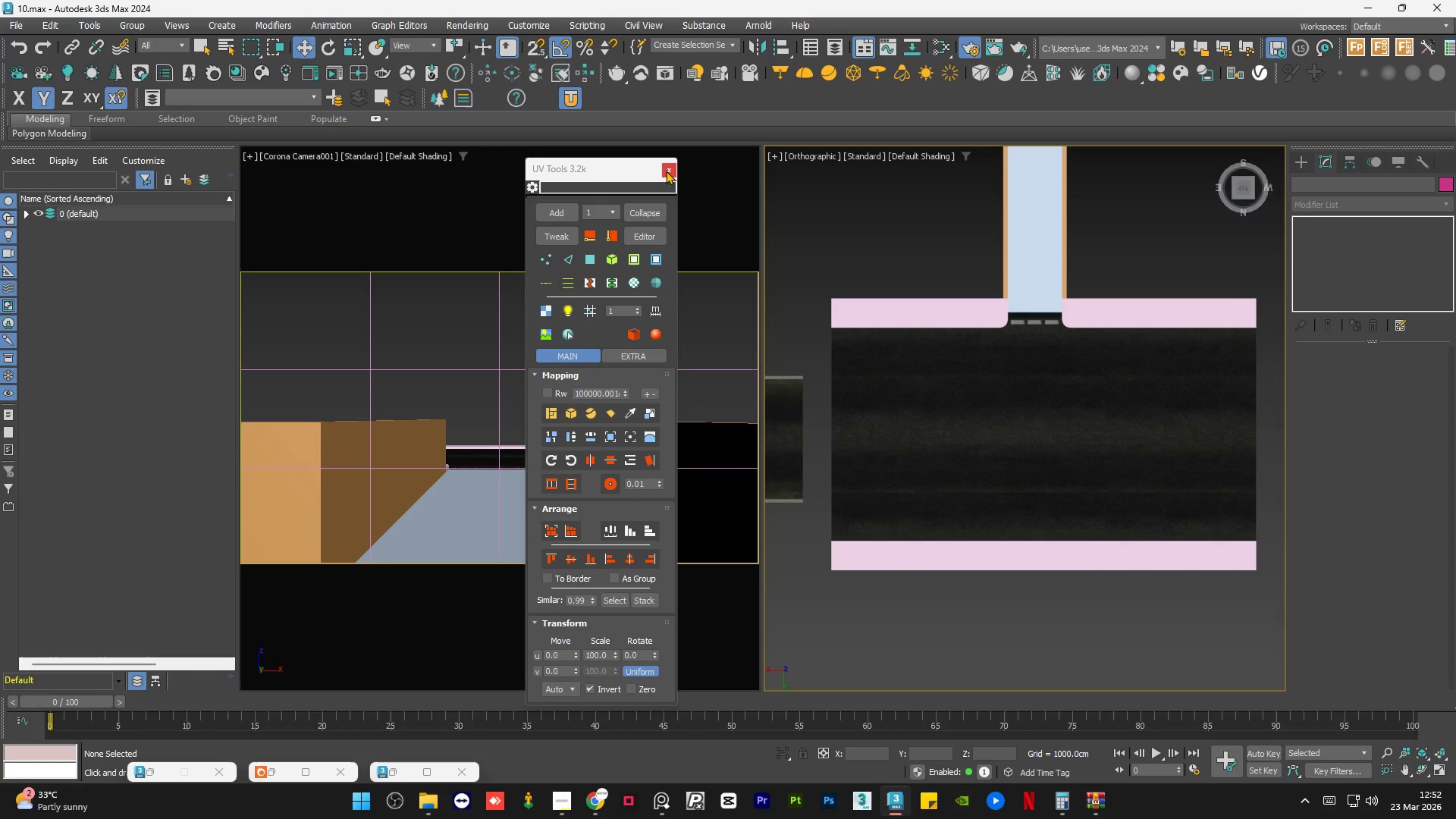 
wait(7.12)
 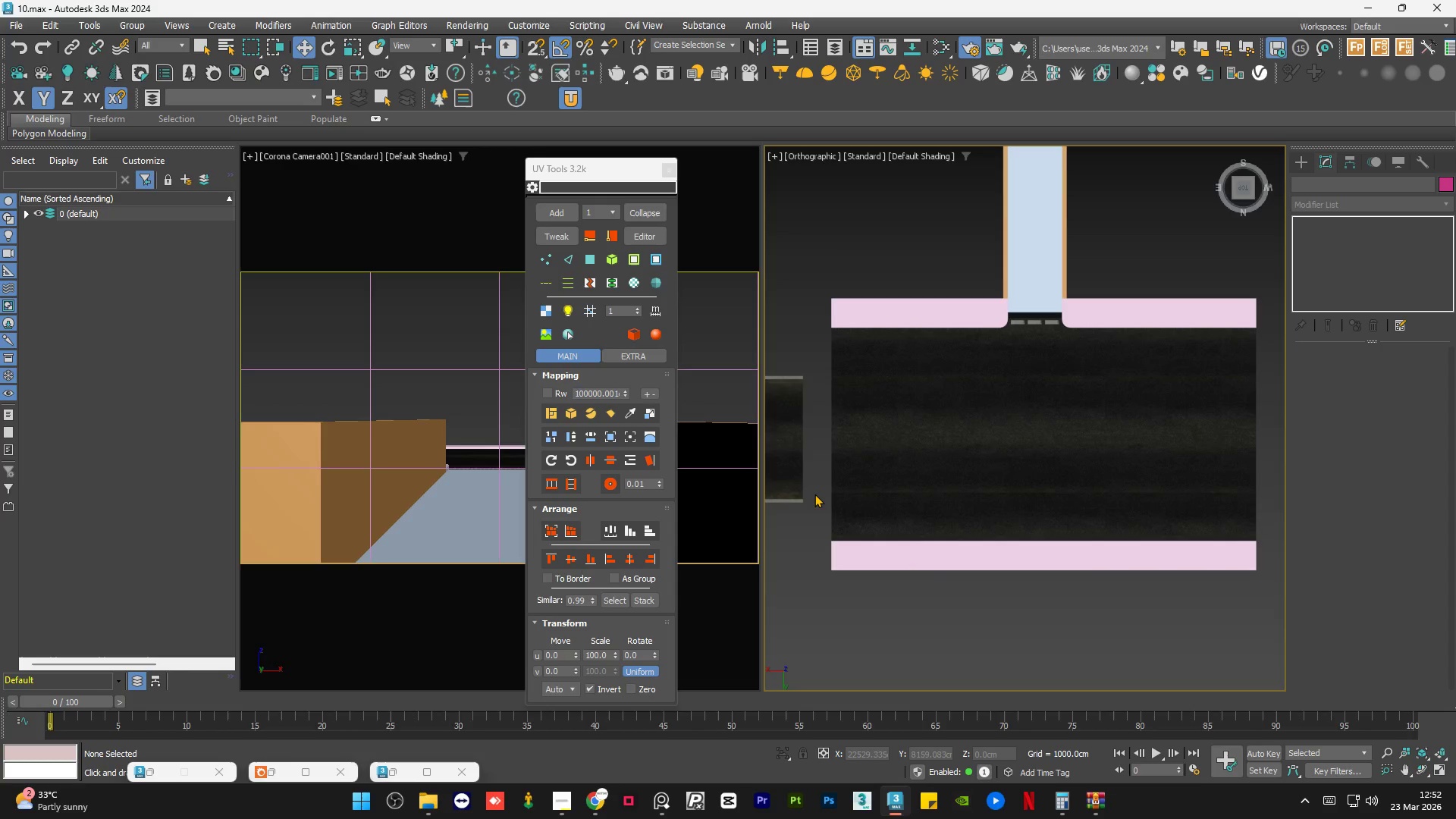 
left_click([667, 171])
 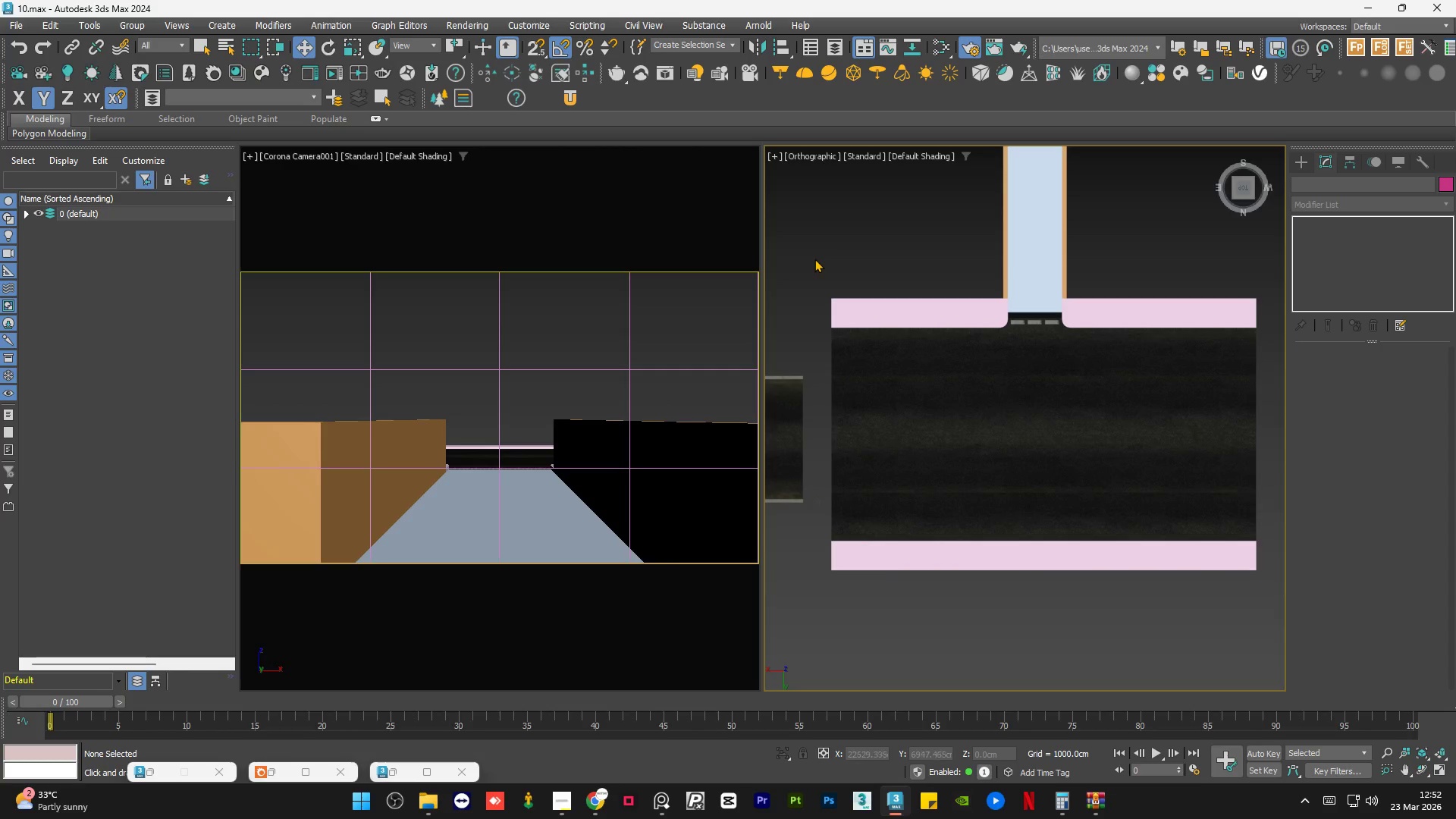 
left_click([814, 246])
 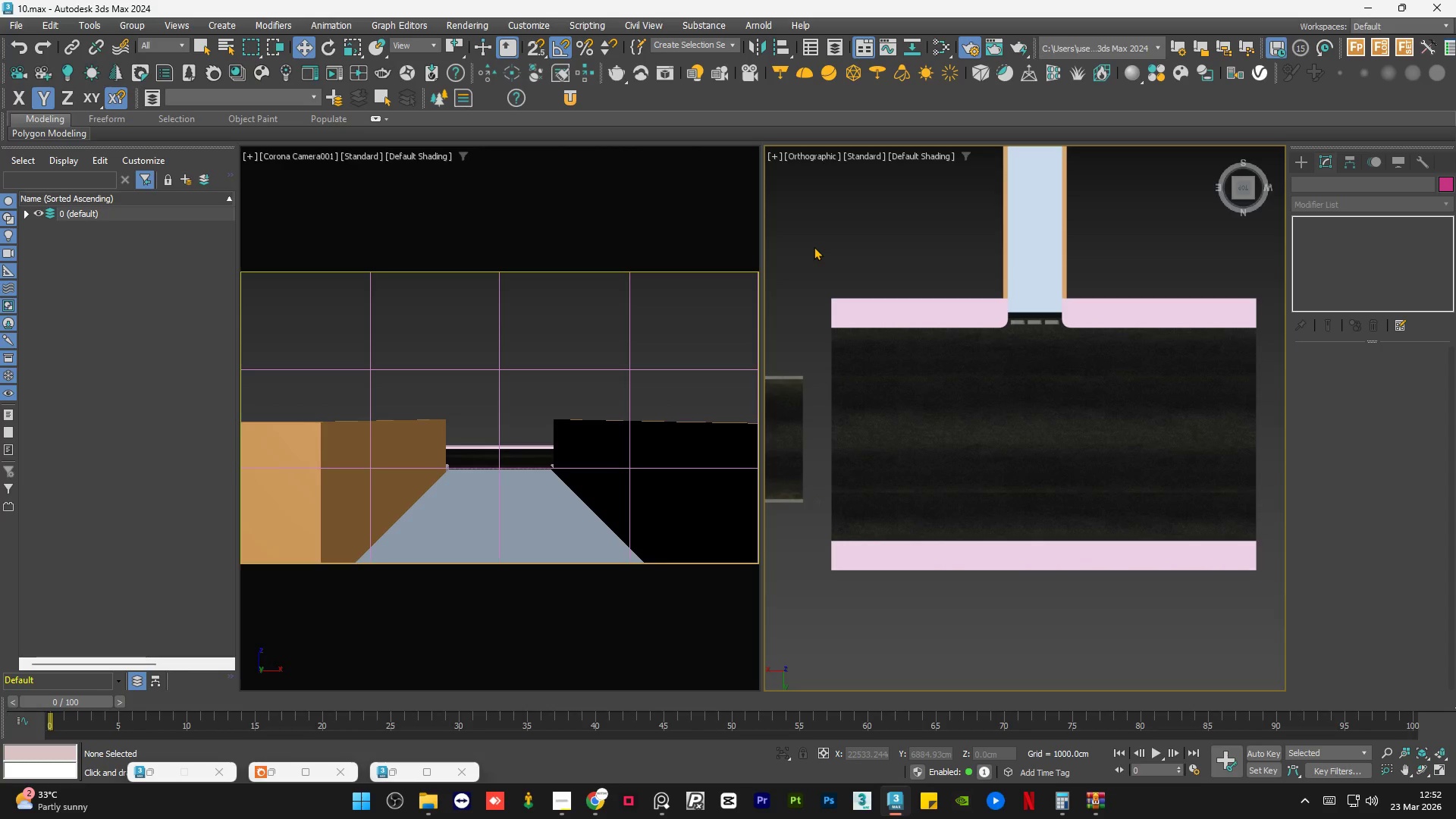 
scroll: coordinate [1081, 428], scroll_direction: down, amount: 3.0
 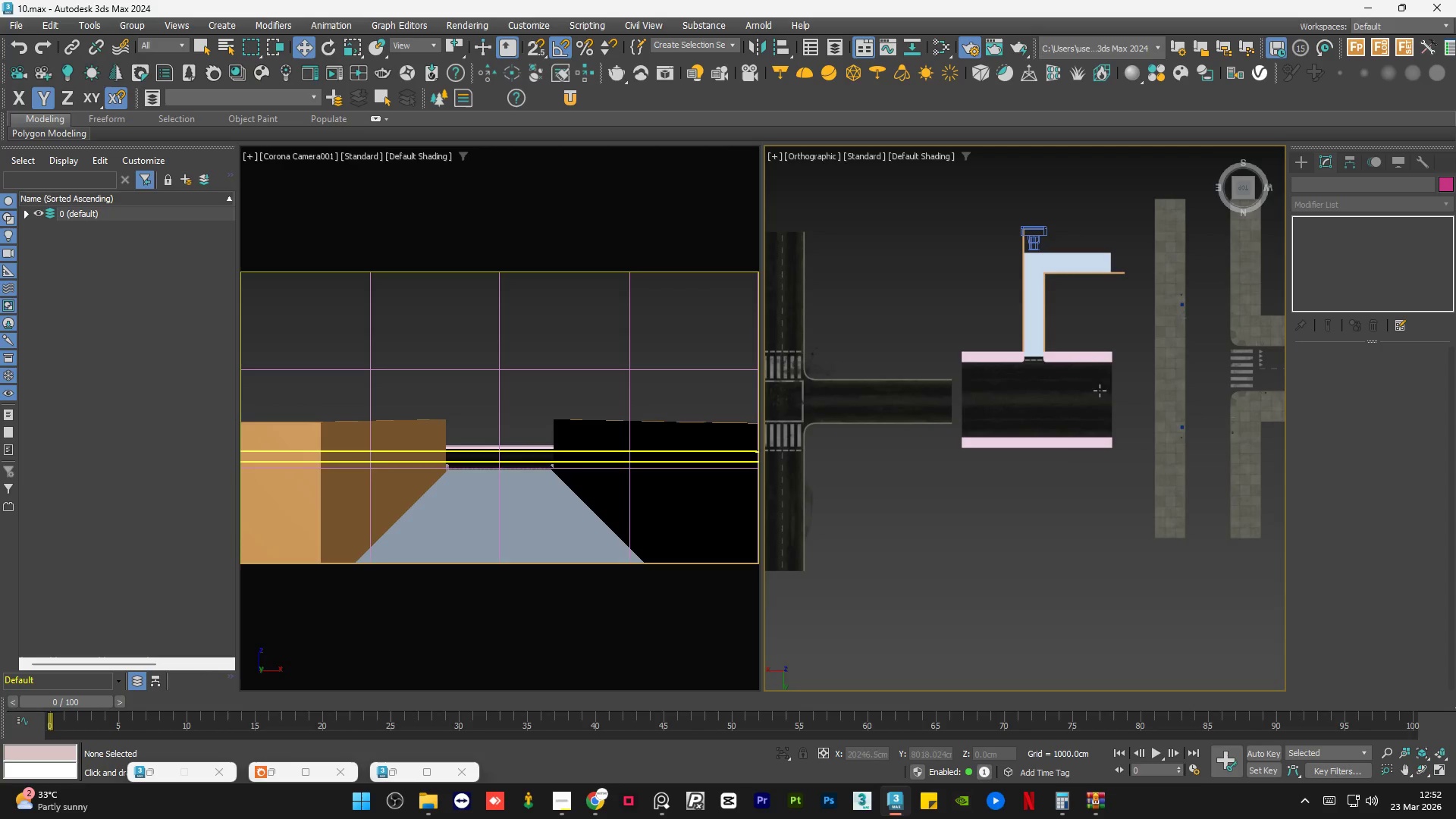 
scroll: coordinate [1034, 365], scroll_direction: up, amount: 7.0
 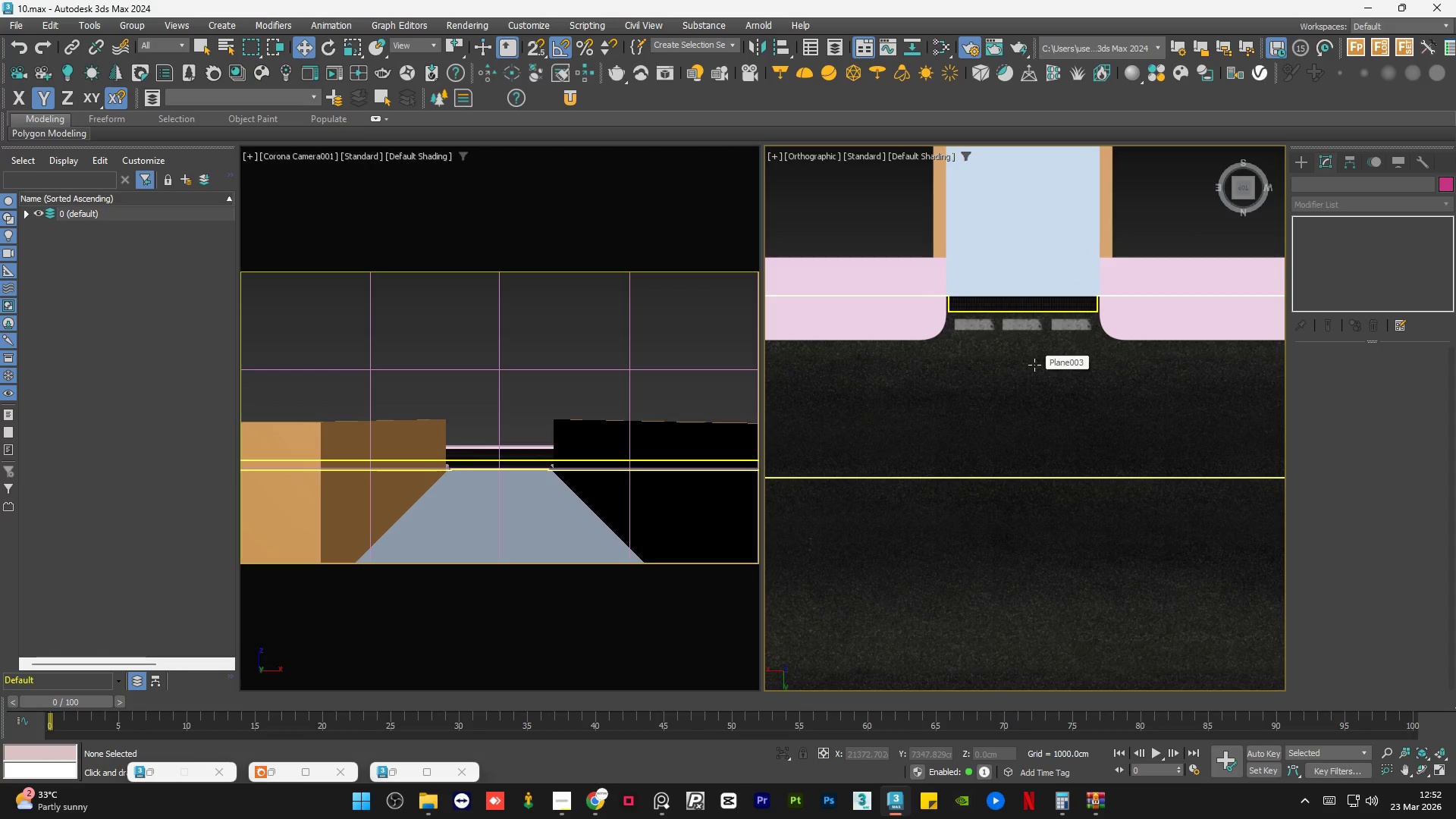 
left_click([1001, 428])
 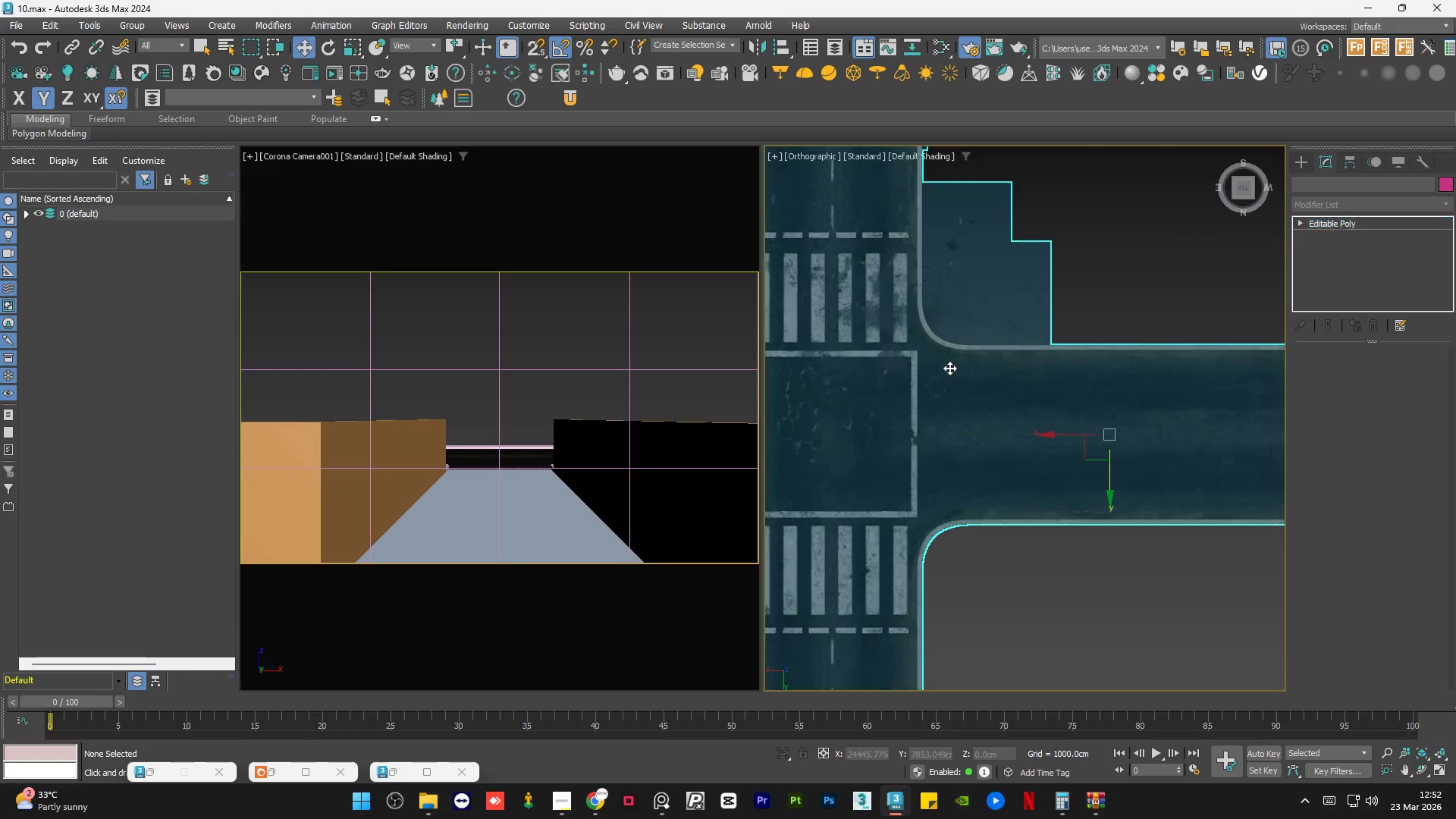 
scroll: coordinate [946, 366], scroll_direction: down, amount: 3.0
 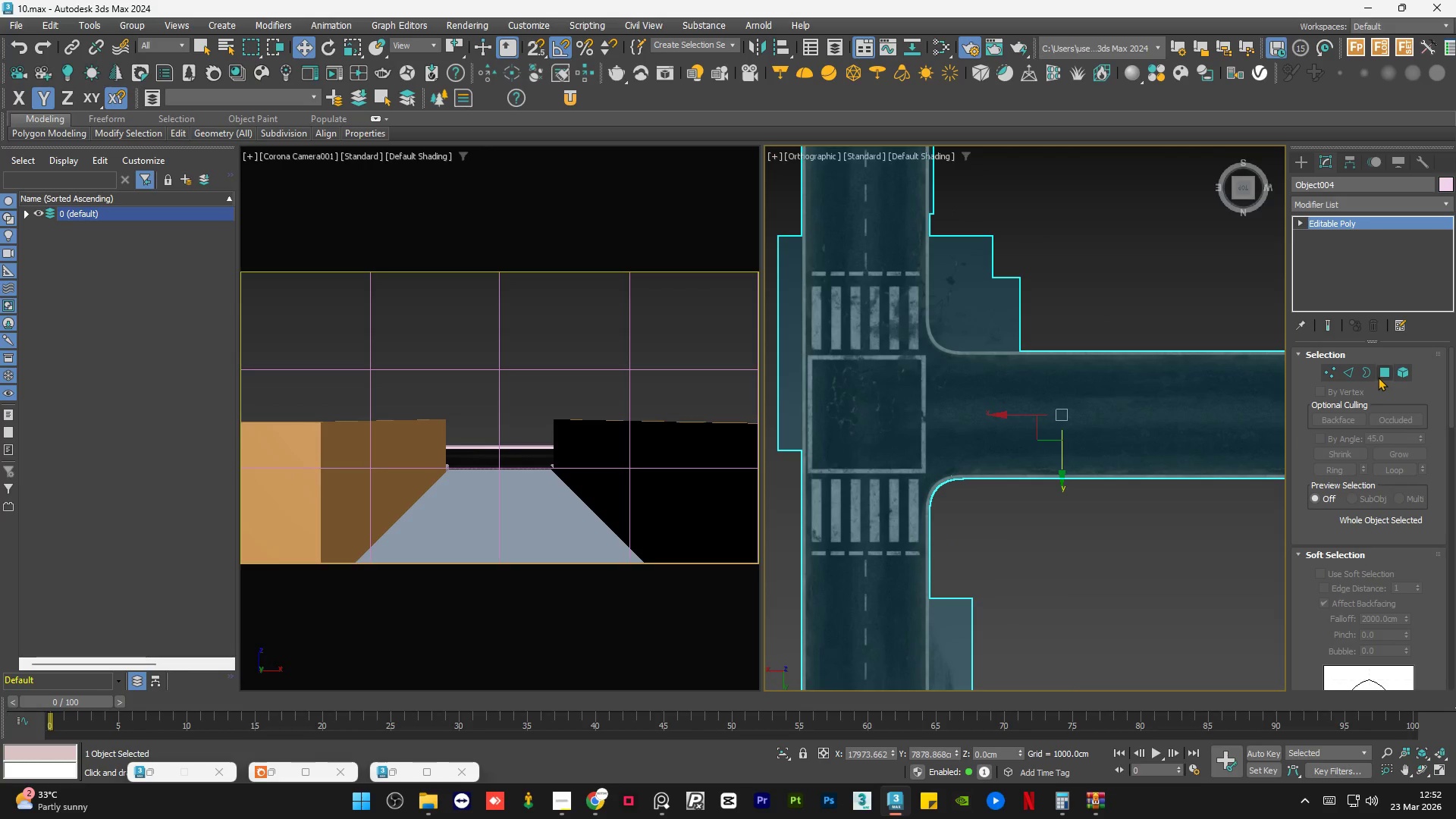 
left_click([1383, 371])
 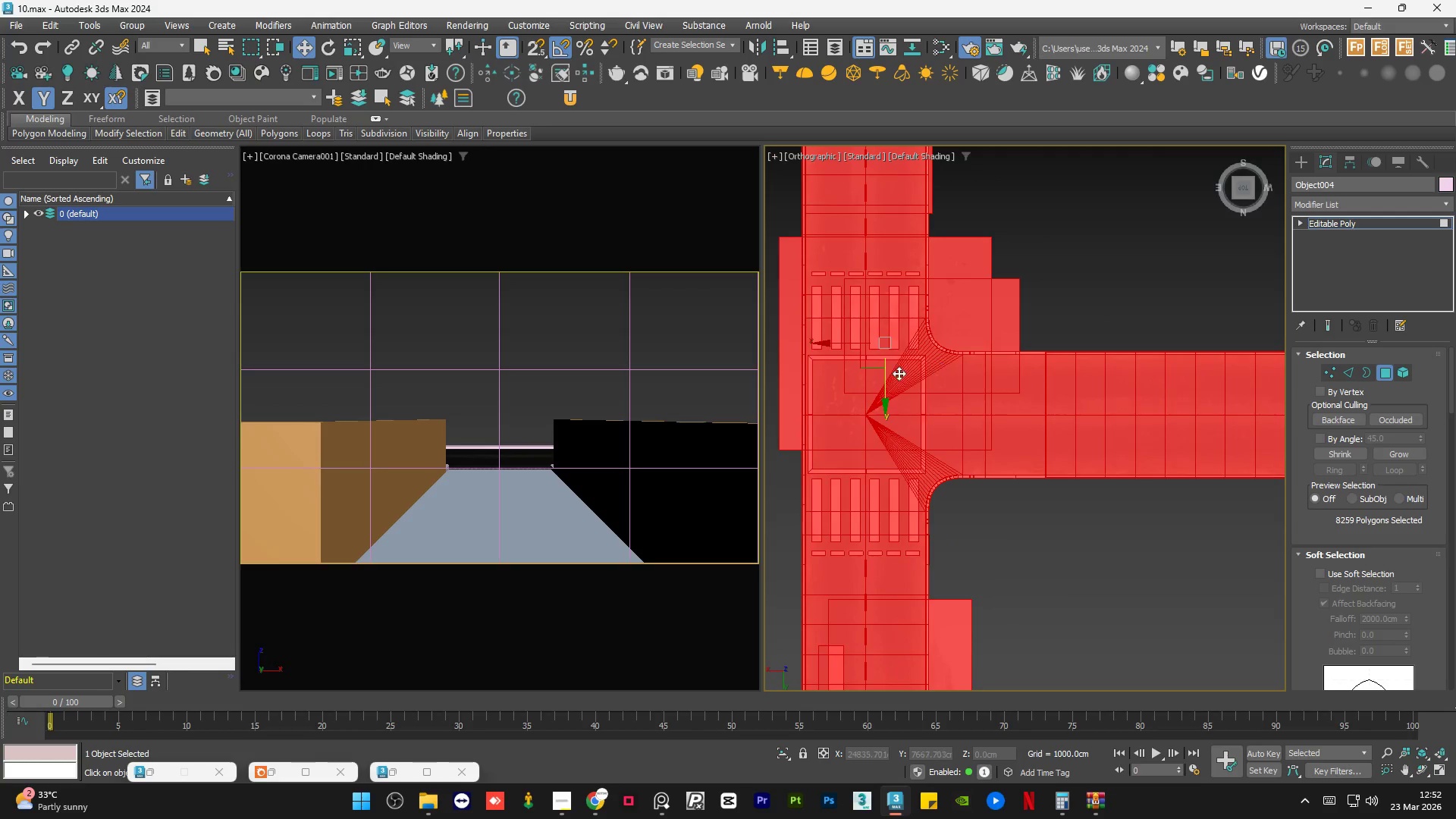 
scroll: coordinate [926, 356], scroll_direction: up, amount: 5.0
 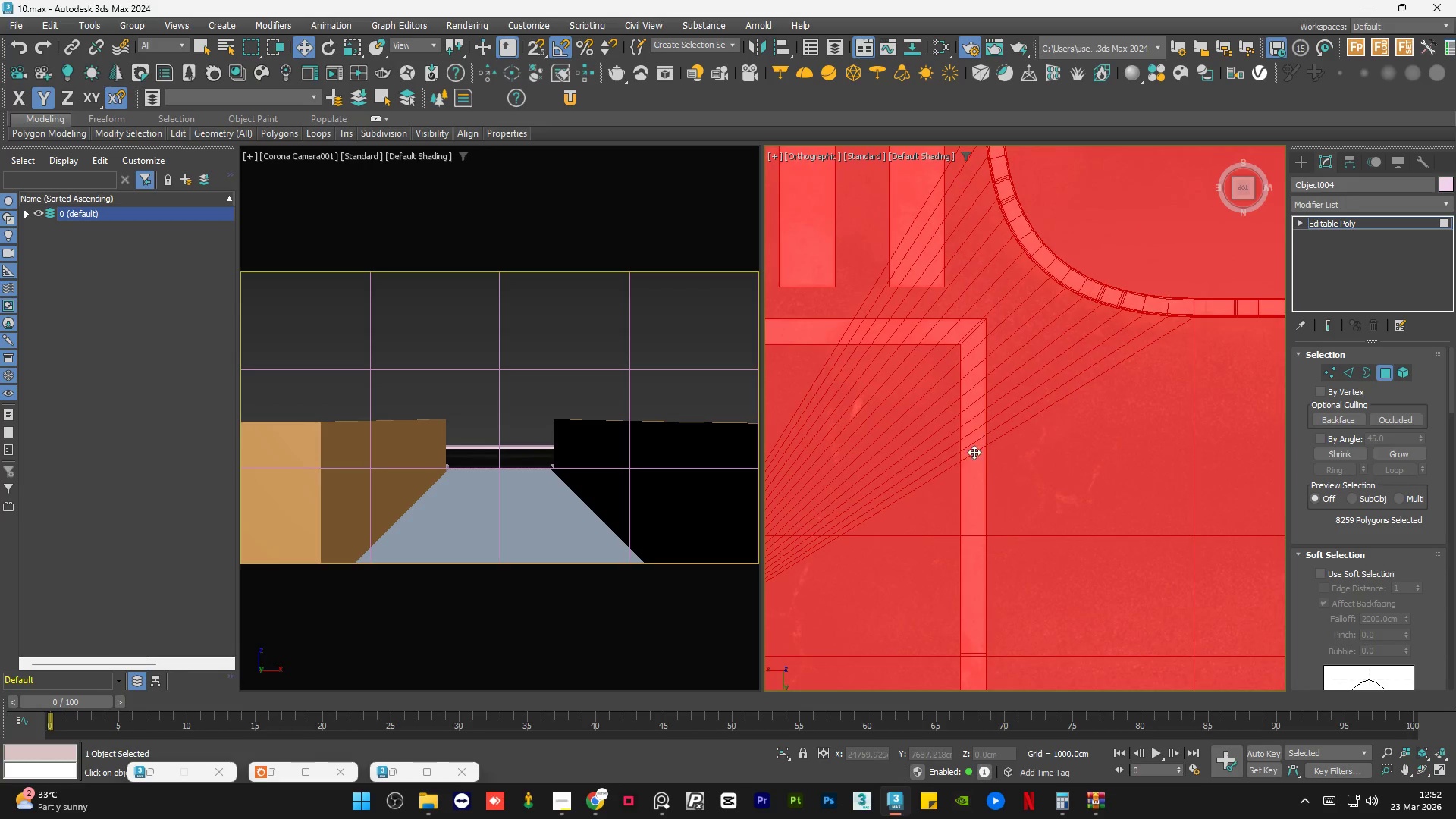 
left_click([973, 462])
 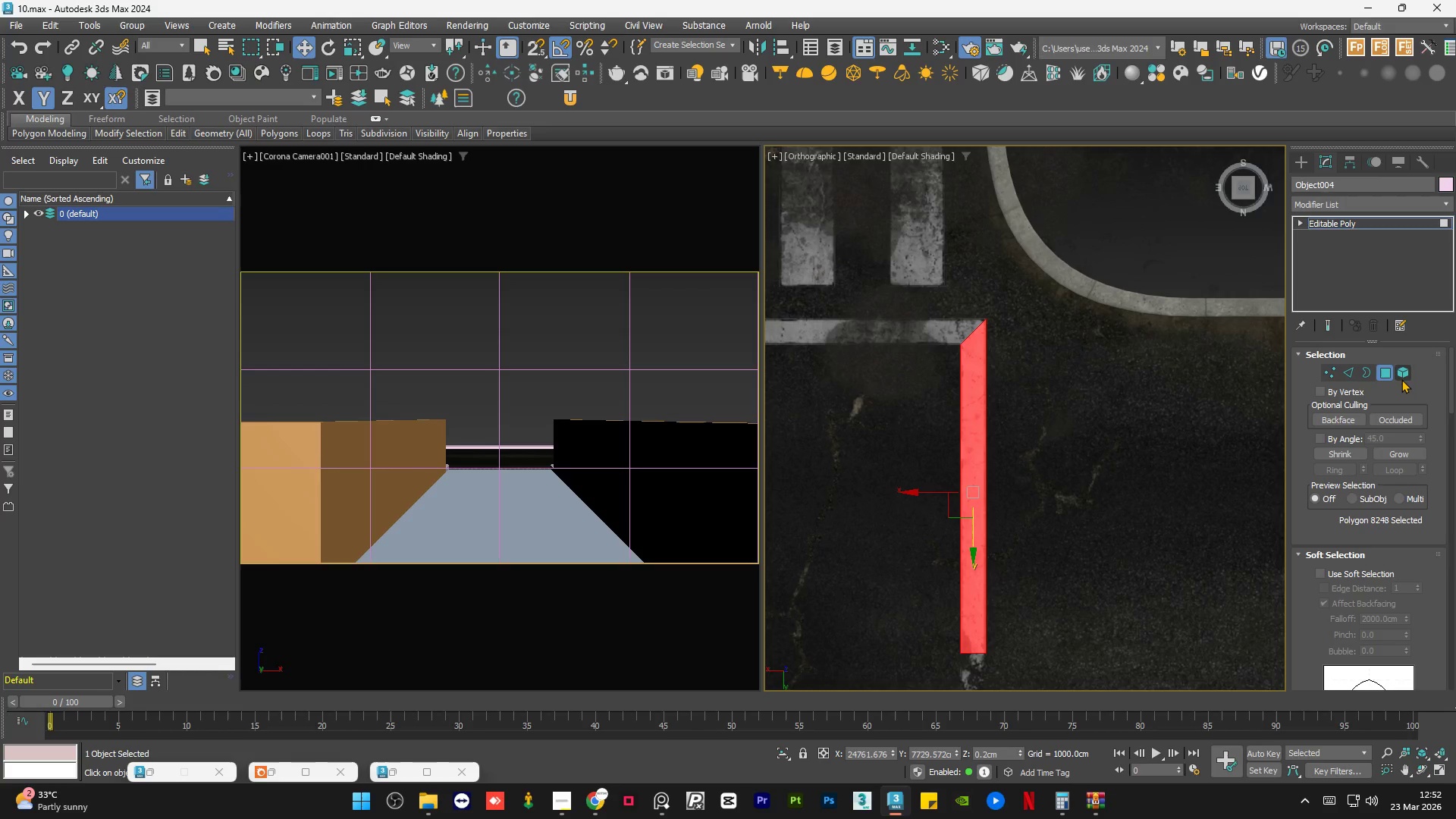 
left_click([1404, 372])
 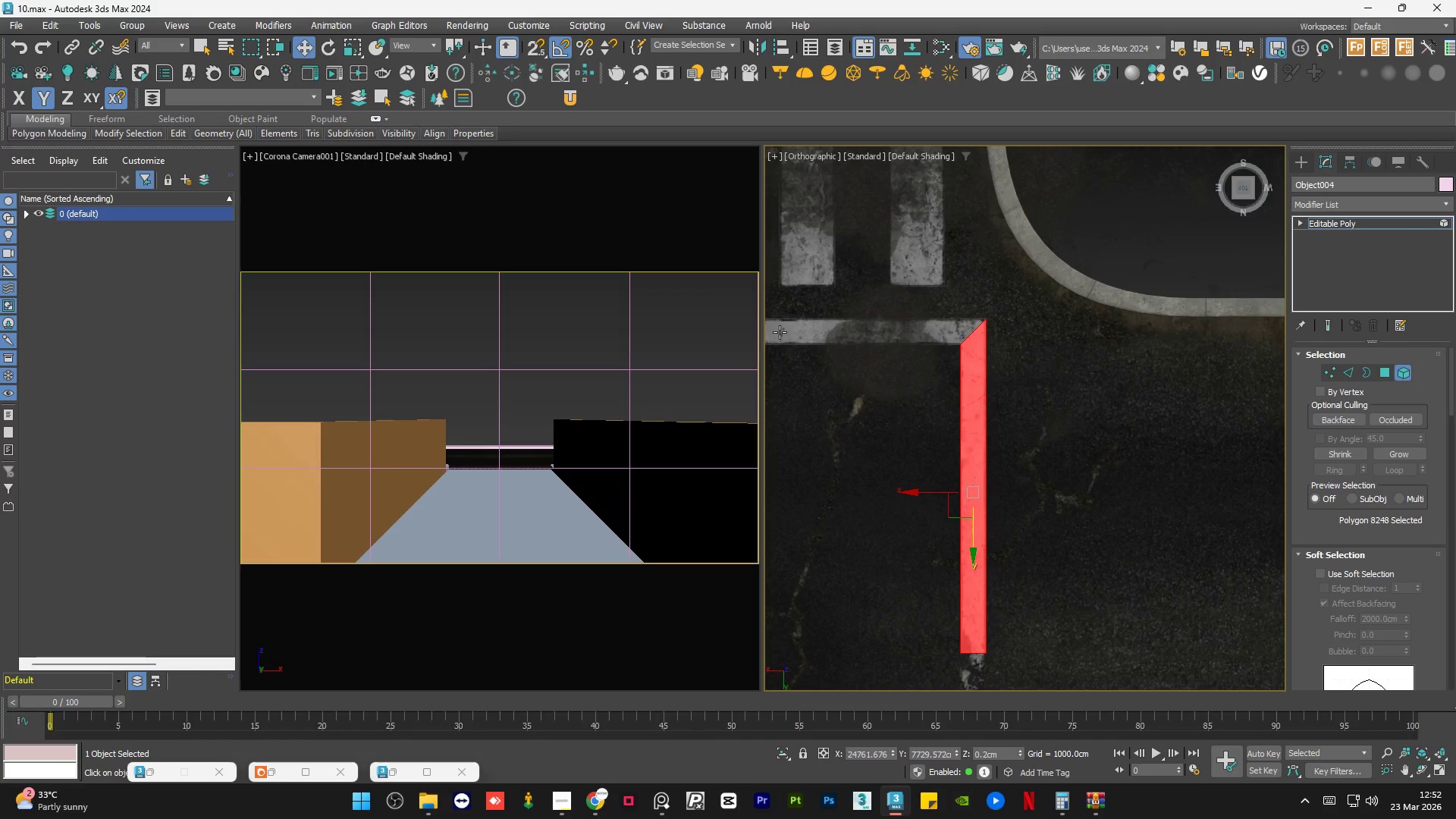 
left_click([789, 331])
 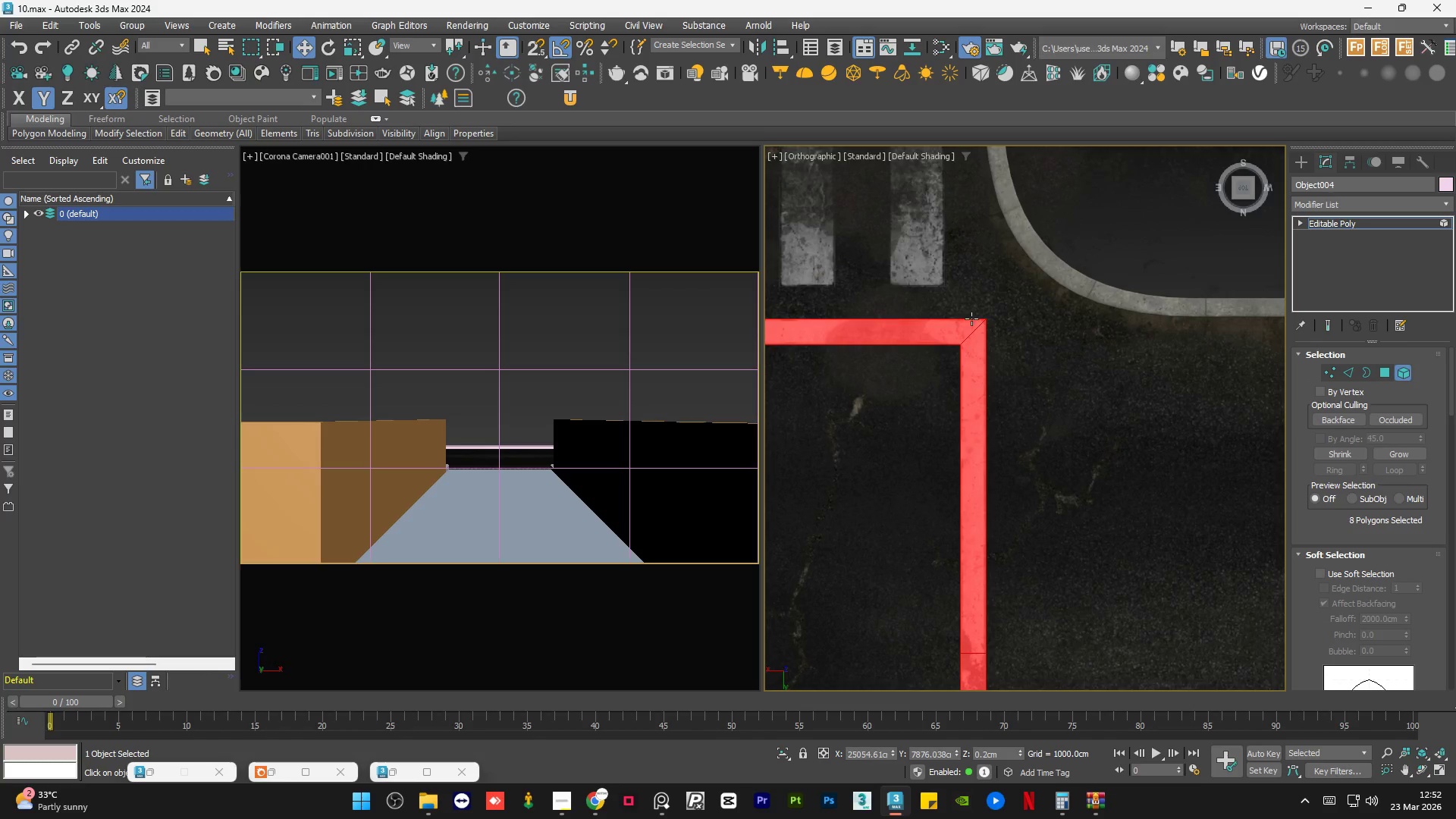 
scroll: coordinate [858, 375], scroll_direction: down, amount: 7.0
 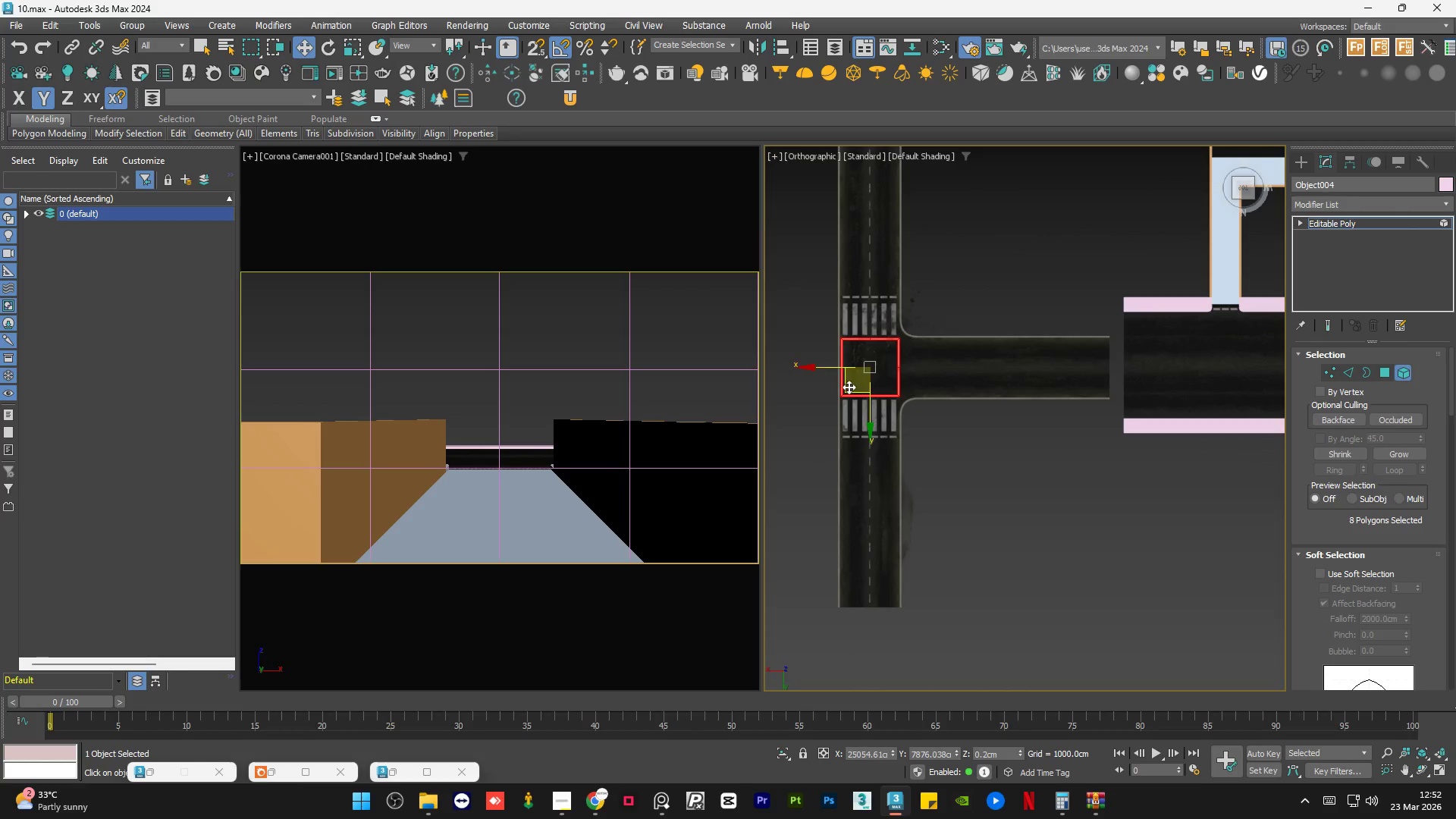 
left_click_drag(start_coordinate=[849, 387], to_coordinate=[1216, 365])
 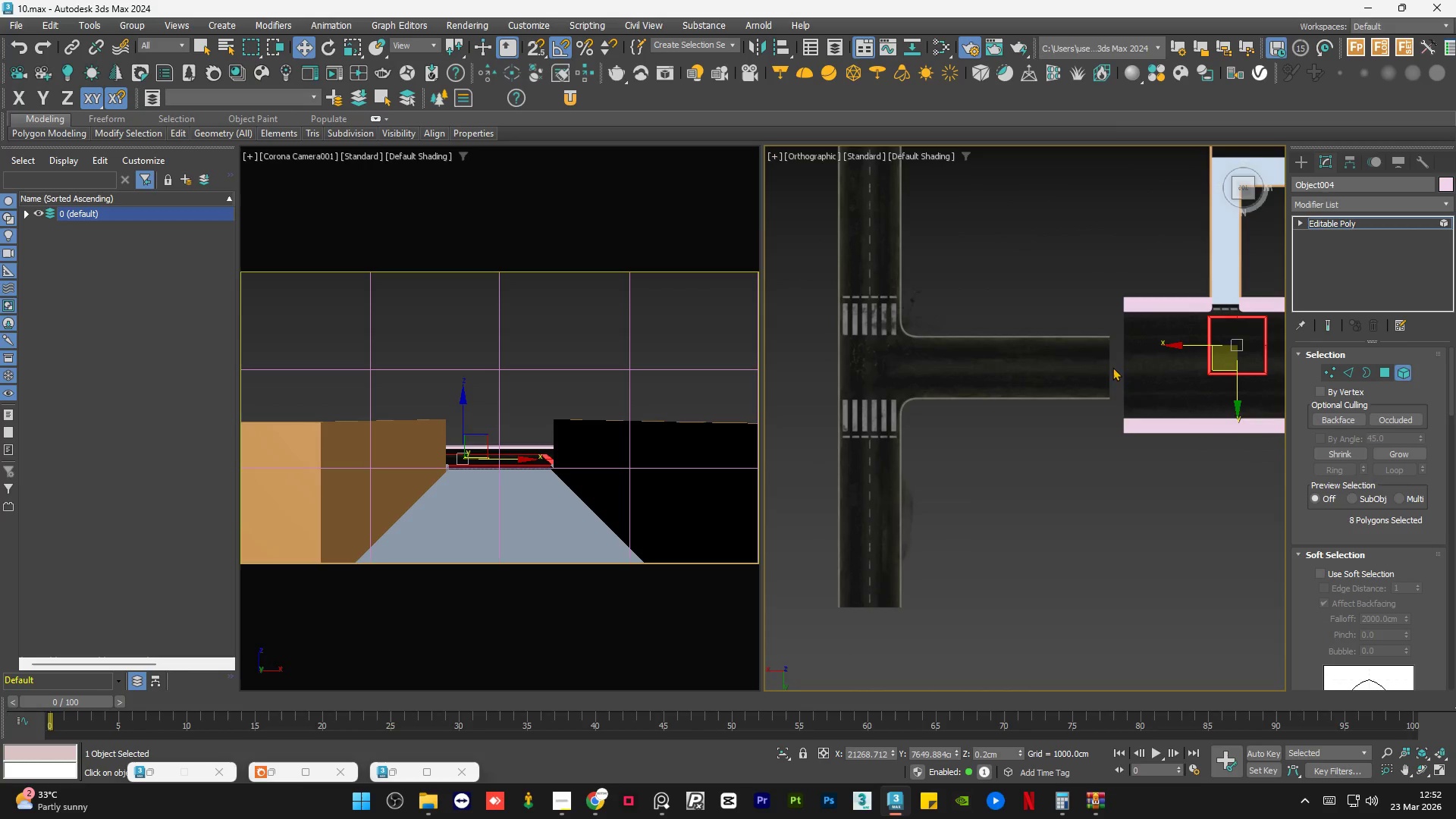 
scroll: coordinate [1158, 350], scroll_direction: down, amount: 1.0
 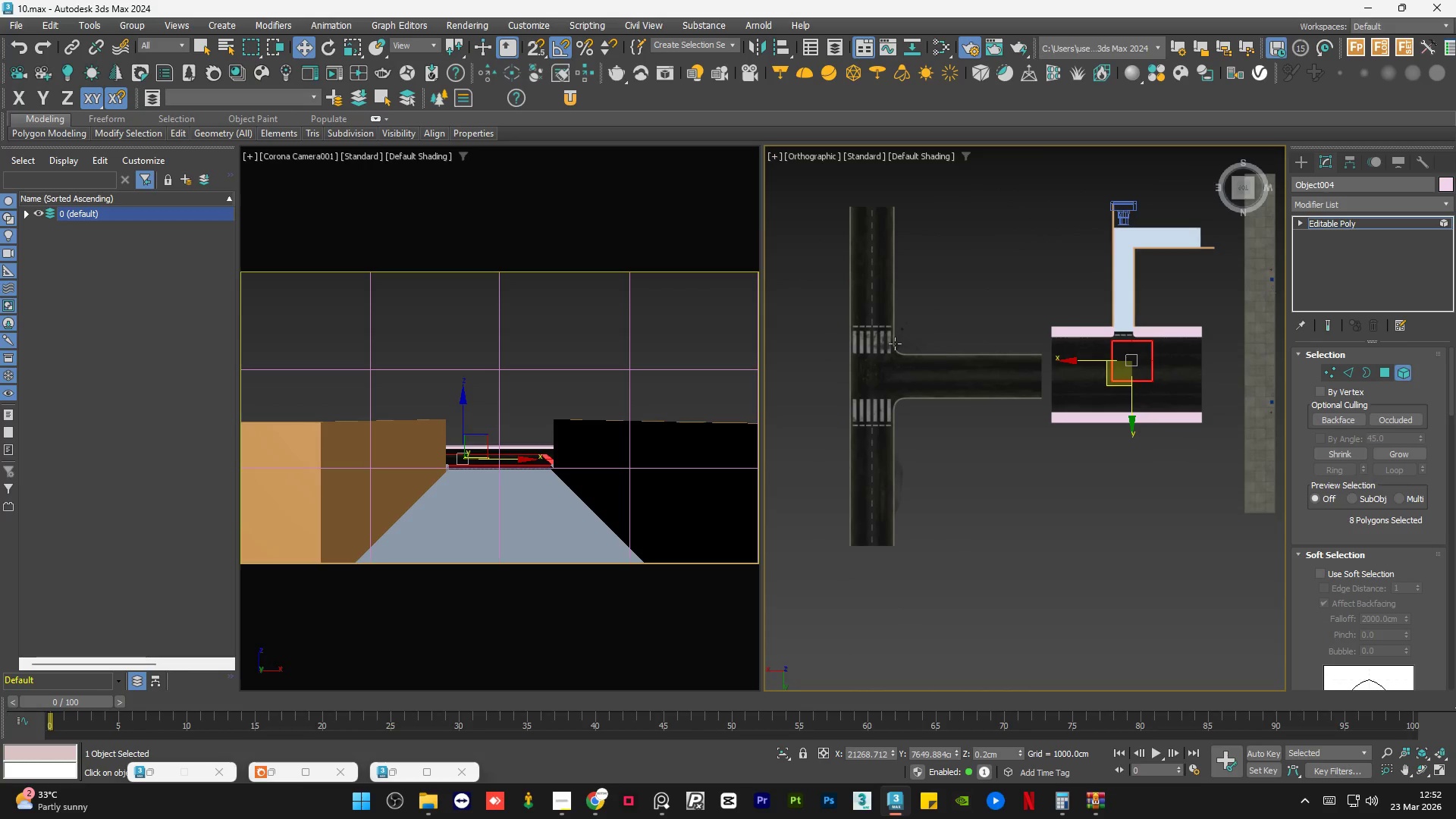 
scroll: coordinate [886, 318], scroll_direction: up, amount: 5.0
 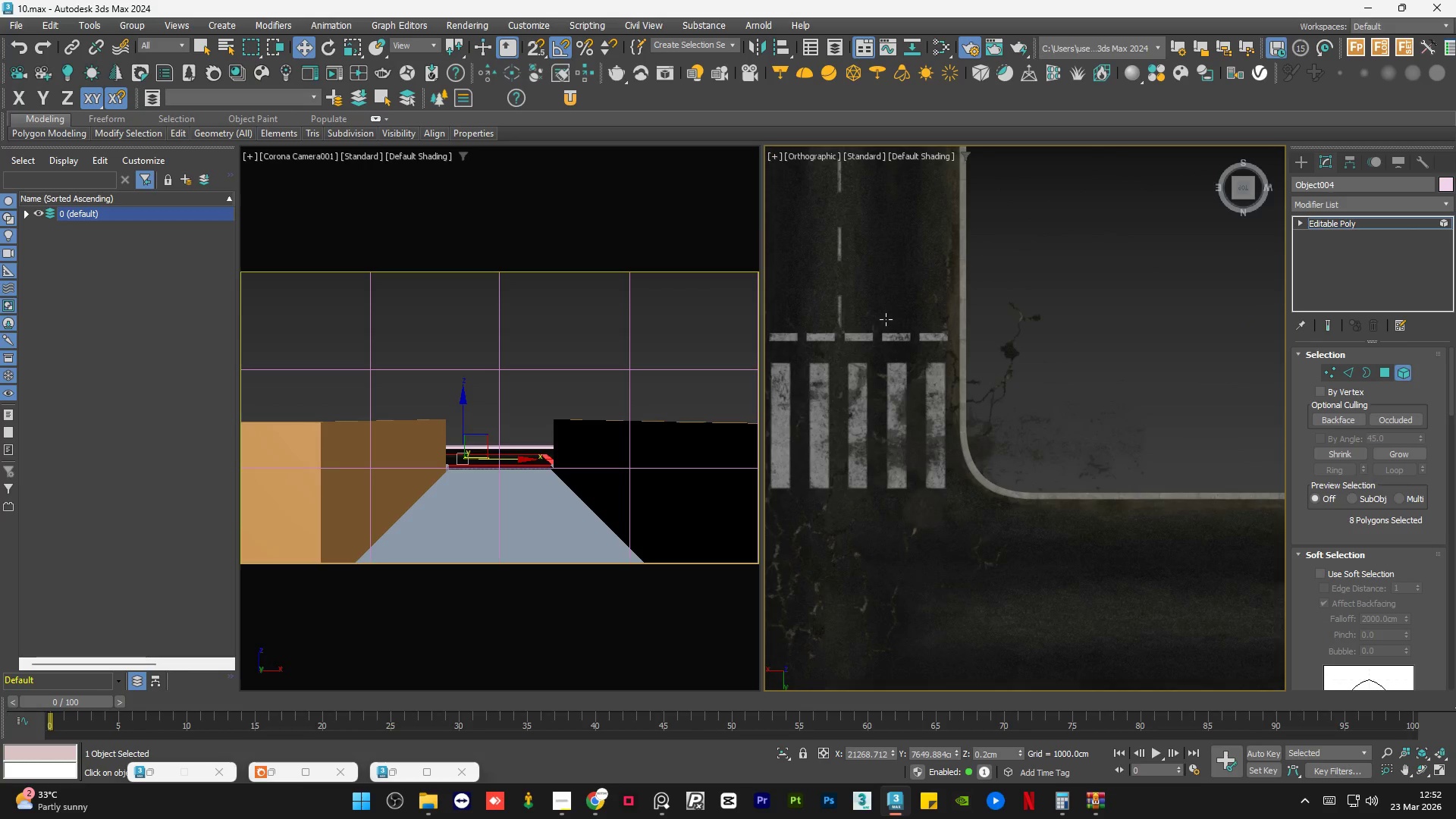 
scroll: coordinate [886, 319], scroll_direction: down, amount: 4.0
 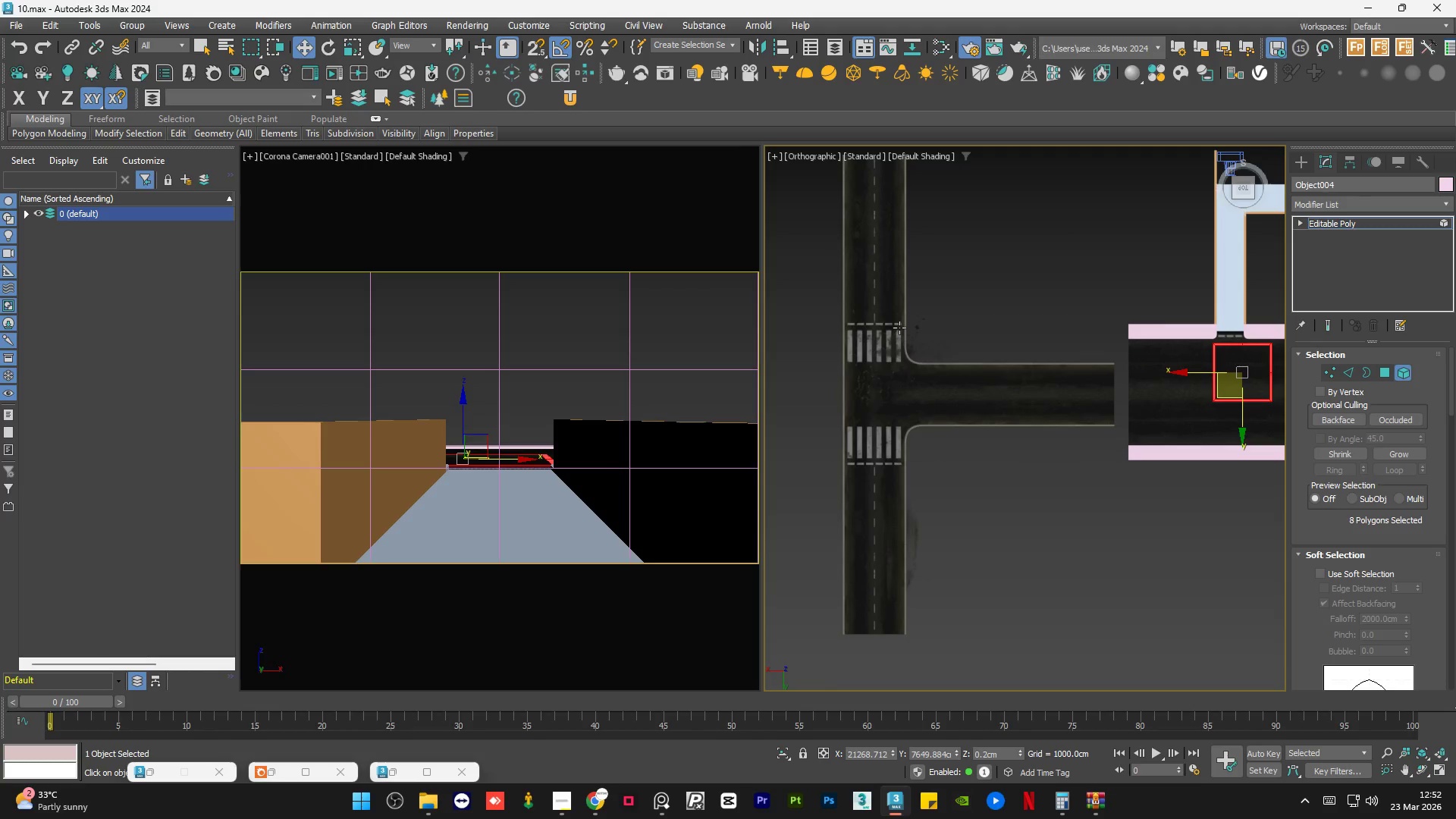 
scroll: coordinate [1159, 335], scroll_direction: up, amount: 4.0
 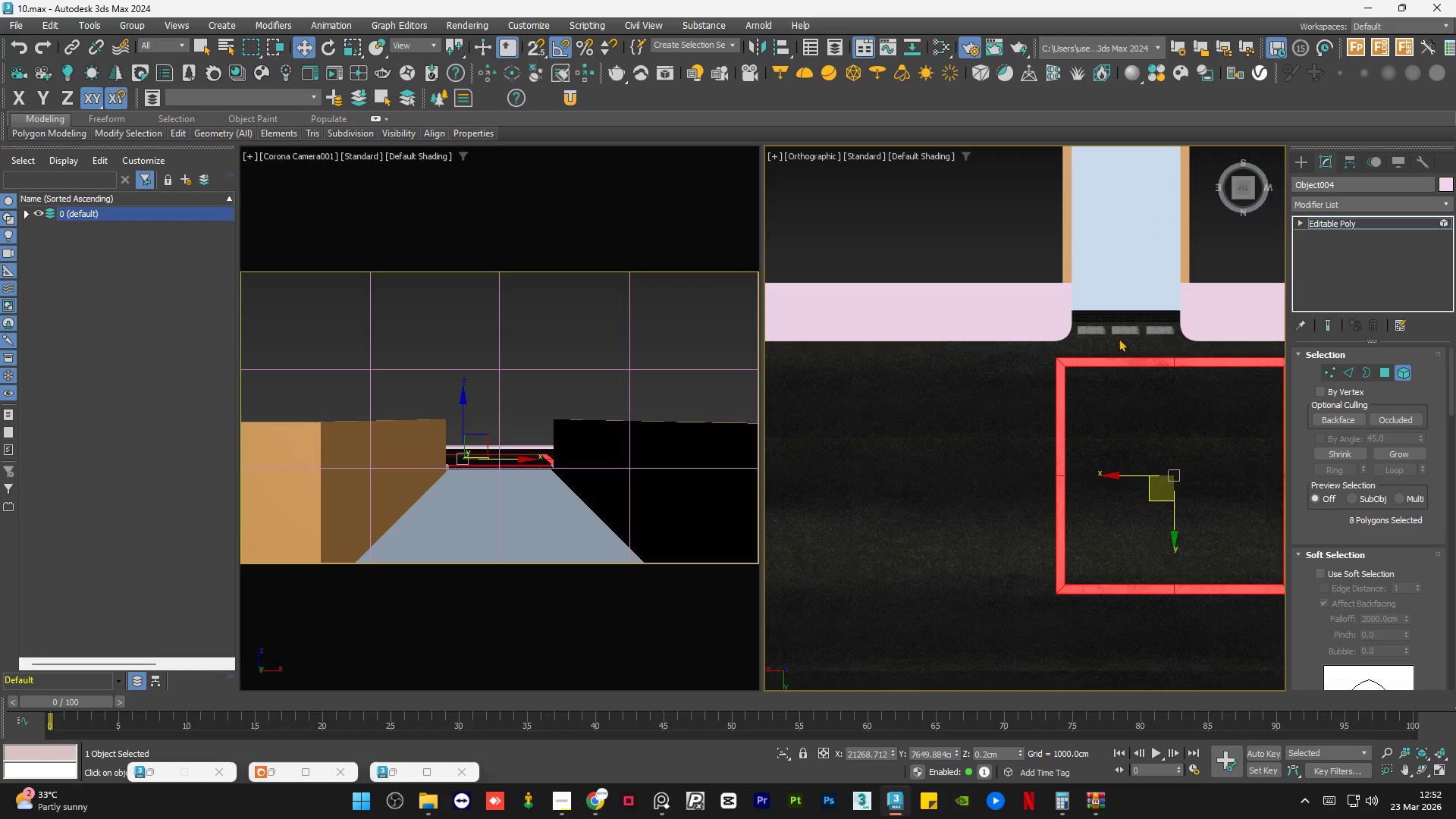 
scroll: coordinate [956, 327], scroll_direction: down, amount: 1.0
 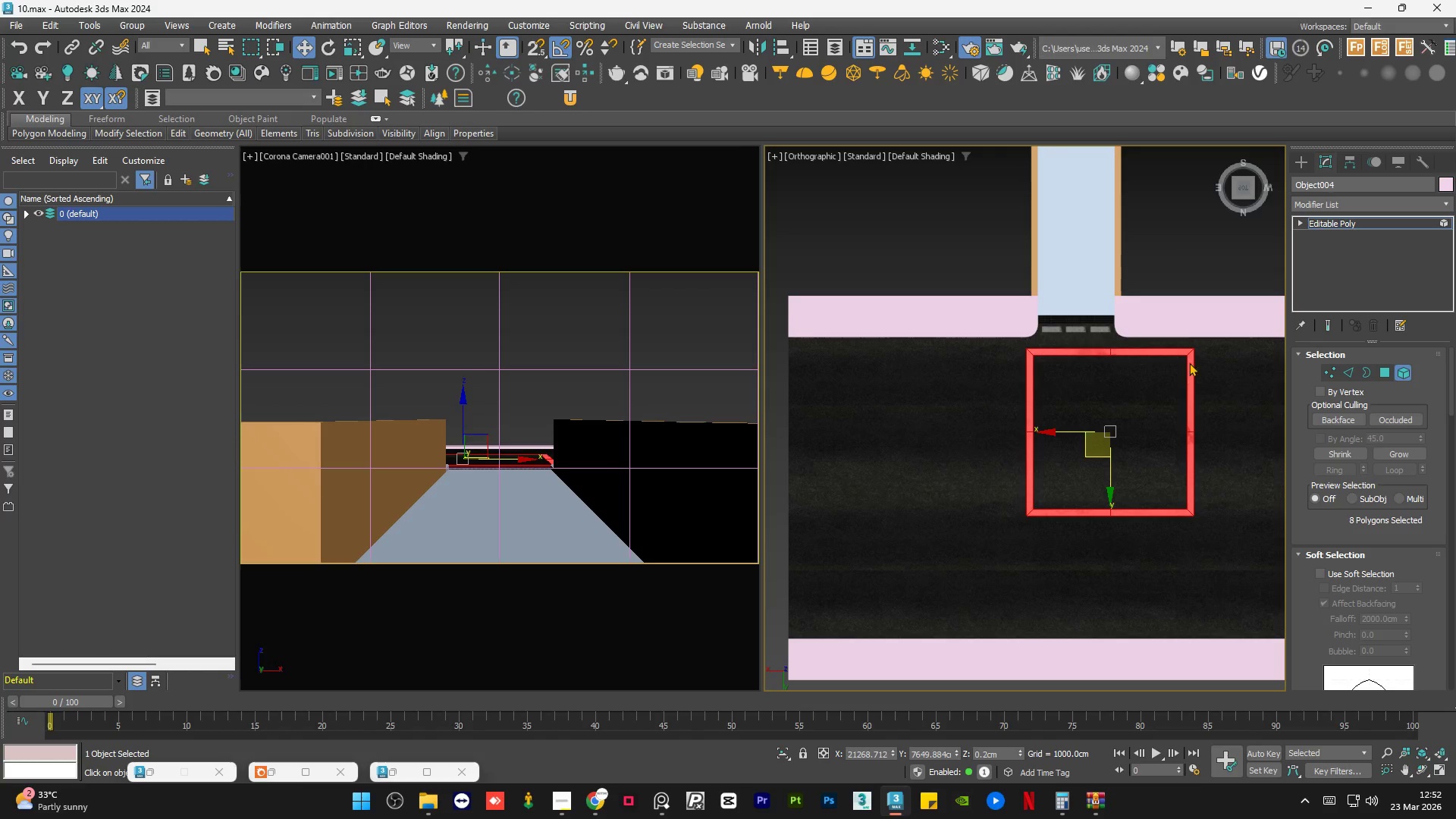 
scroll: coordinate [1191, 365], scroll_direction: up, amount: 1.0
 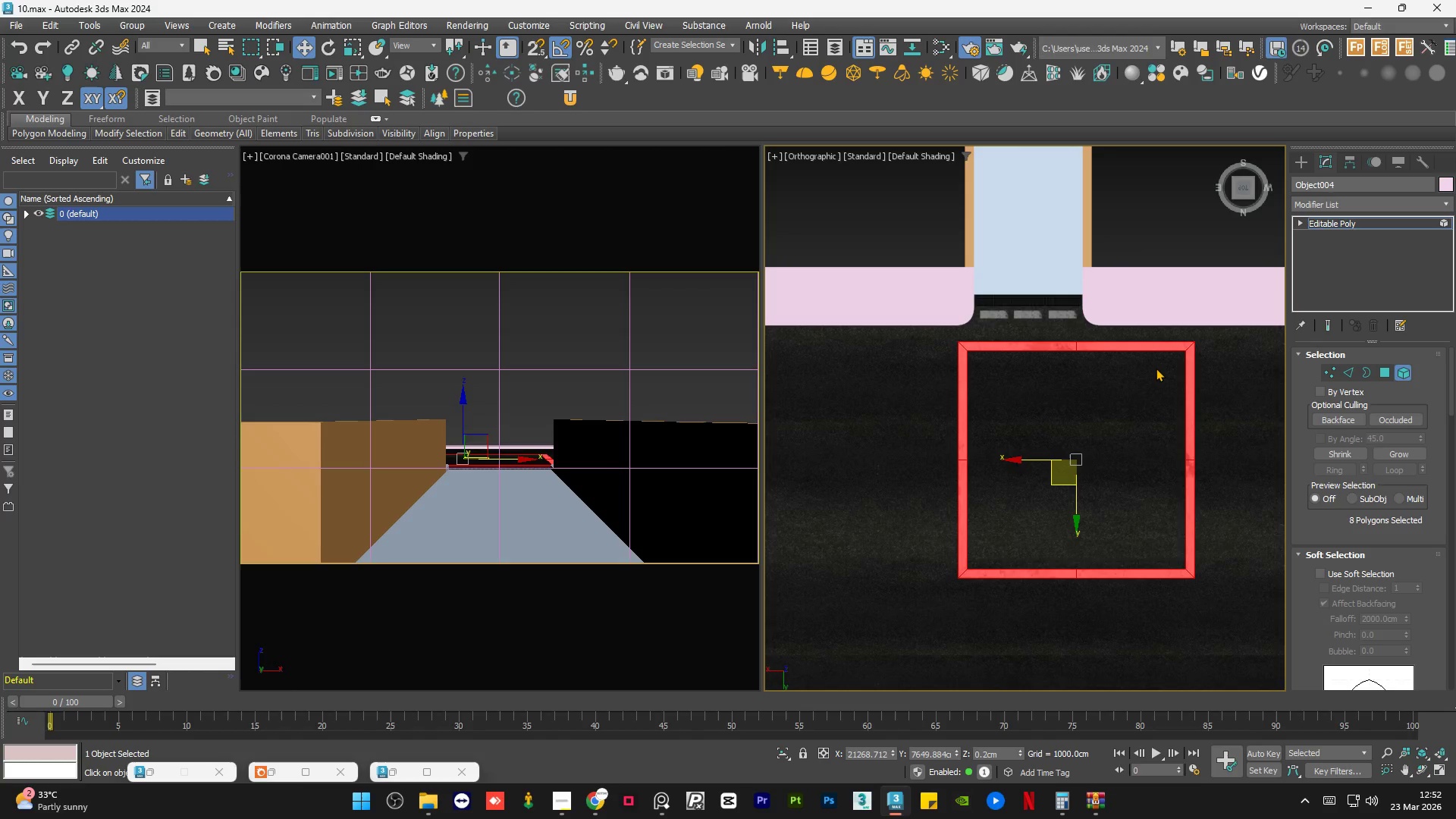 
type(rw)
 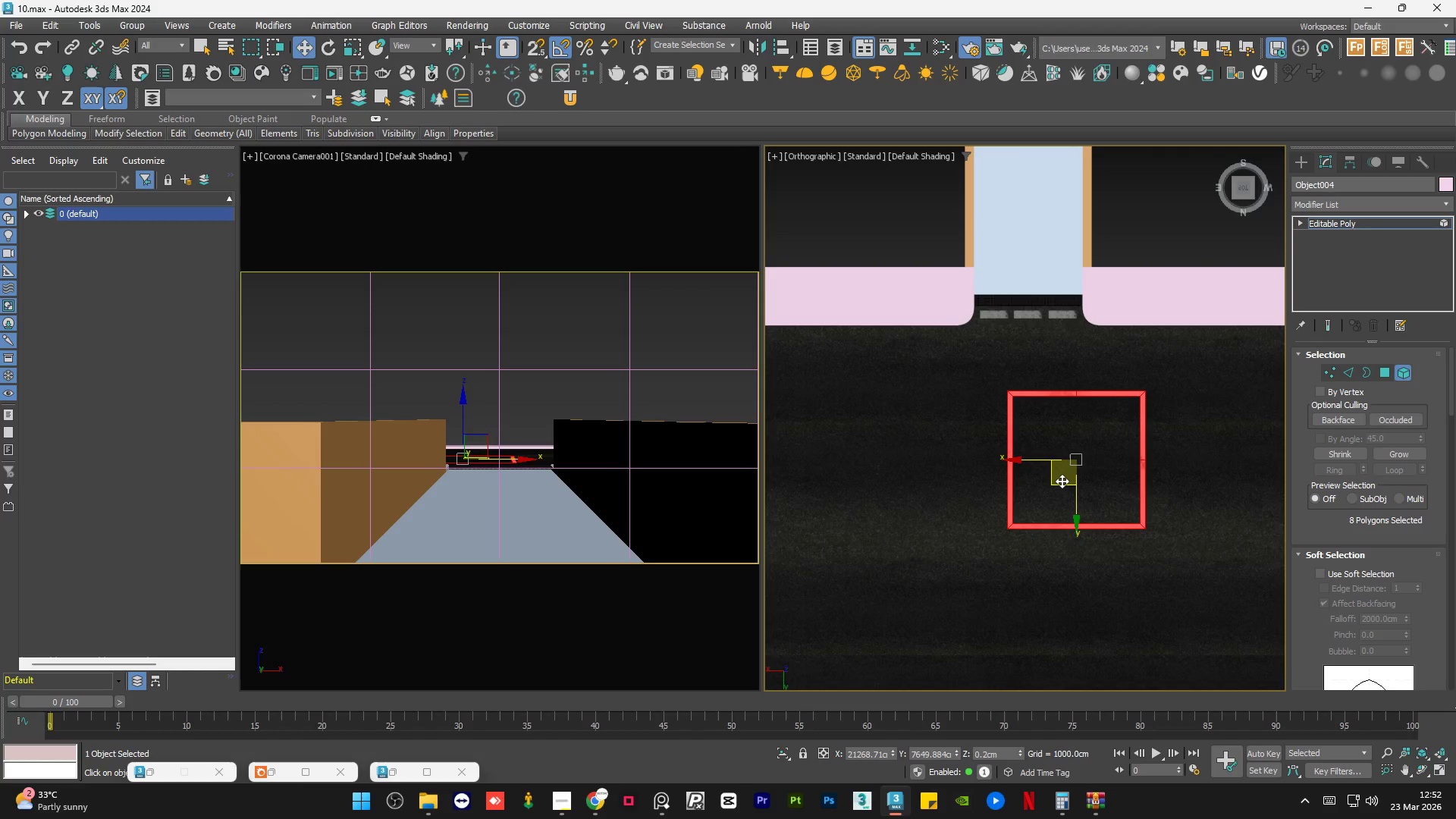 
left_click_drag(start_coordinate=[1065, 464], to_coordinate=[1065, 520])
 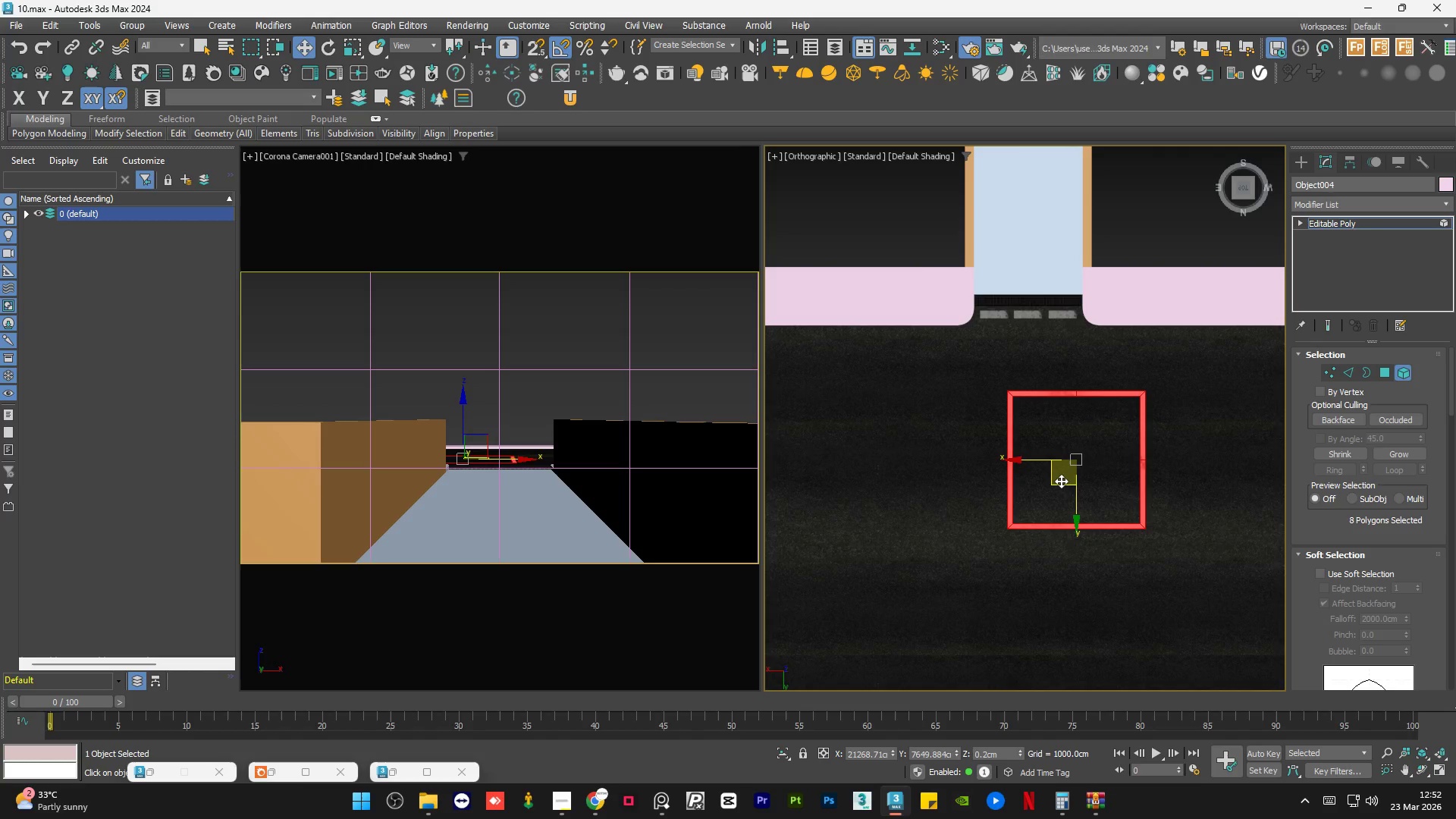 
left_click_drag(start_coordinate=[1061, 481], to_coordinate=[1025, 416])
 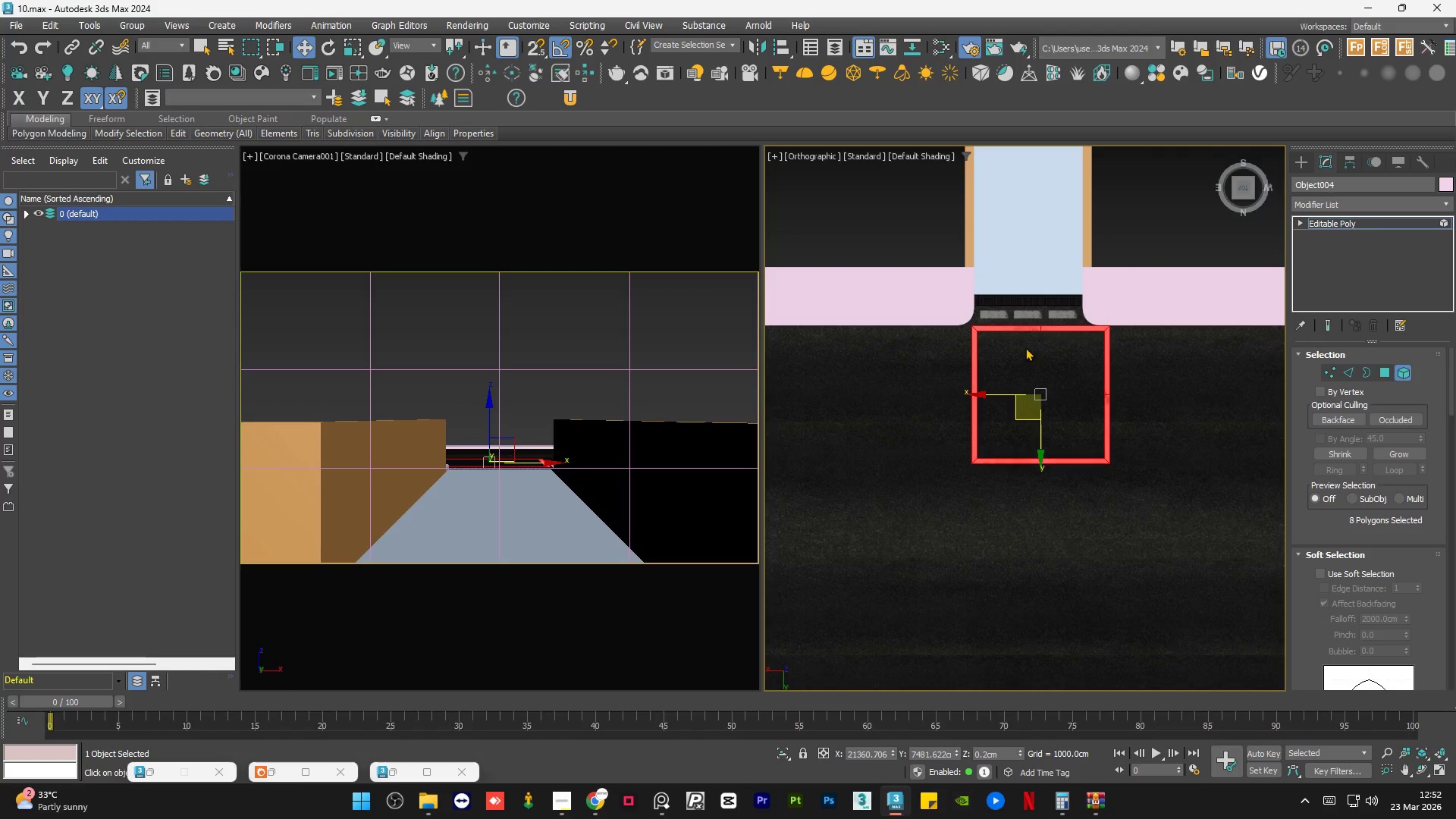 
key(R)
 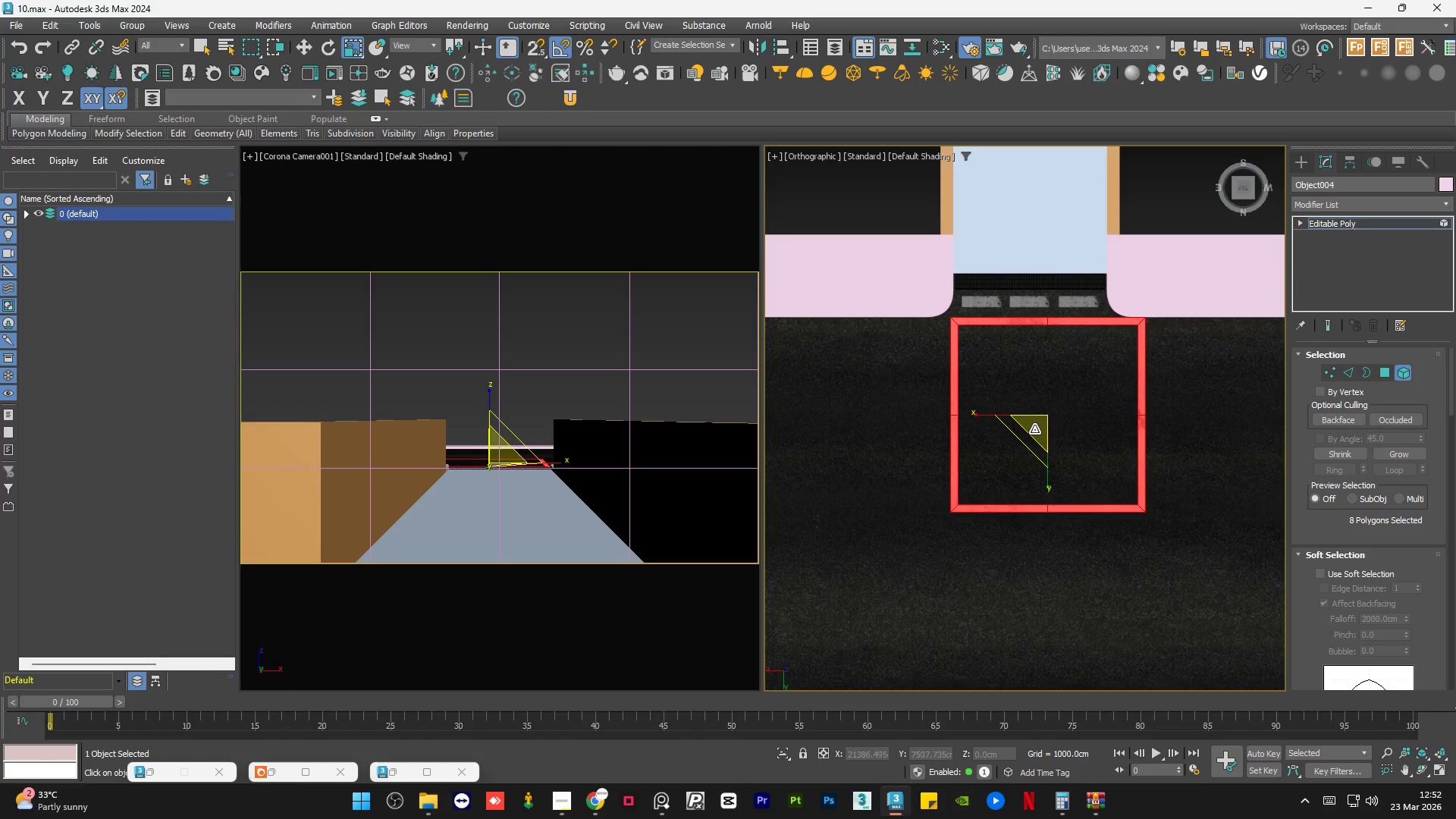 
scroll: coordinate [1024, 345], scroll_direction: up, amount: 1.0
 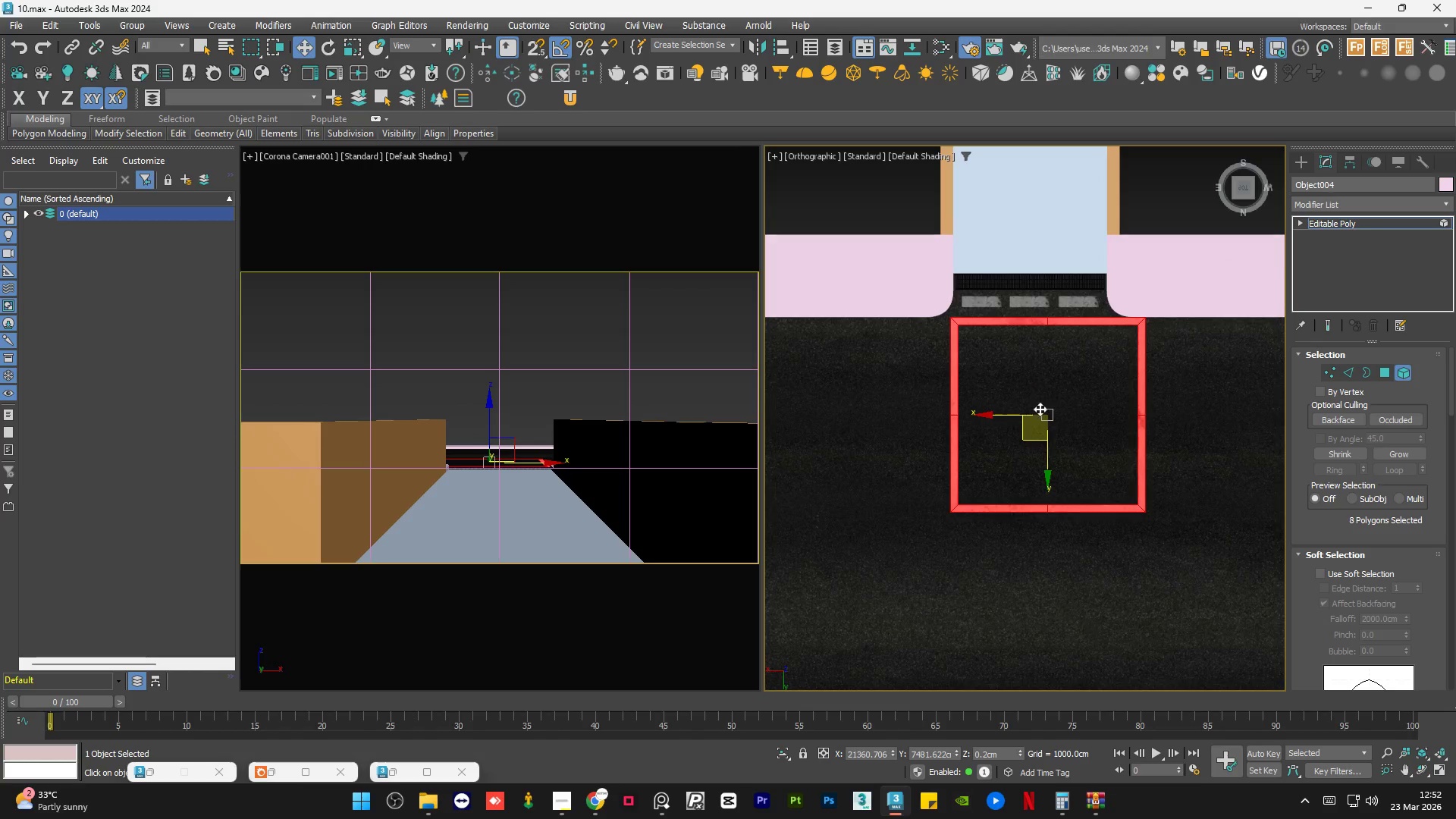 
left_click_drag(start_coordinate=[1035, 428], to_coordinate=[1036, 467])
 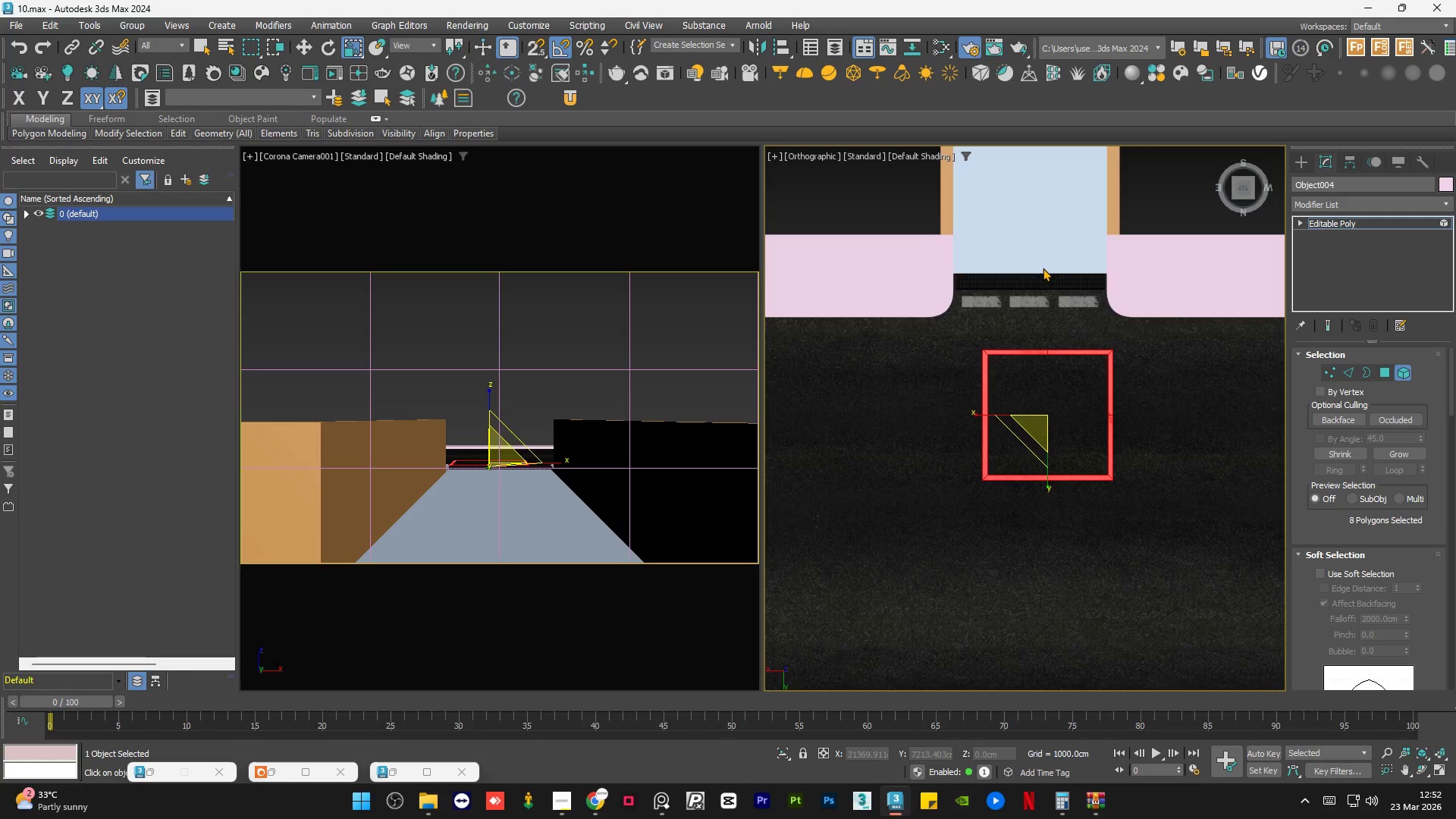 
key(W)
 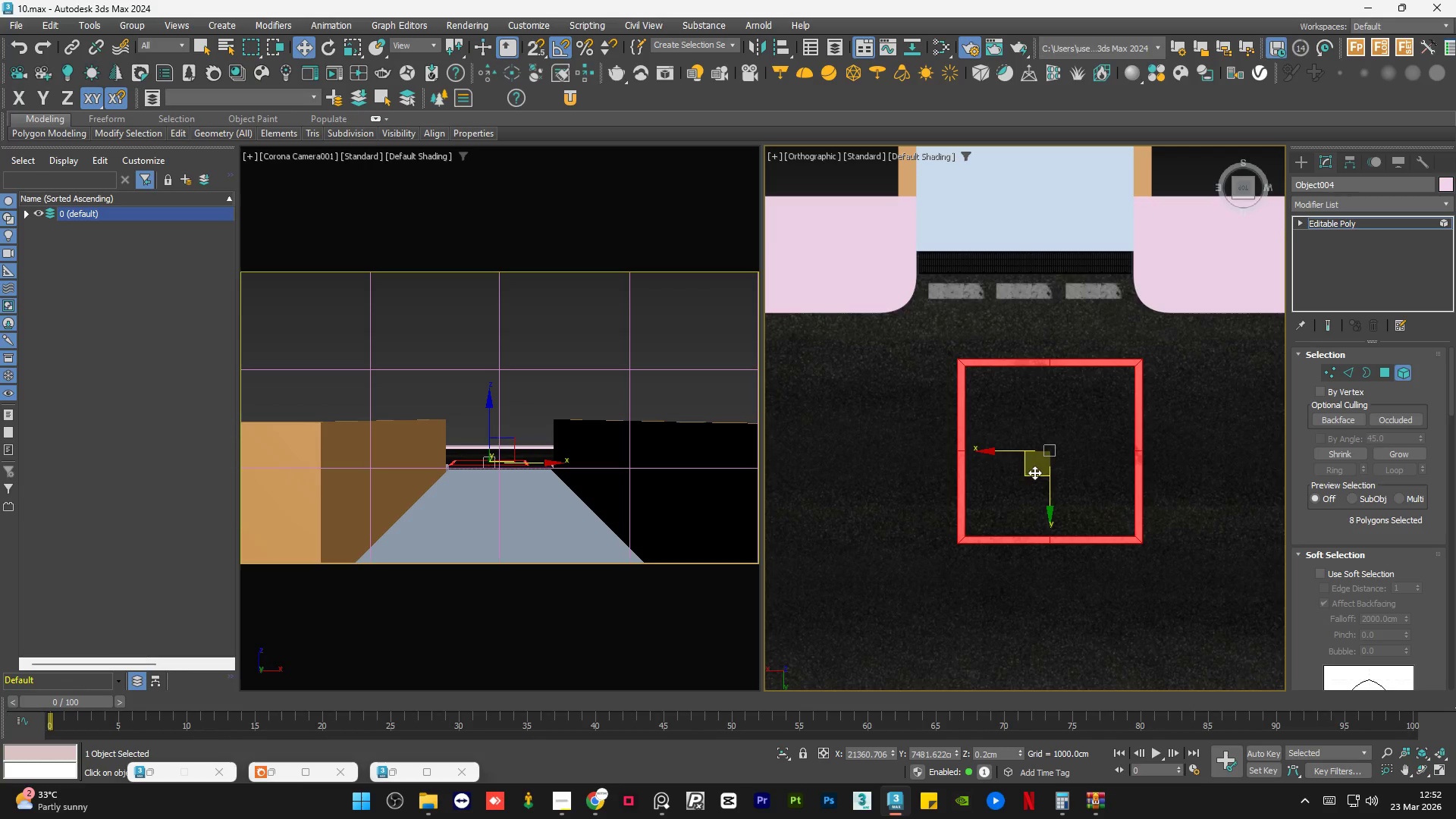 
scroll: coordinate [1042, 327], scroll_direction: up, amount: 1.0
 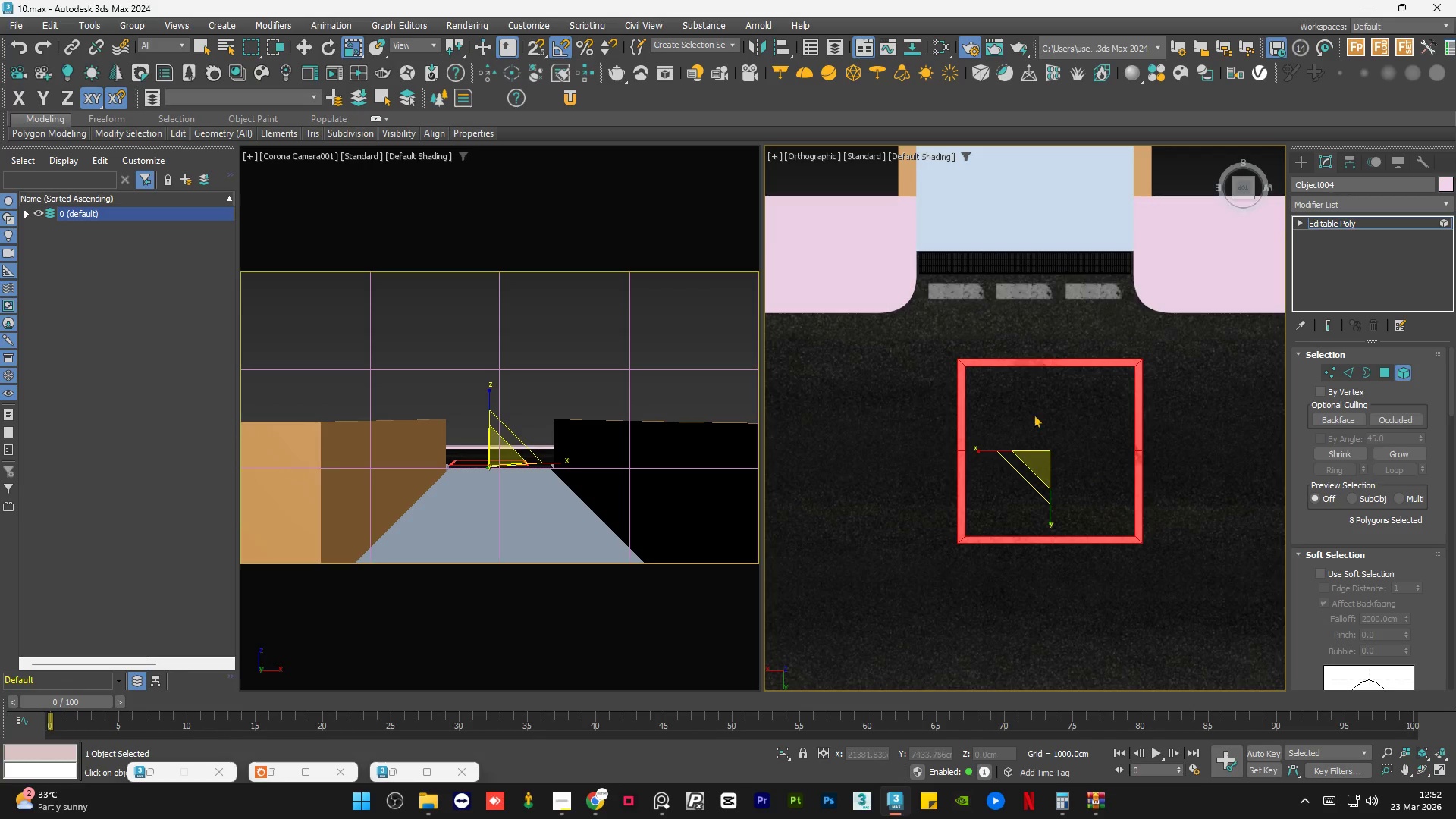 
left_click_drag(start_coordinate=[1034, 472], to_coordinate=[1006, 429])
 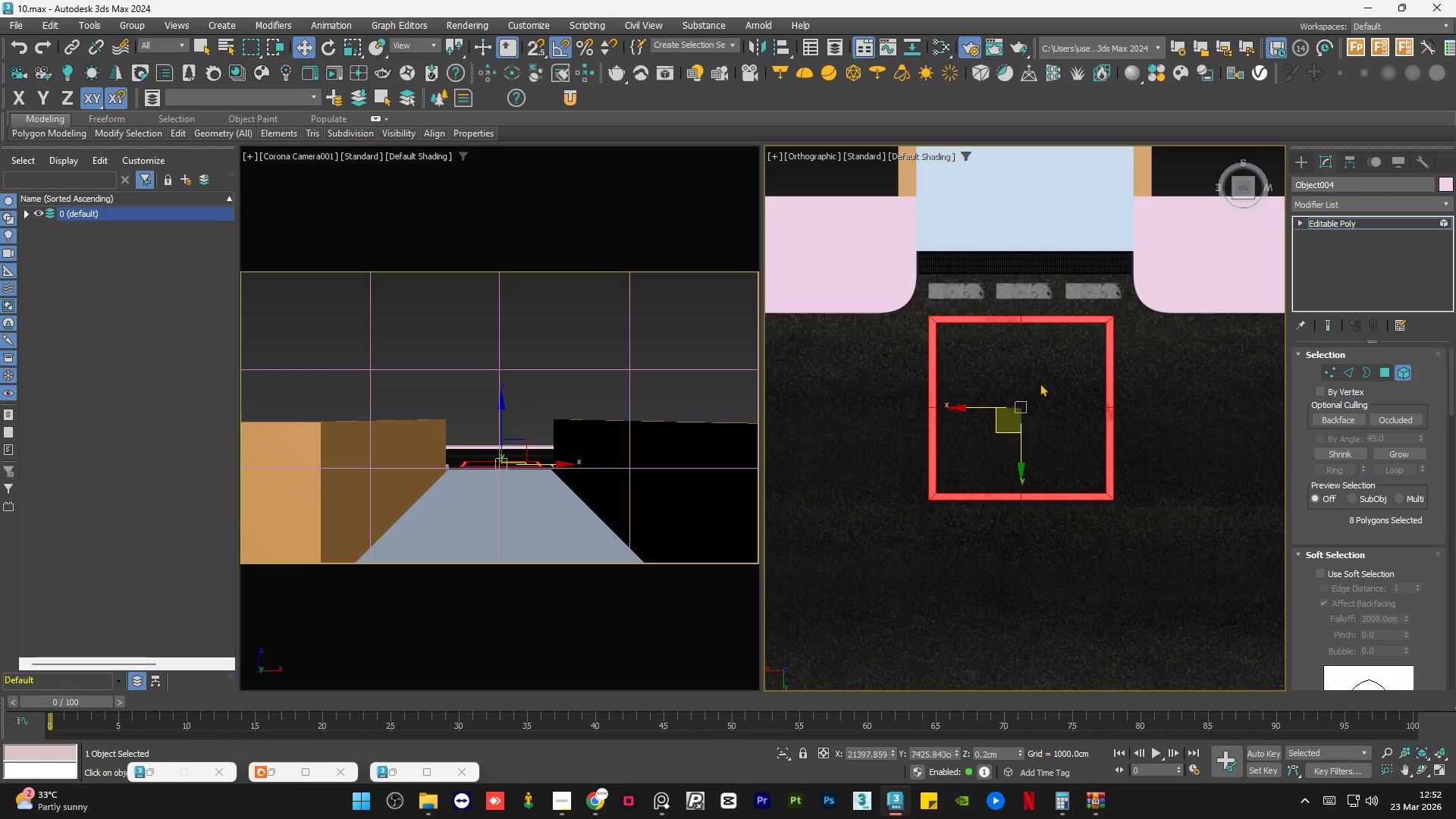 
scroll: coordinate [1040, 383], scroll_direction: down, amount: 4.0
 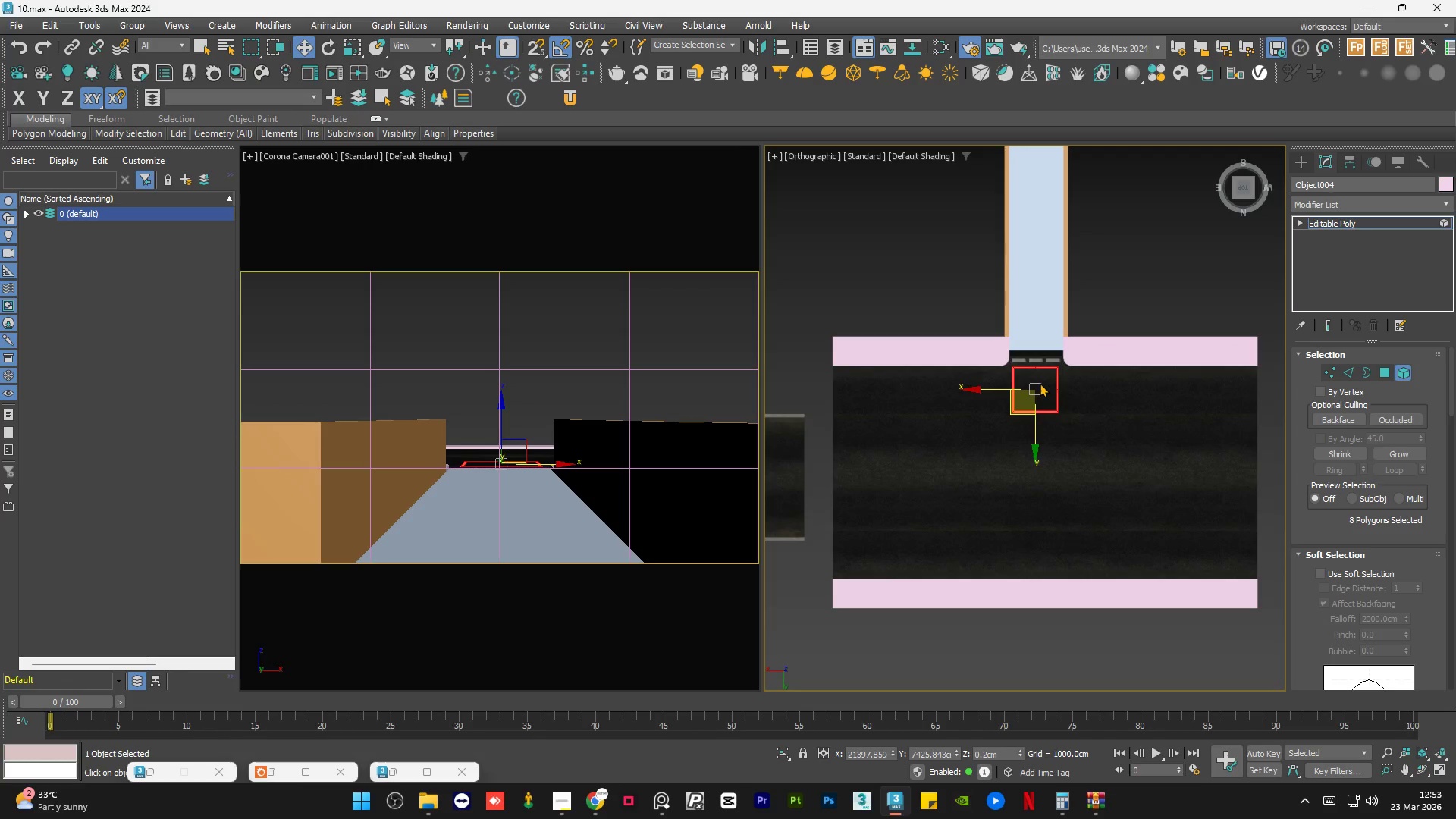 
scroll: coordinate [1037, 378], scroll_direction: up, amount: 2.0
 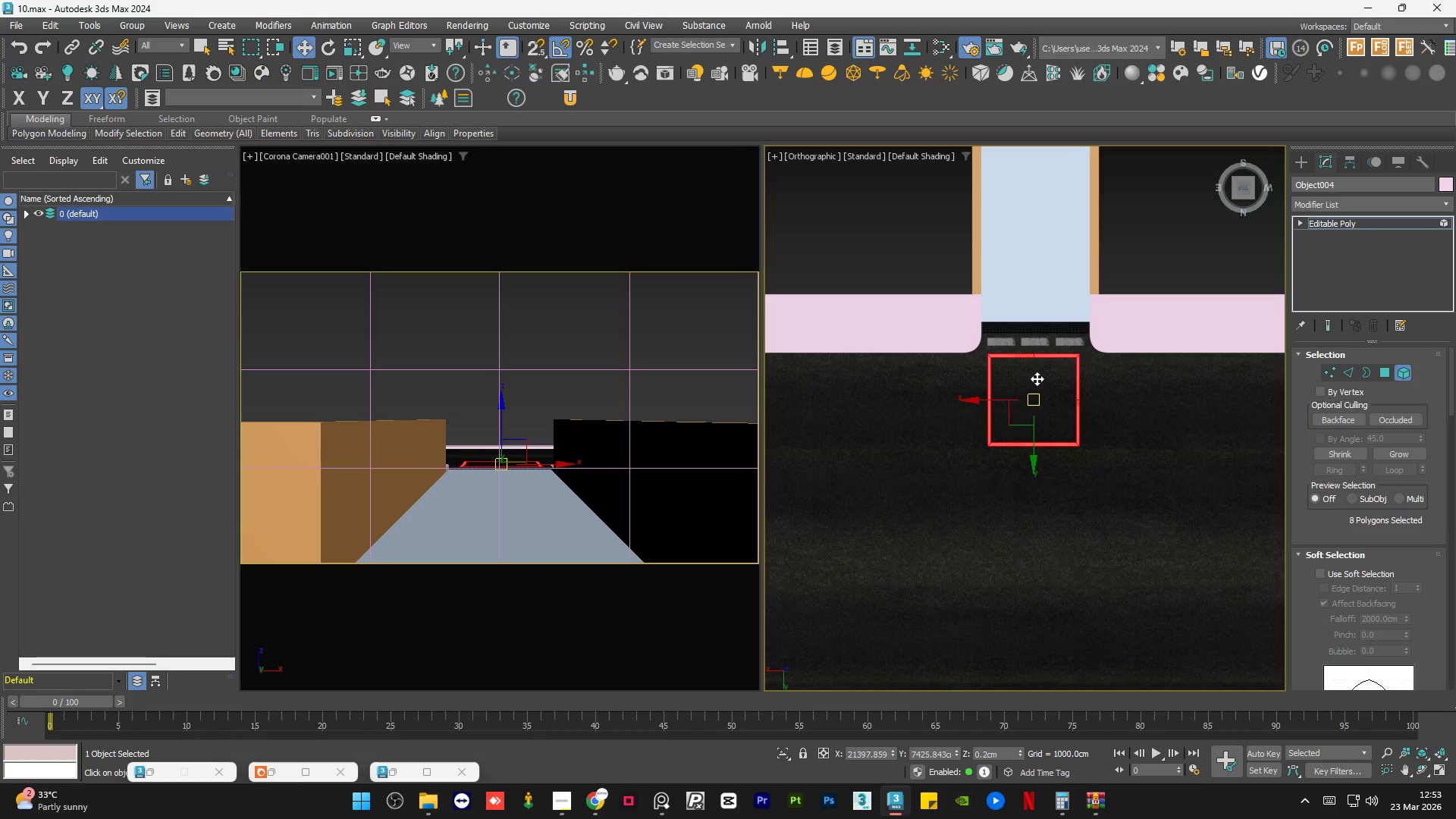 
key(R)
 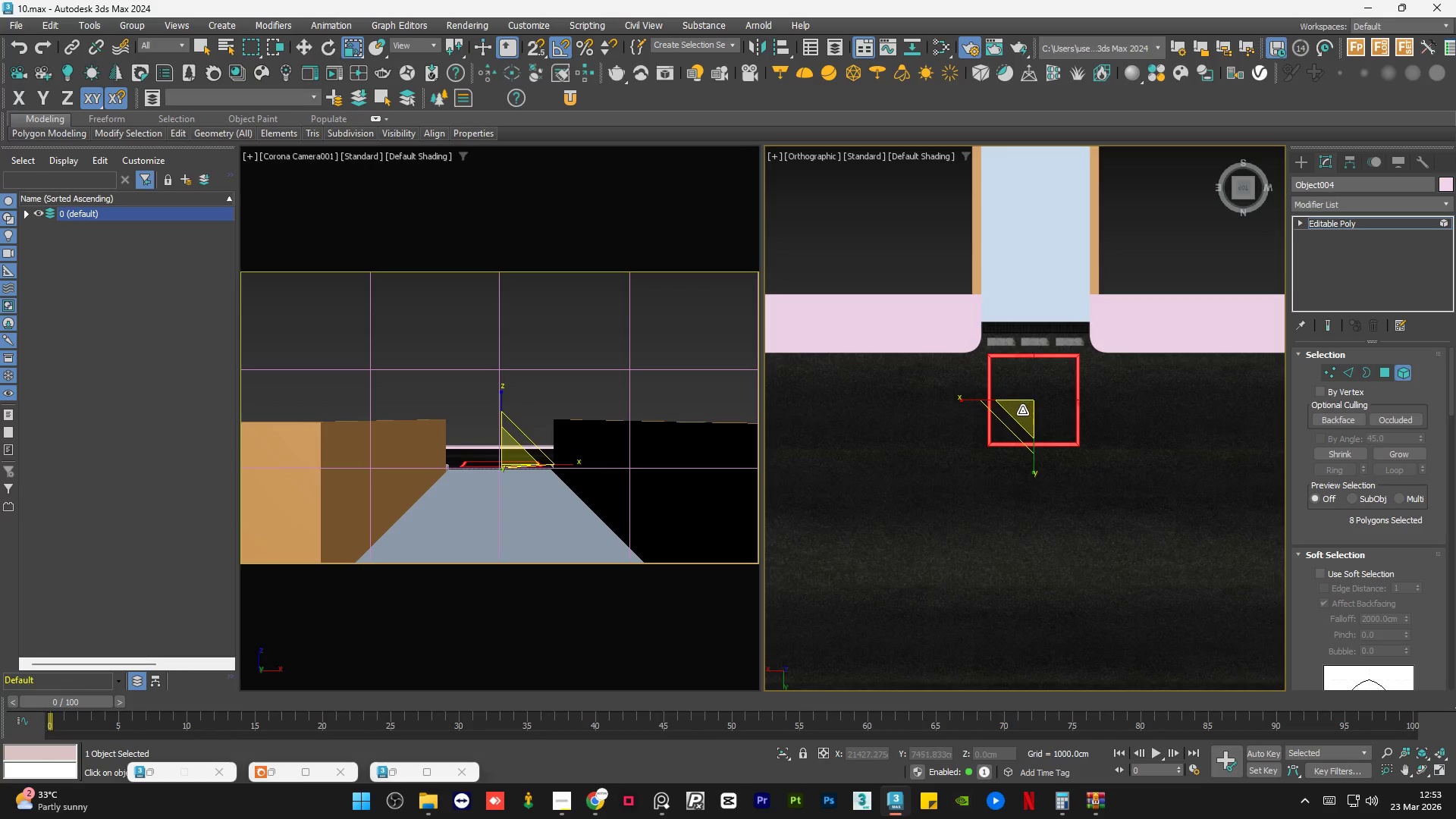 
left_click_drag(start_coordinate=[1022, 410], to_coordinate=[1027, 410])
 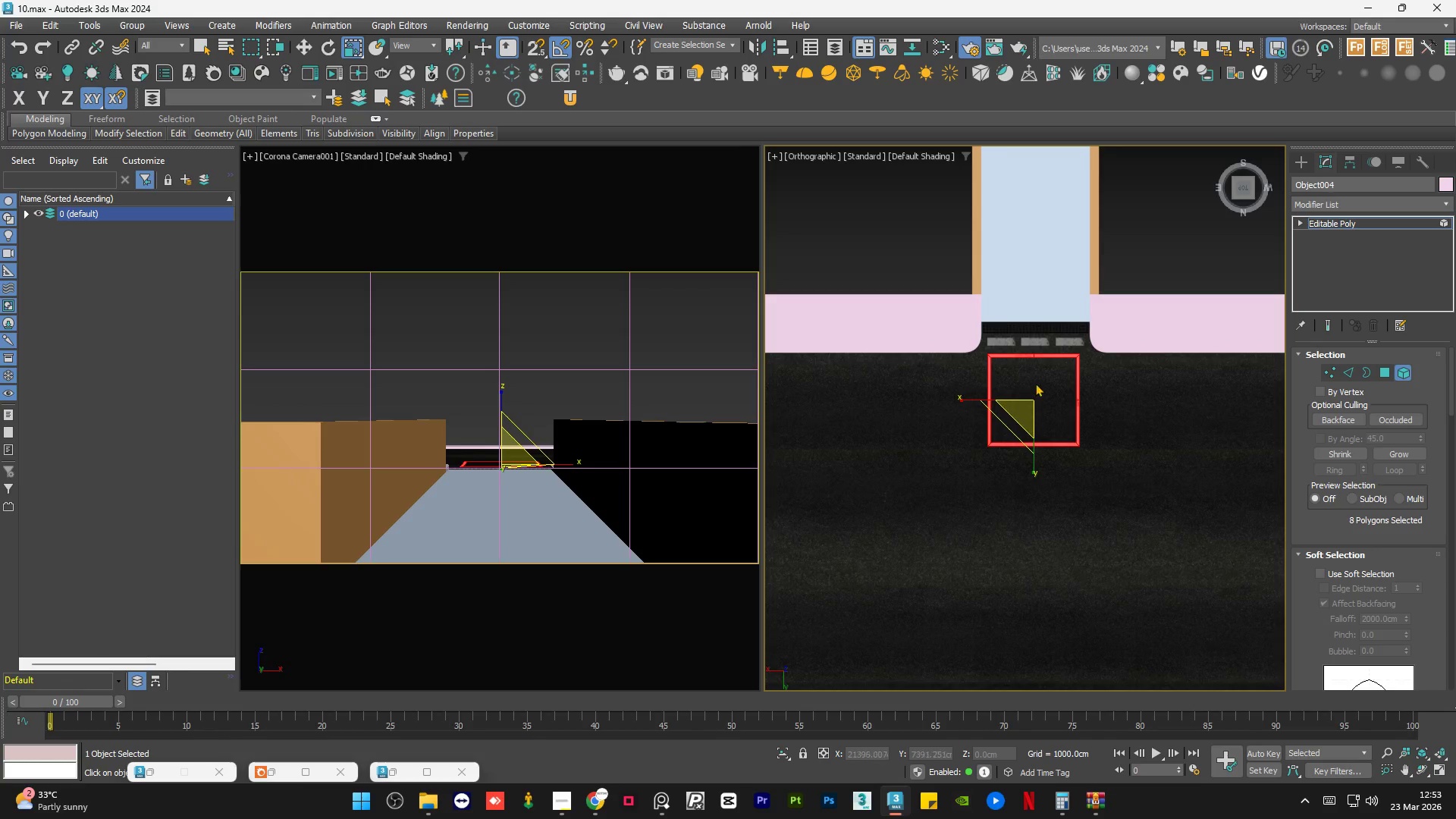 
scroll: coordinate [1035, 382], scroll_direction: up, amount: 2.0
 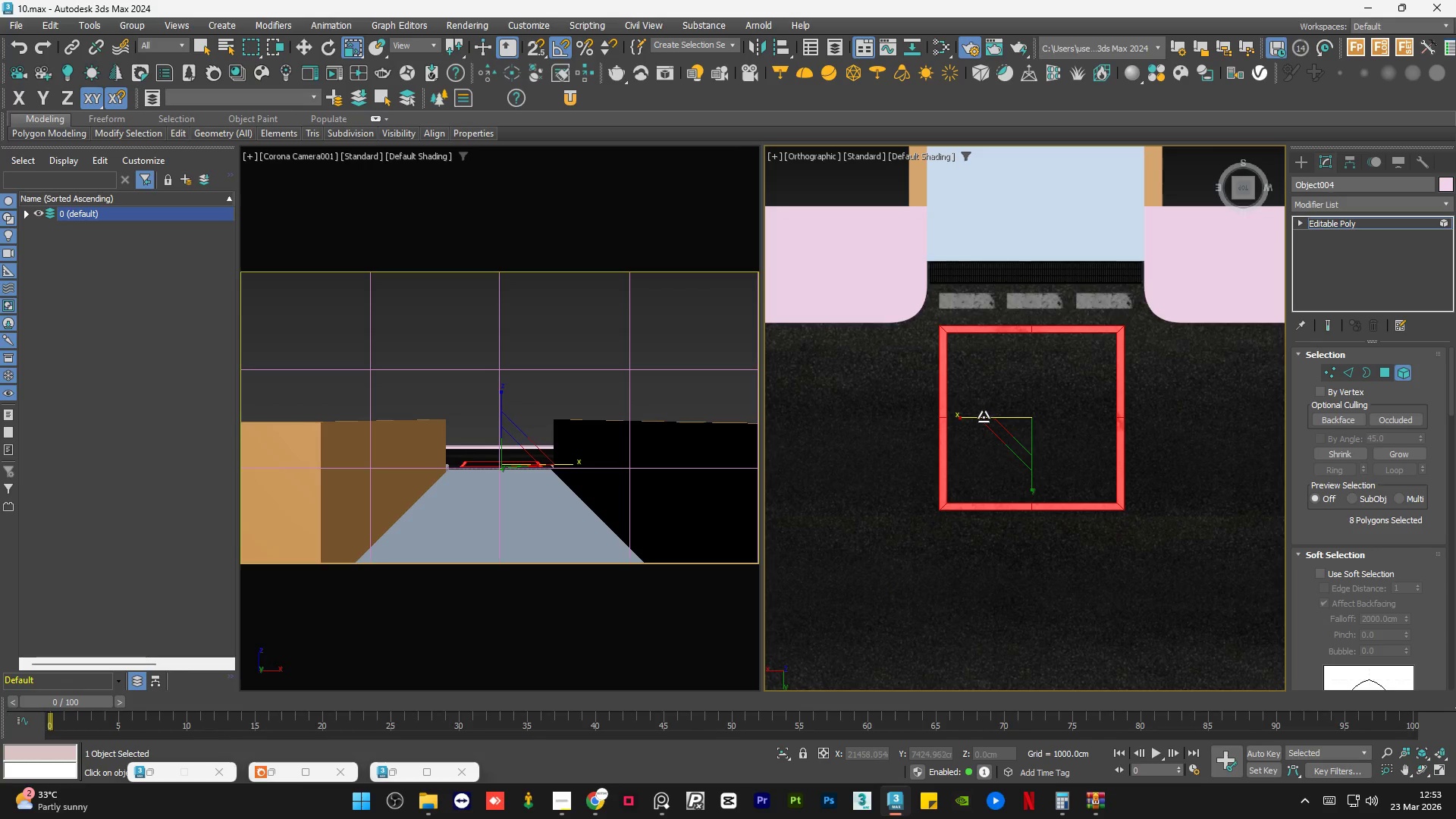 
left_click_drag(start_coordinate=[981, 416], to_coordinate=[970, 416])
 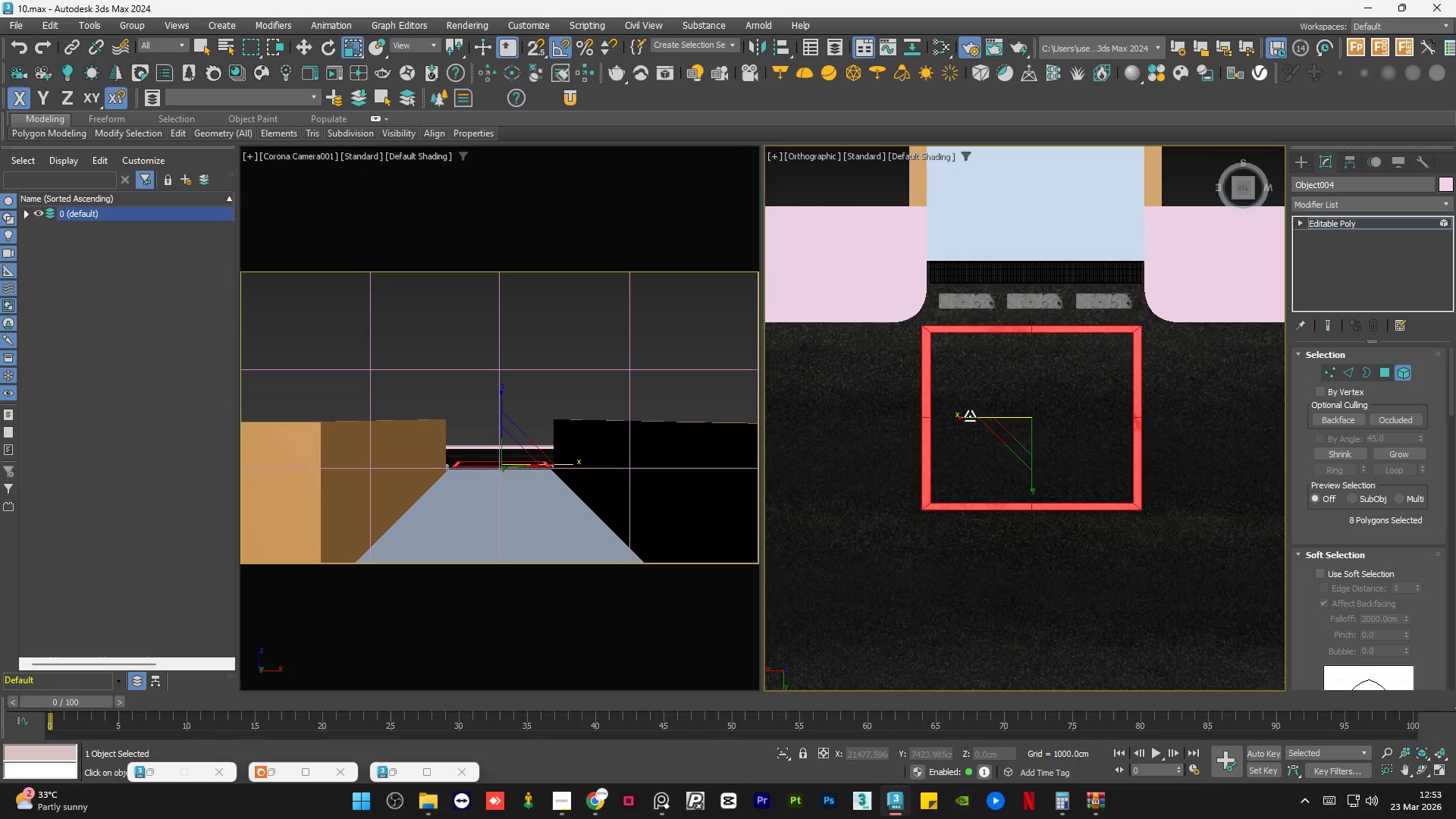 
key(W)
 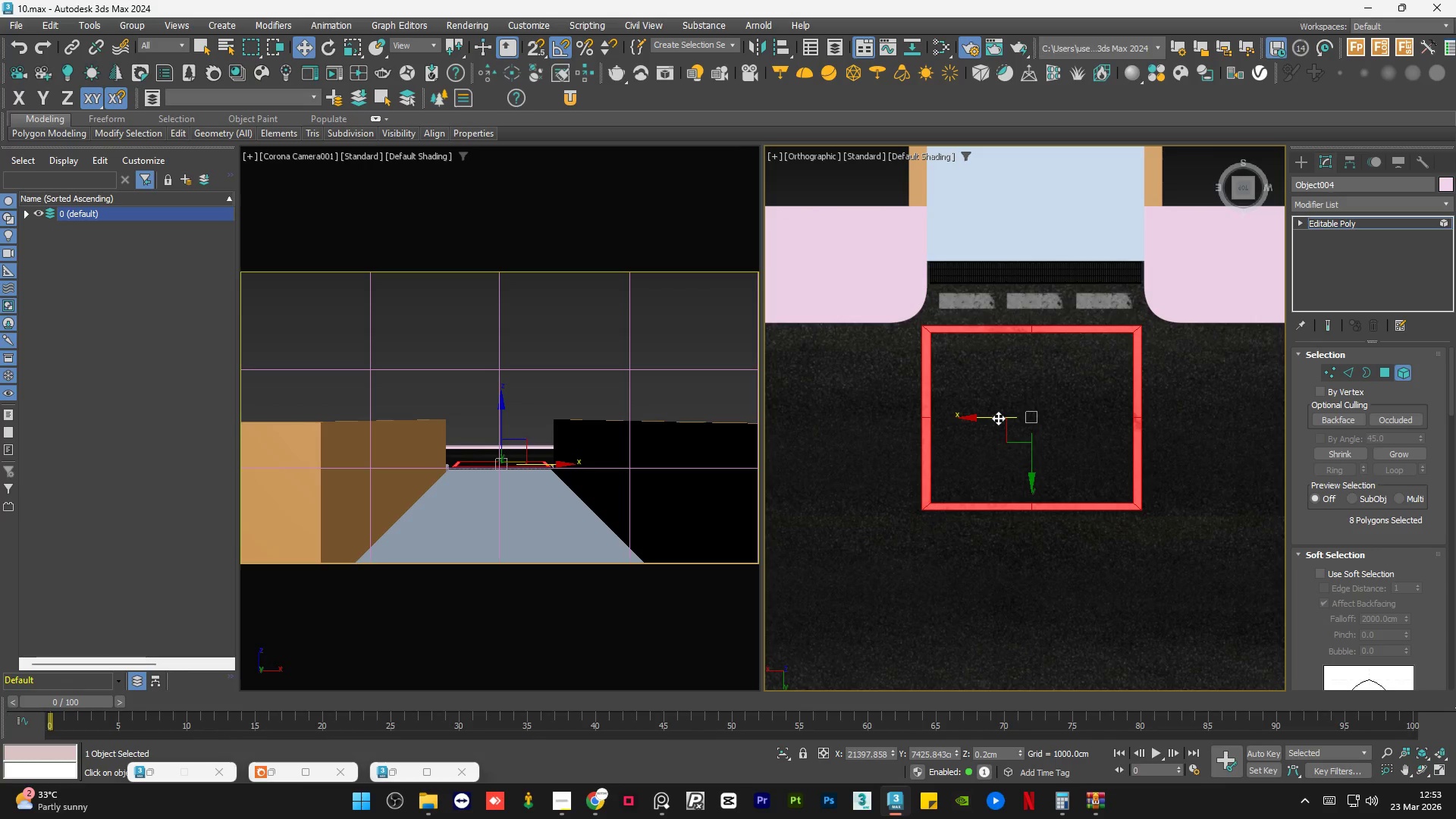 
left_click_drag(start_coordinate=[998, 418], to_coordinate=[1015, 181])
 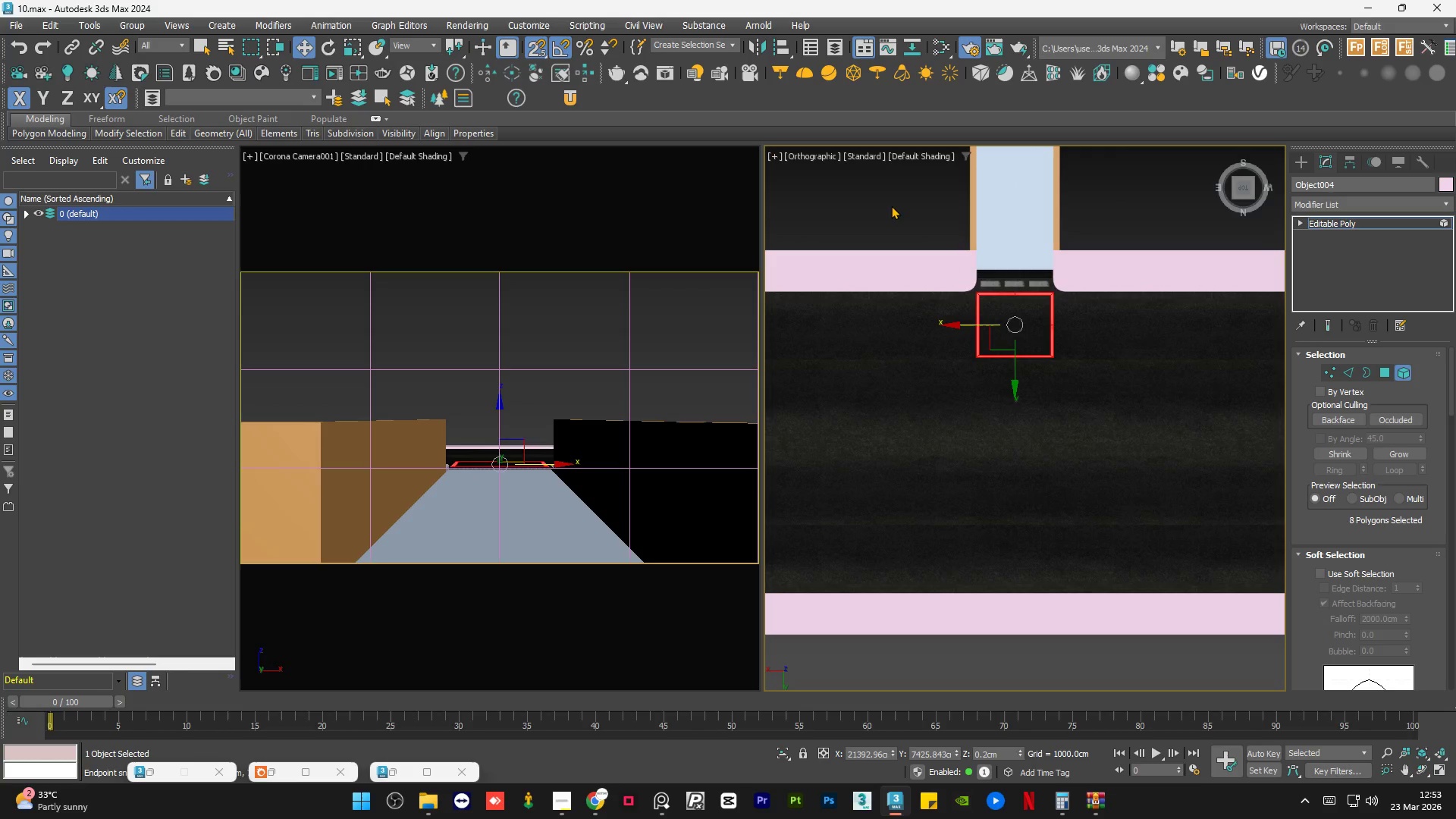 
key(S)
 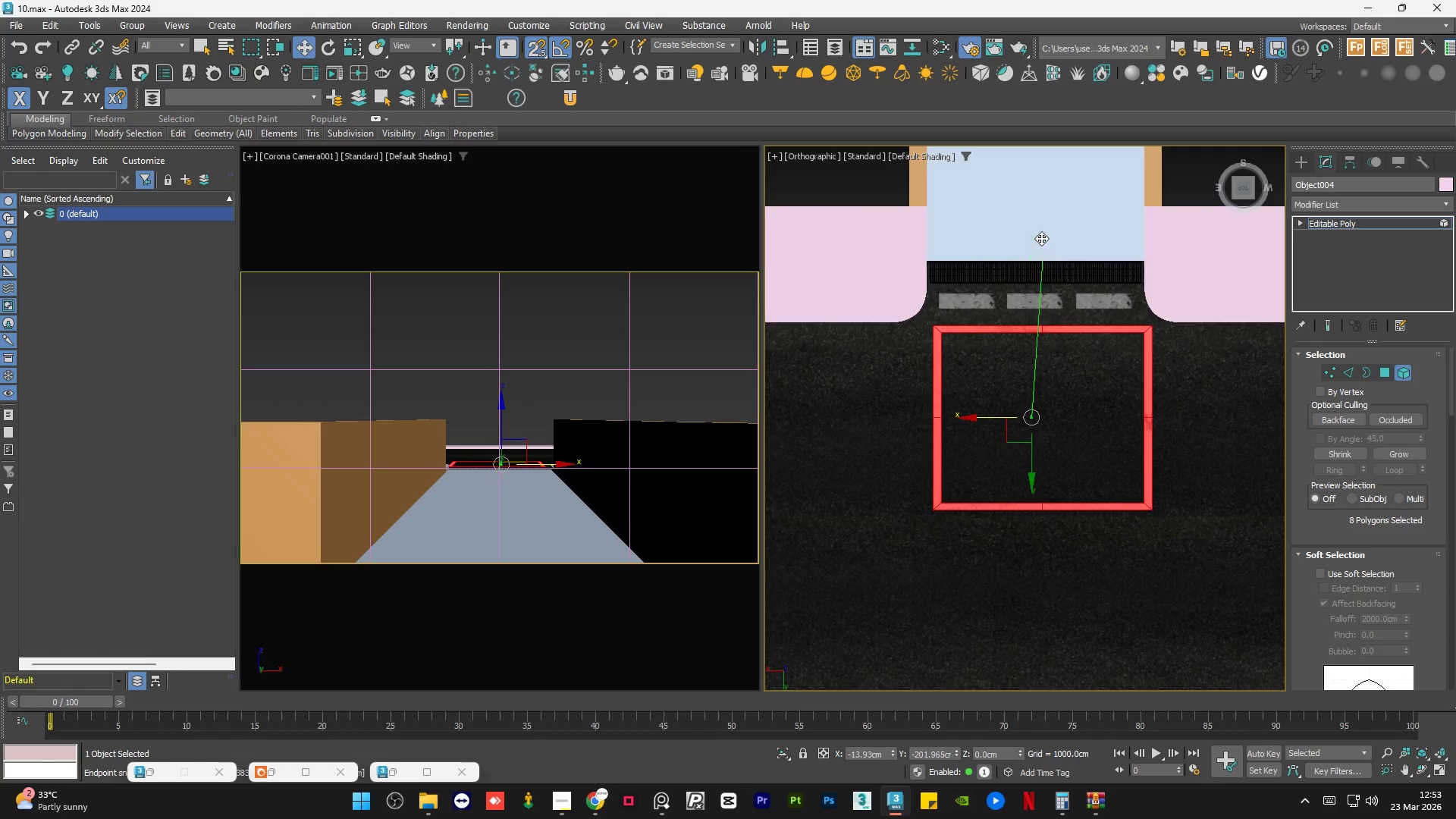 
scroll: coordinate [998, 275], scroll_direction: down, amount: 3.0
 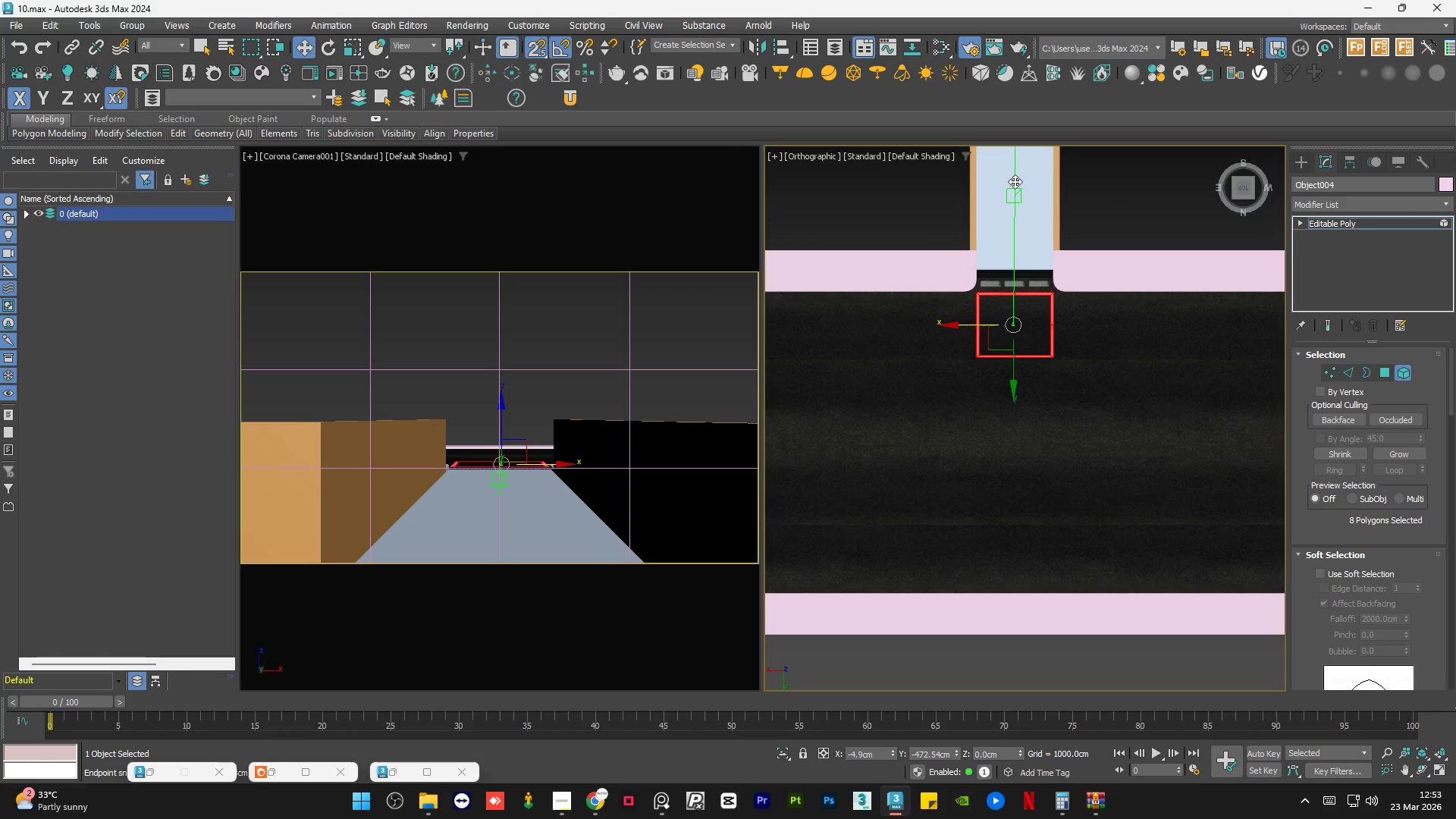 
left_click([891, 206])
 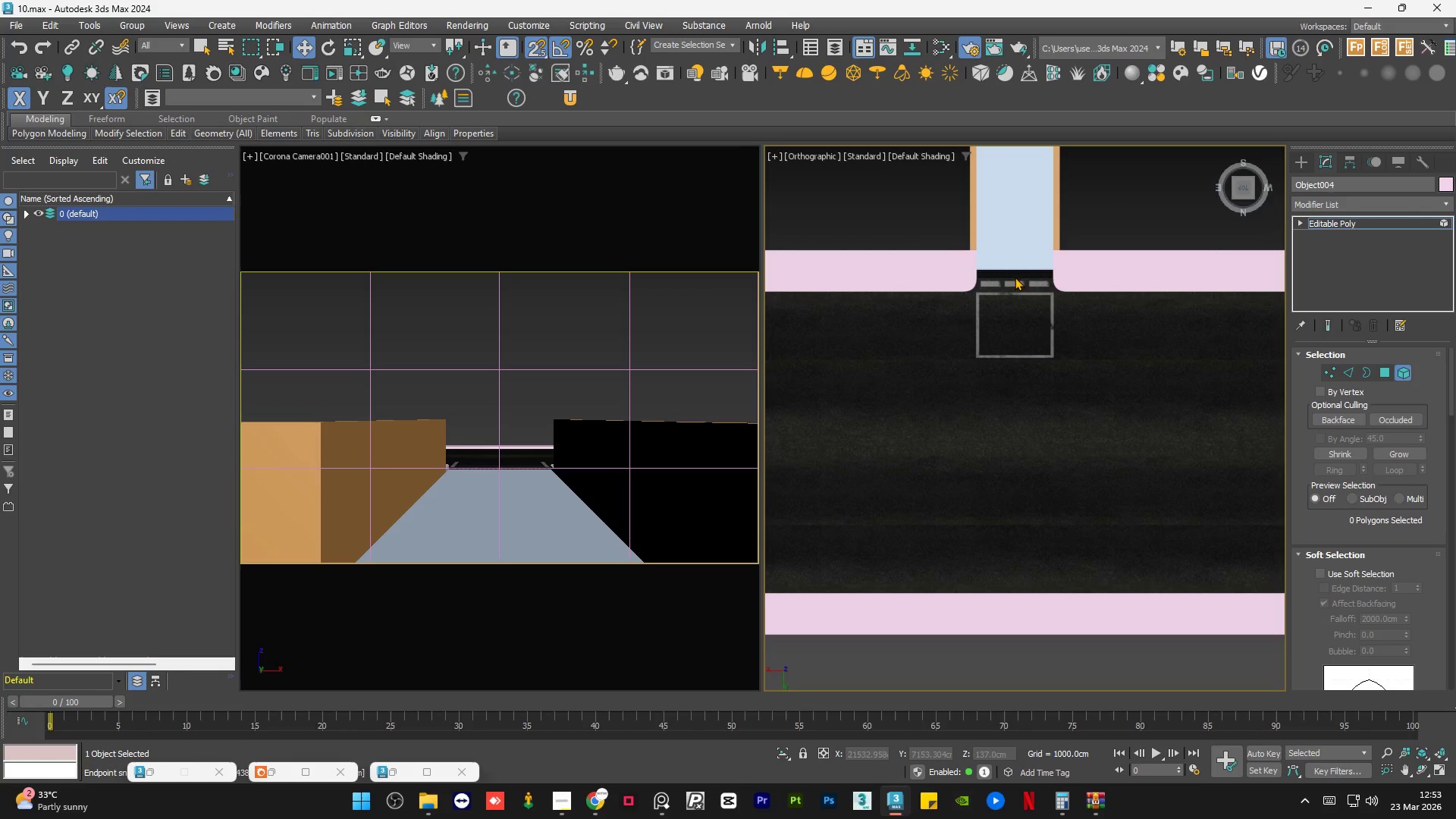 
scroll: coordinate [1046, 300], scroll_direction: up, amount: 4.0
 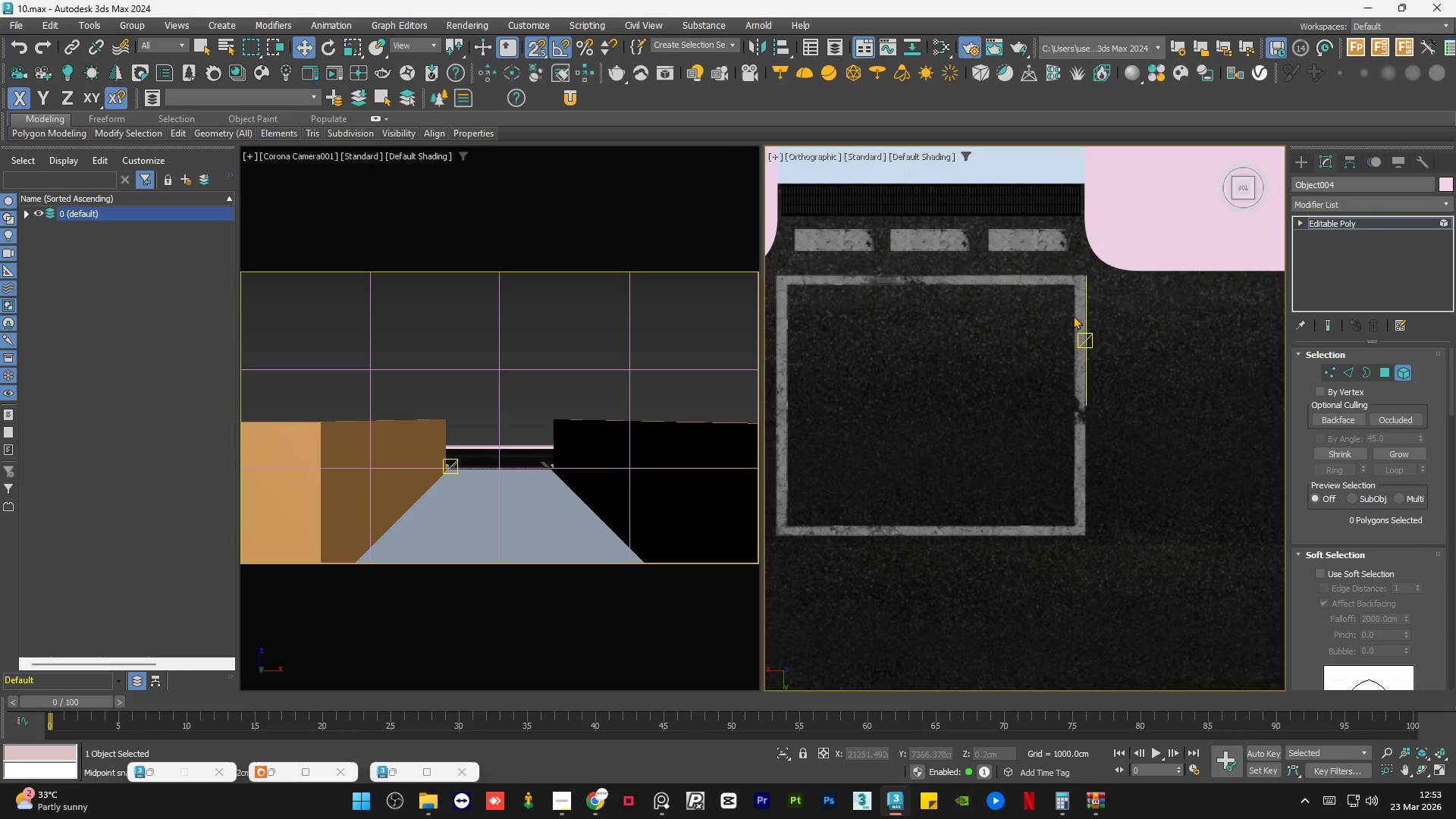 
key(S)
 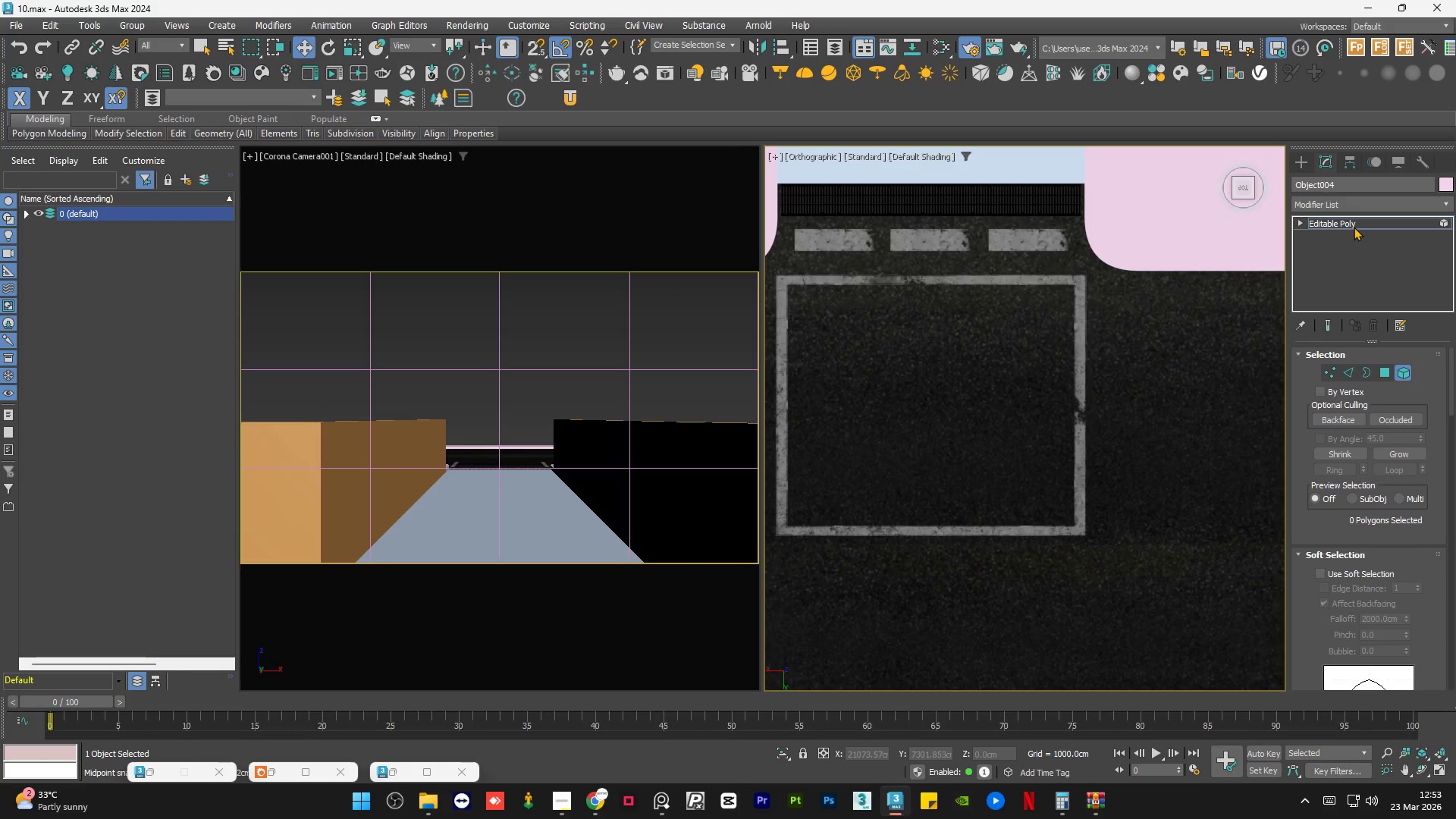 
left_click([1350, 224])
 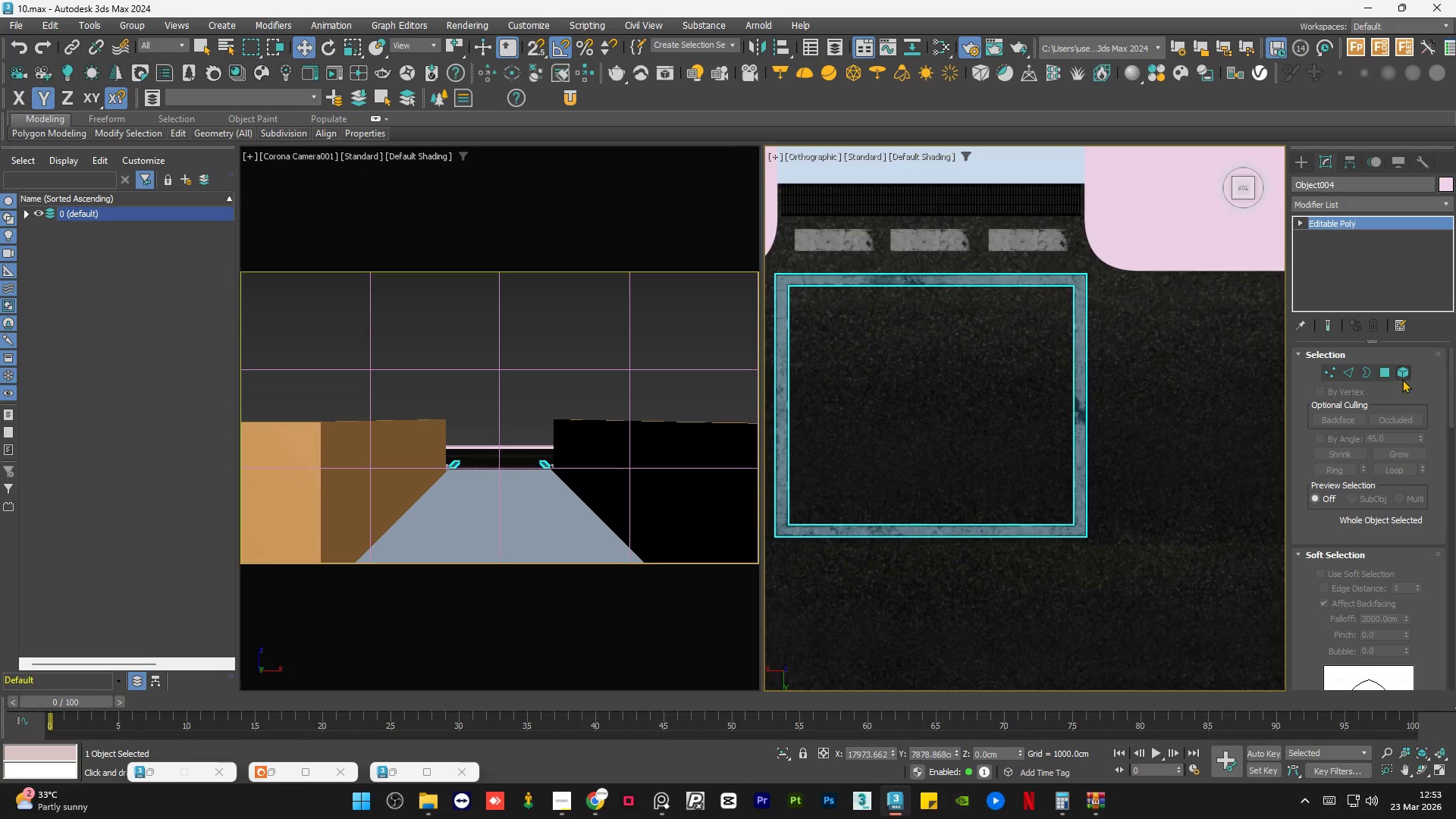 
left_click([1406, 372])
 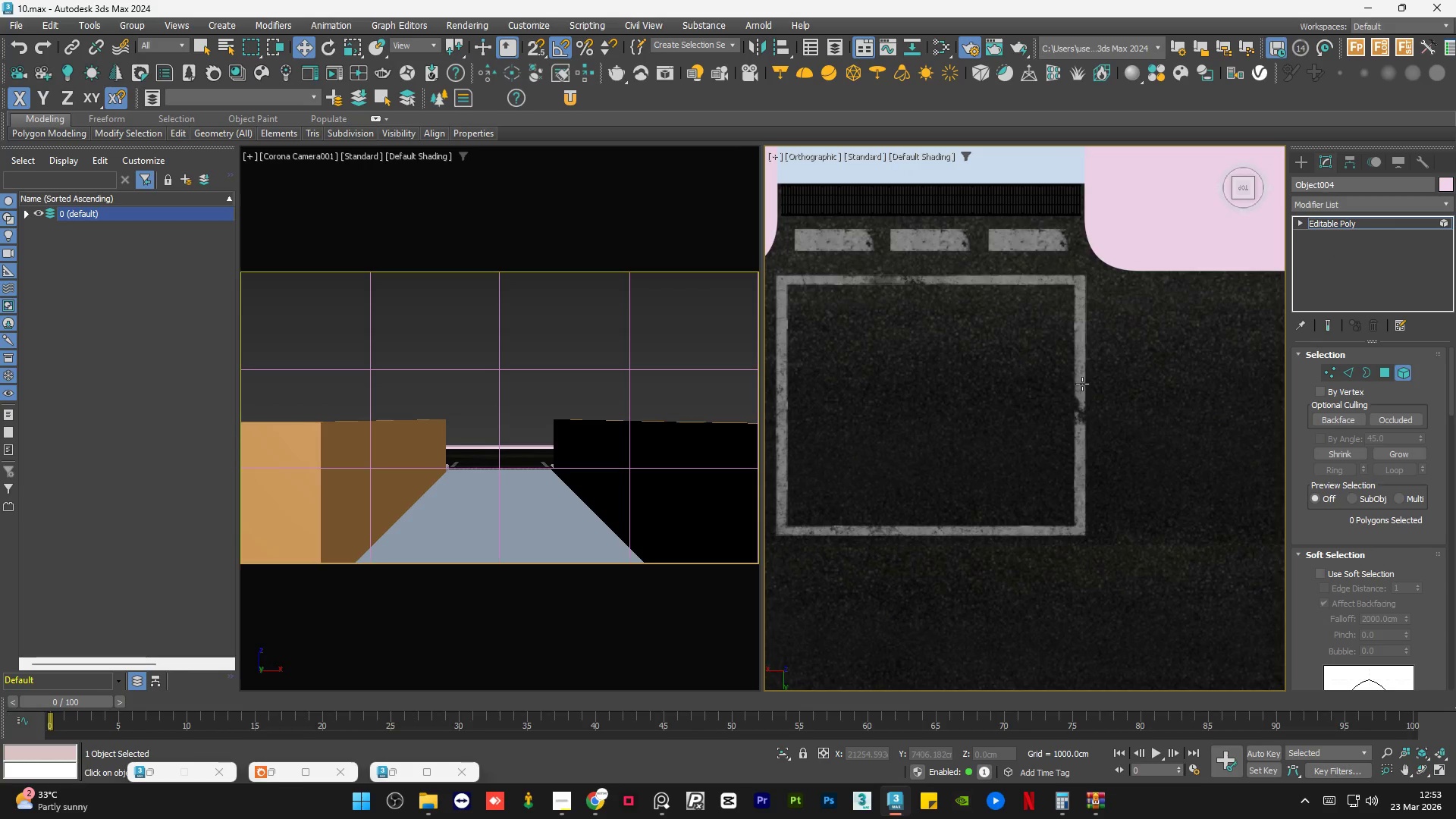 
left_click([1082, 384])
 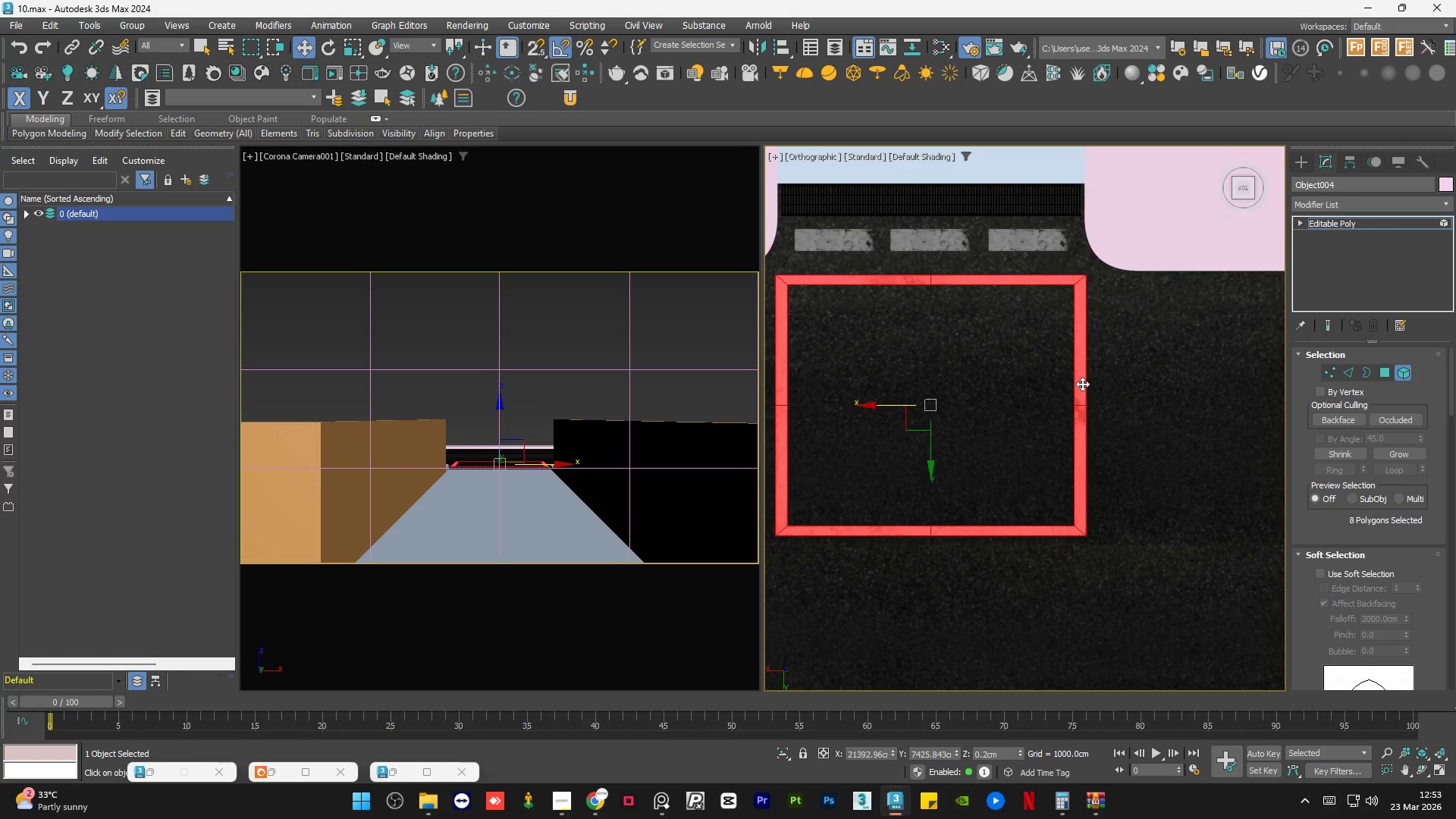 
key(R)
 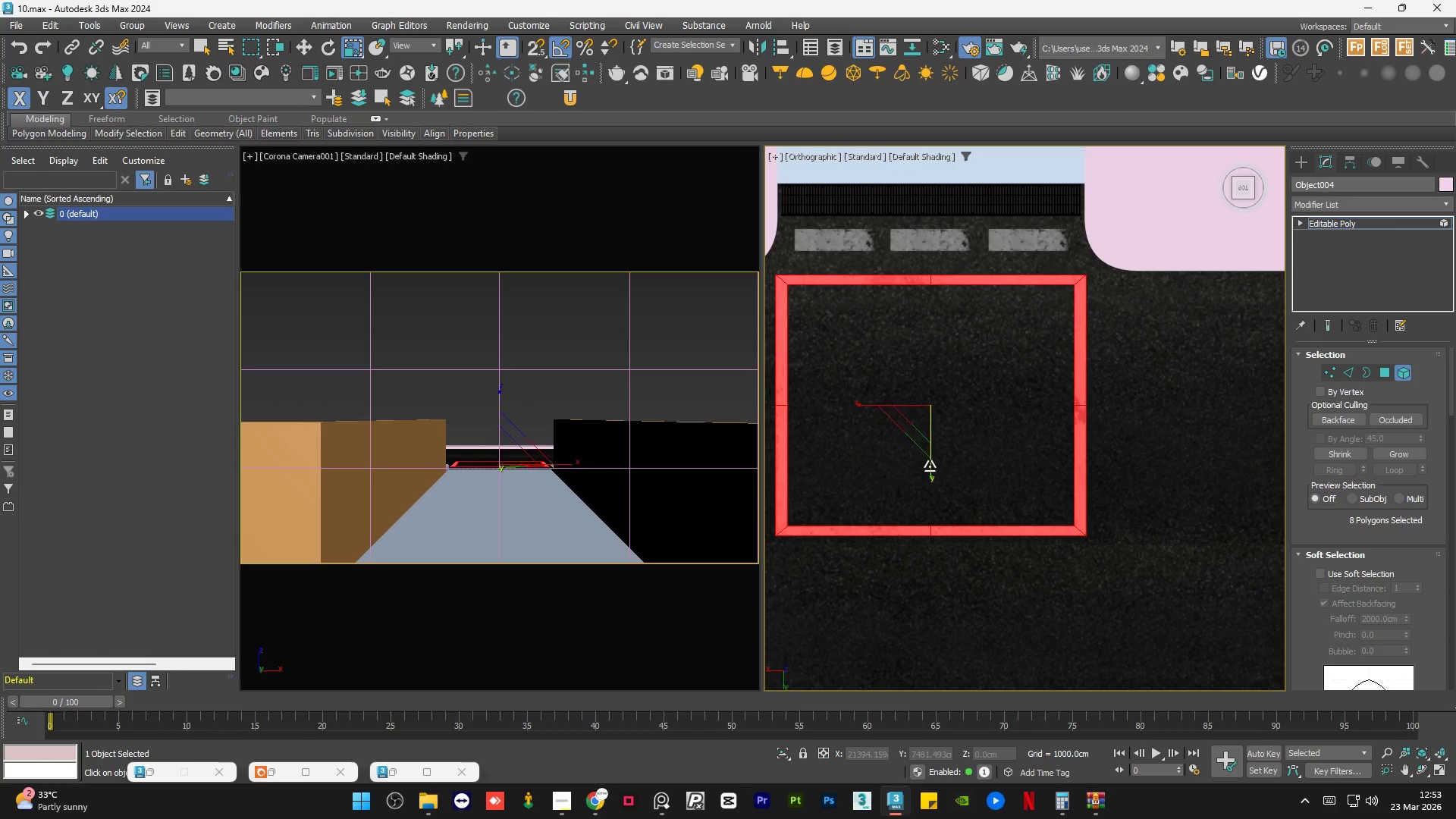 
left_click_drag(start_coordinate=[930, 466], to_coordinate=[934, 461])
 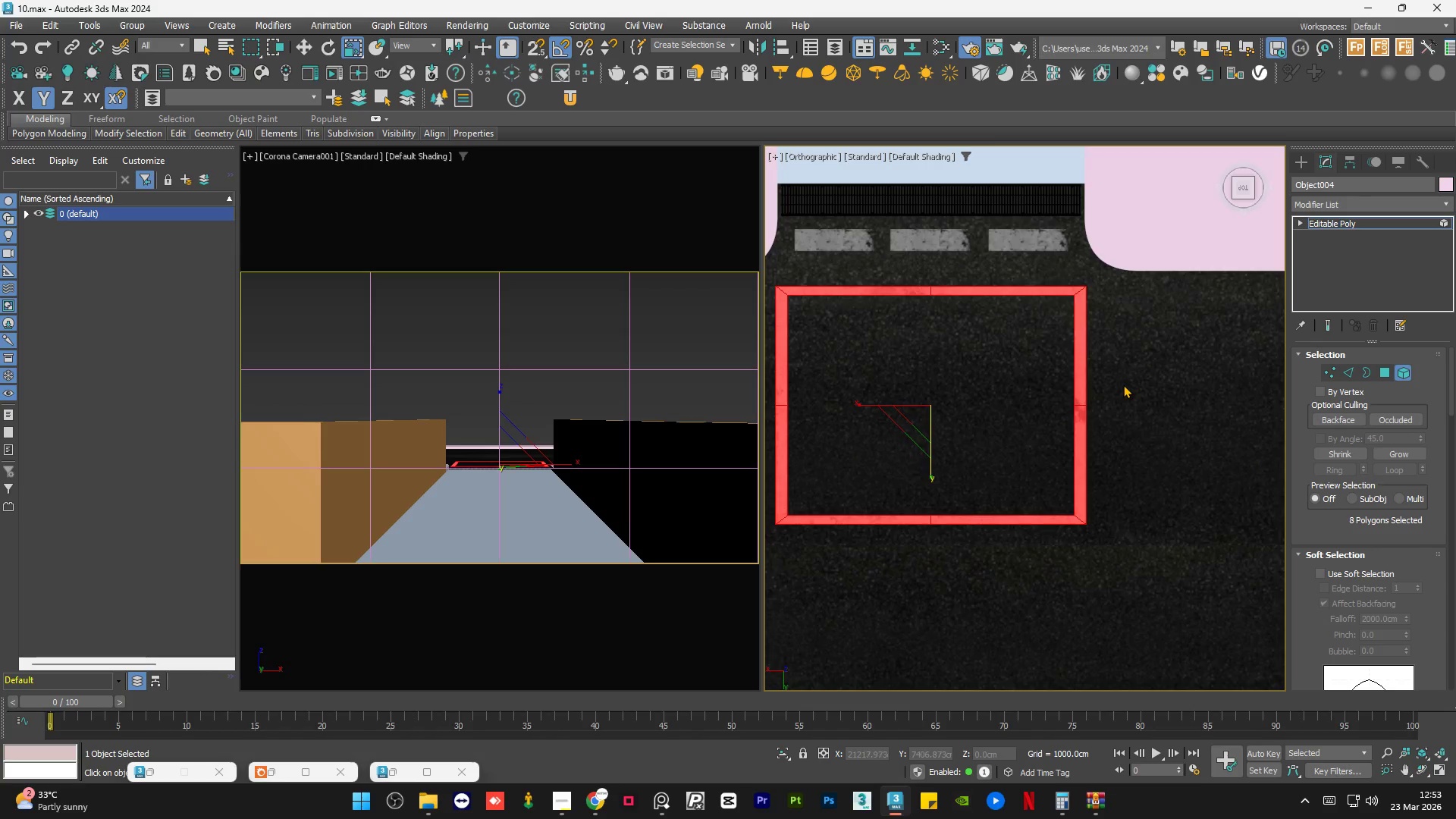 
key(W)
 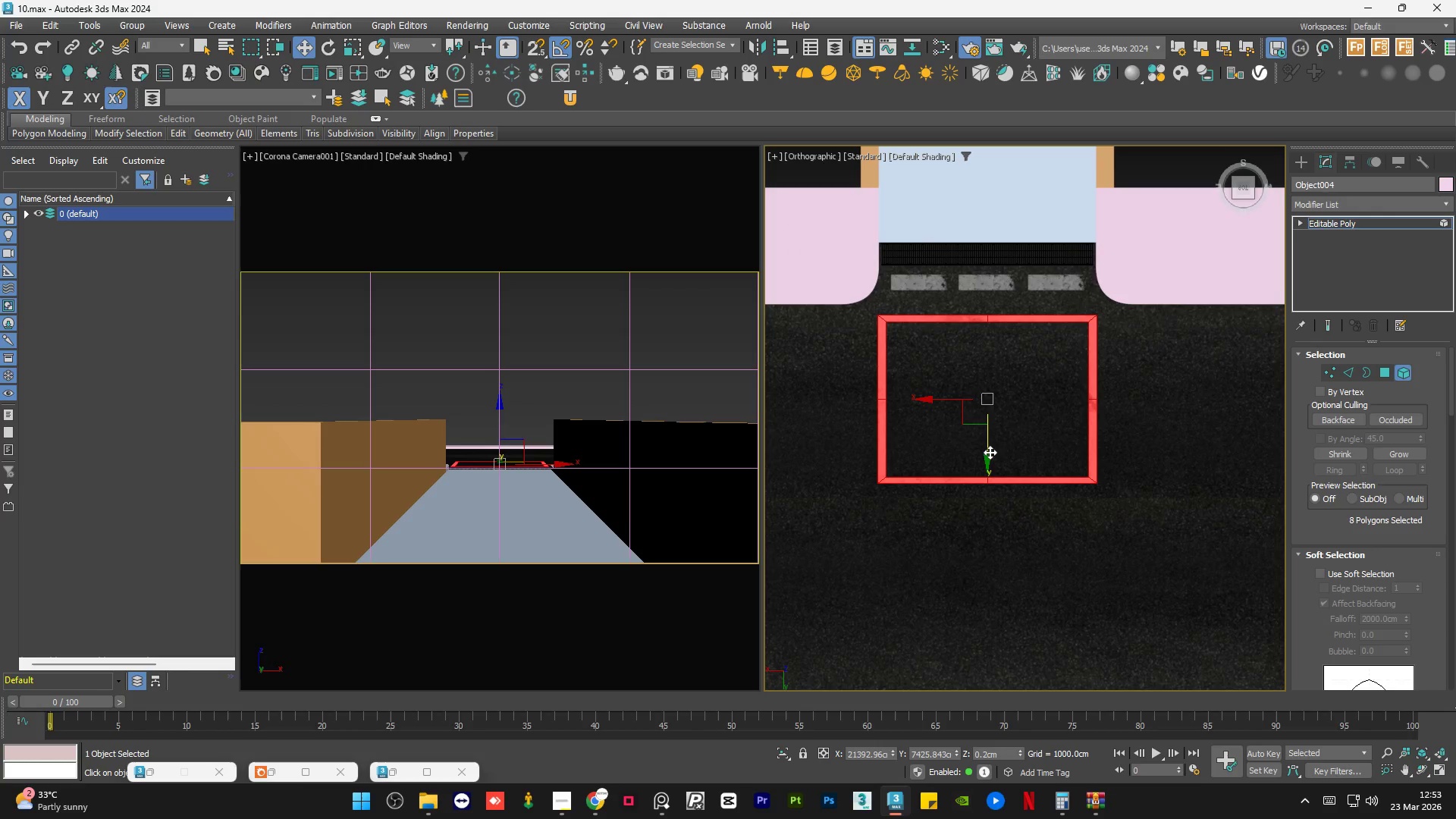 
scroll: coordinate [1123, 384], scroll_direction: down, amount: 1.0
 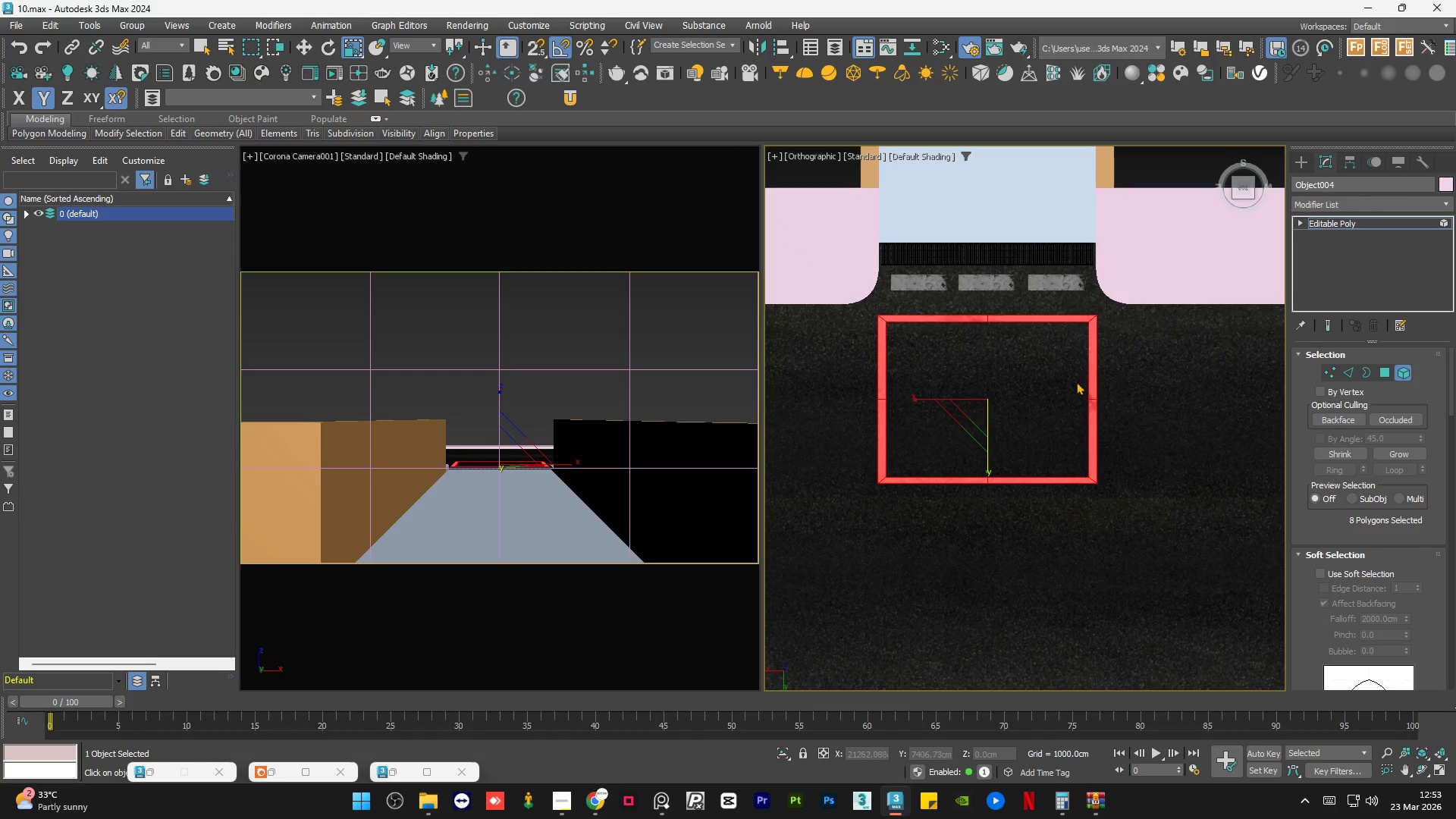 
left_click_drag(start_coordinate=[990, 450], to_coordinate=[993, 445])
 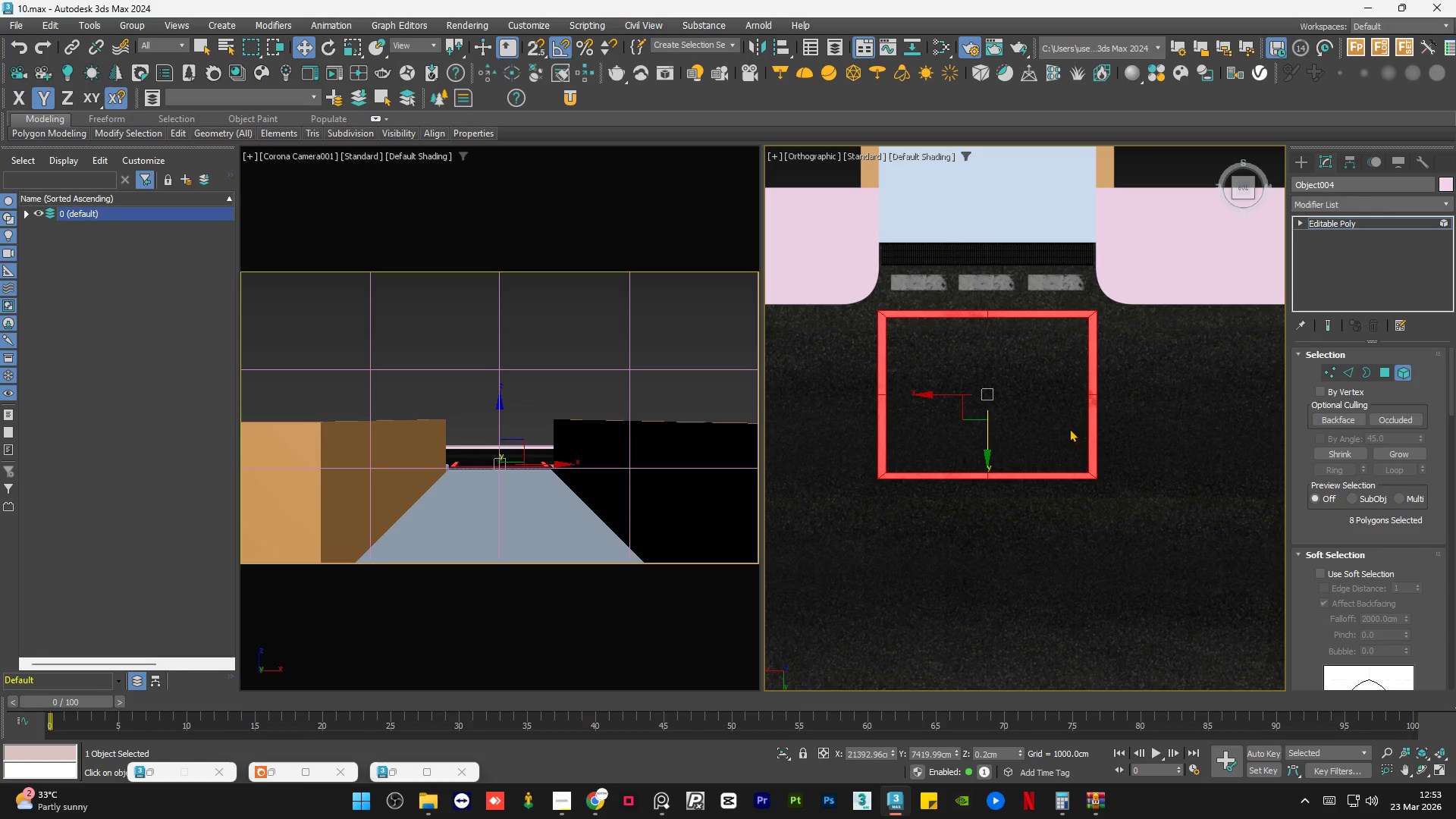 
left_click([1159, 271])
 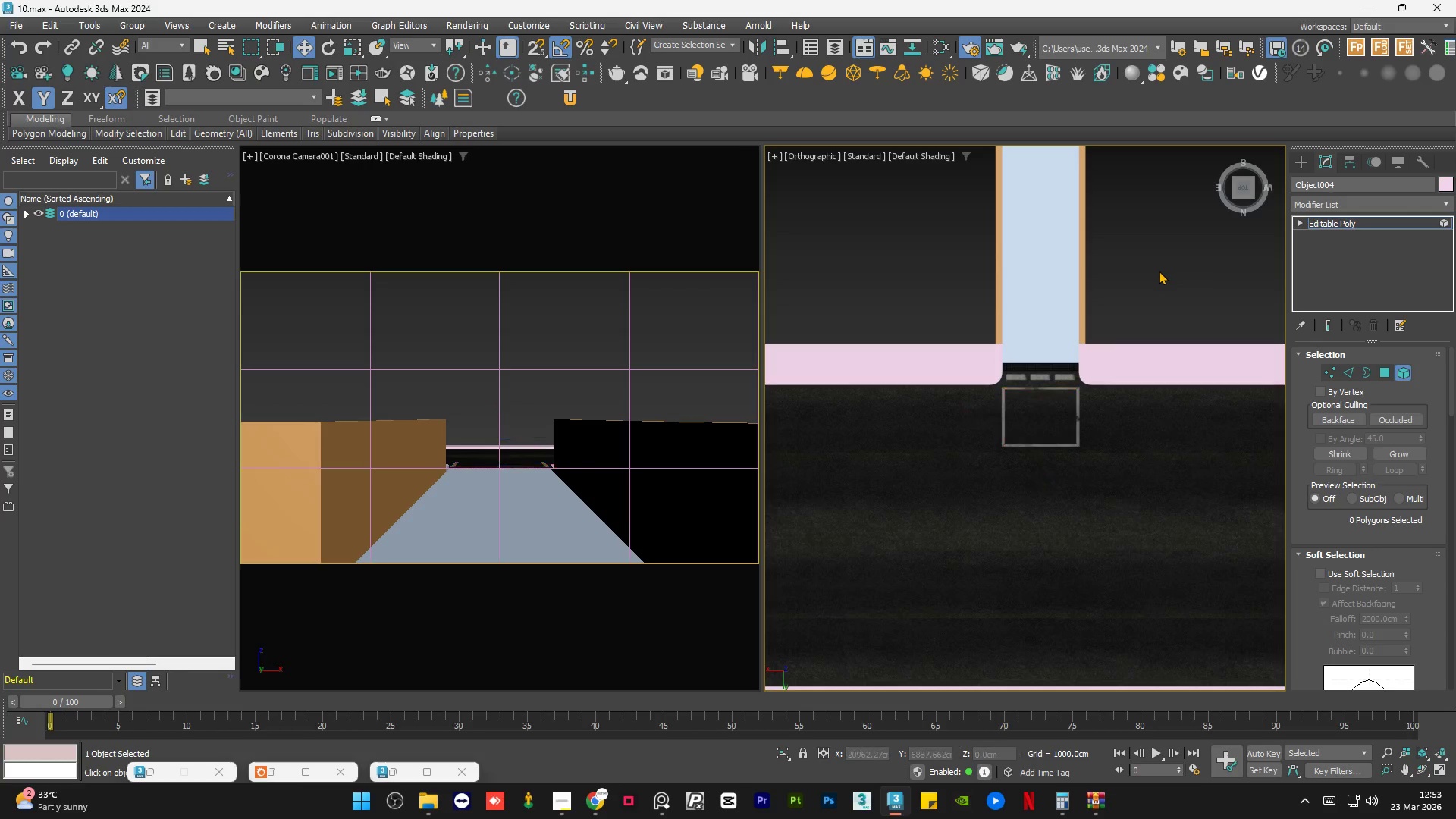 
scroll: coordinate [1069, 428], scroll_direction: down, amount: 3.0
 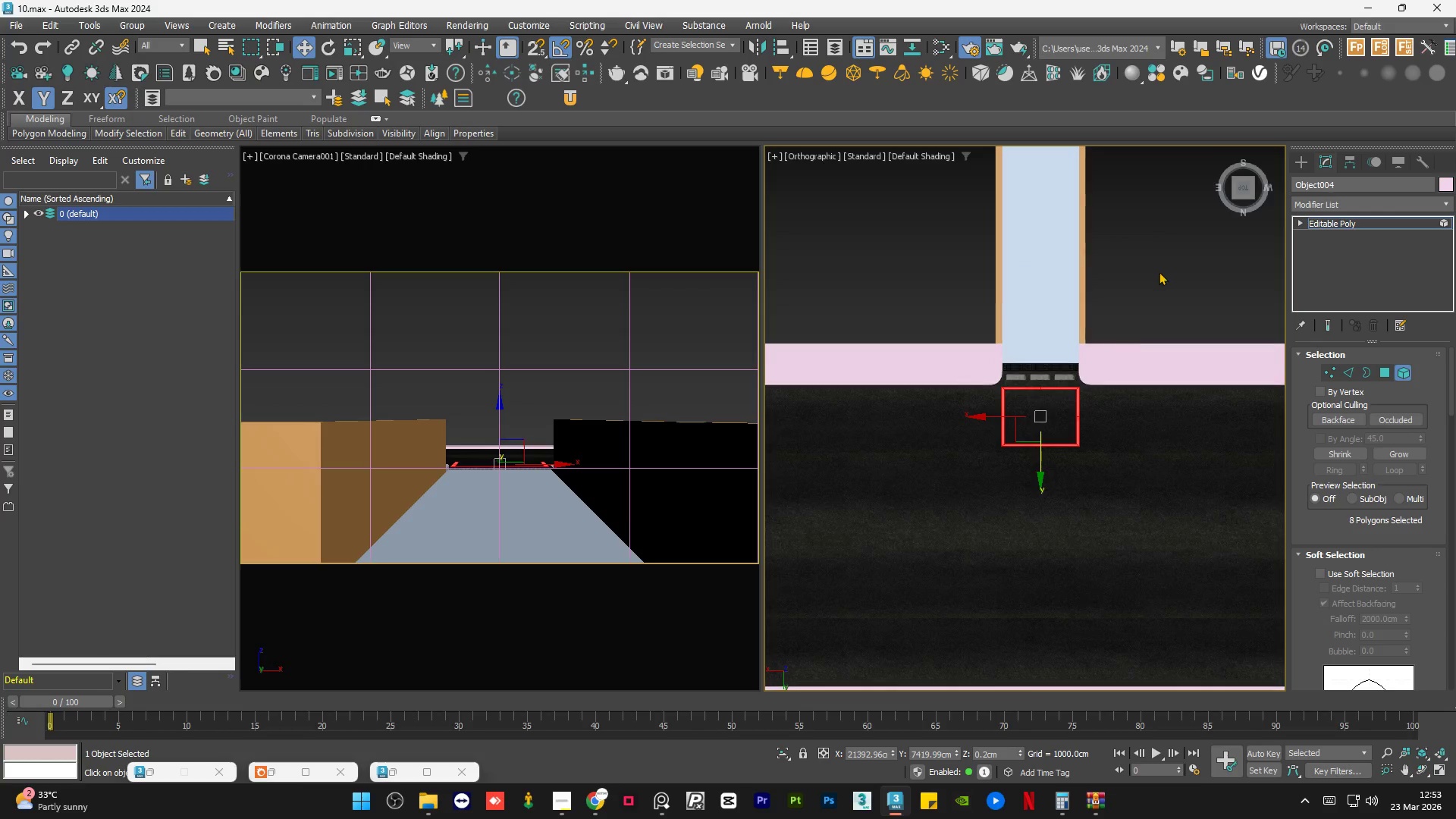 
double_click([1159, 271])
 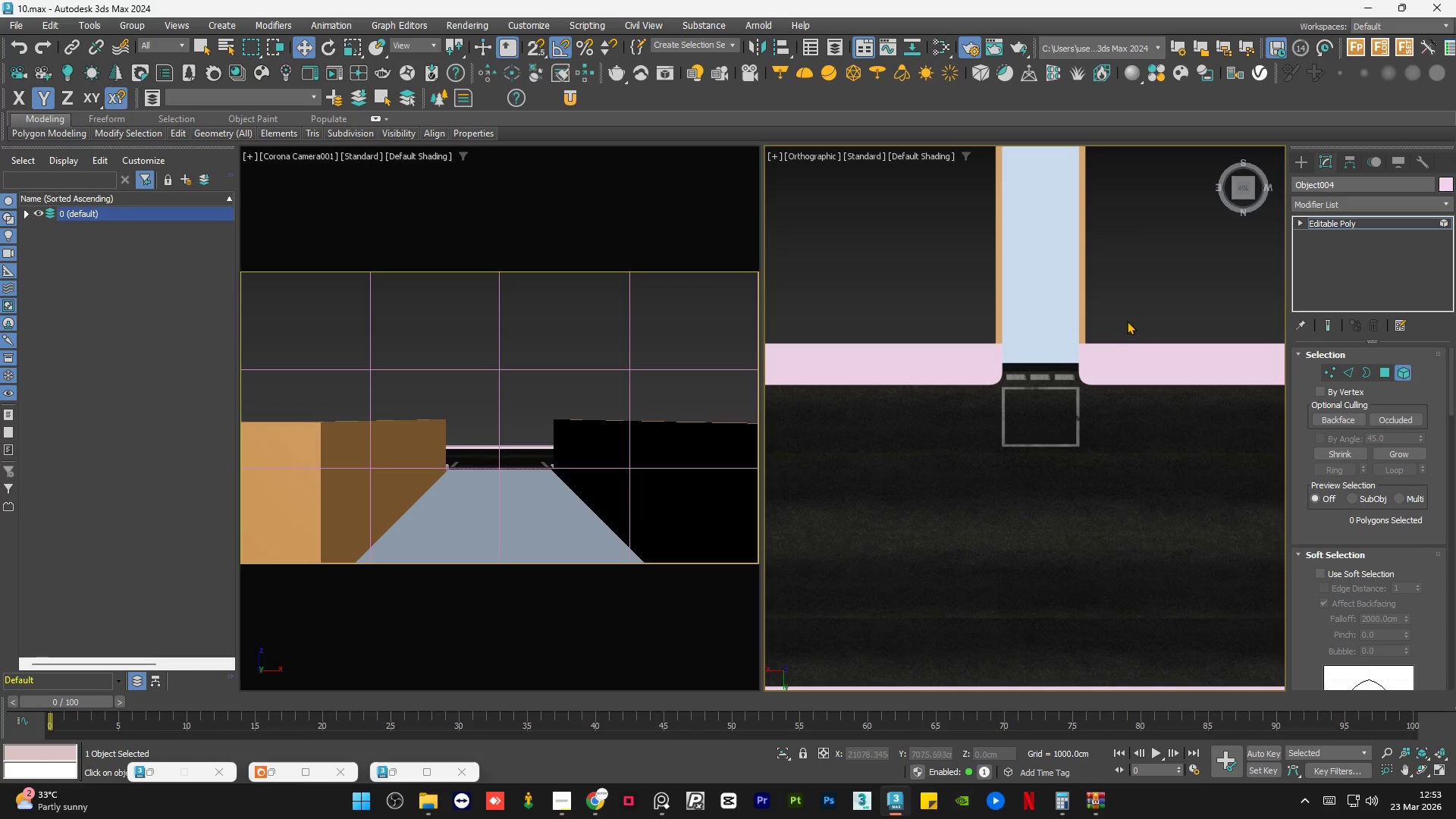 
scroll: coordinate [1150, 345], scroll_direction: down, amount: 4.0
 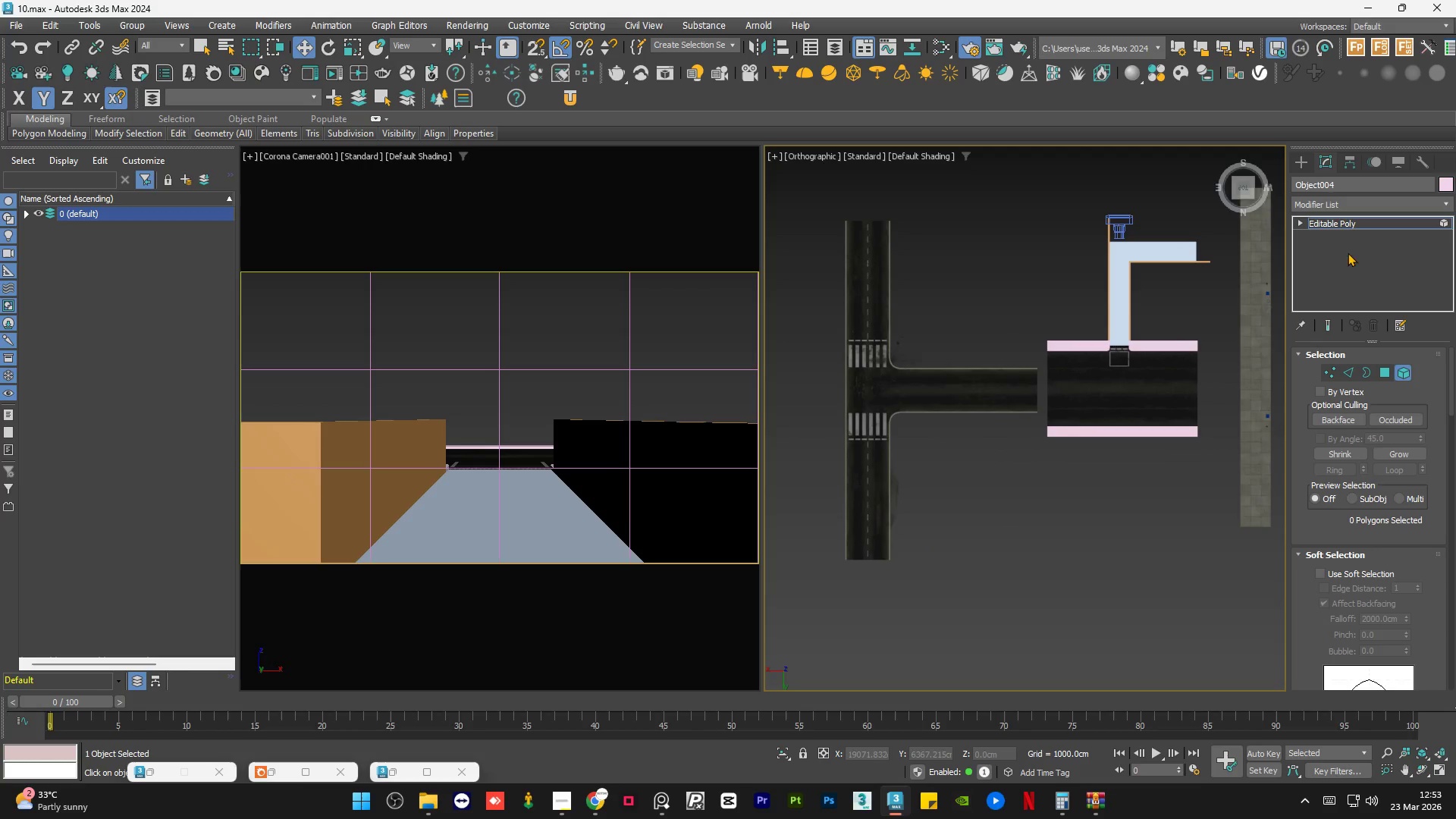 
left_click([1368, 225])
 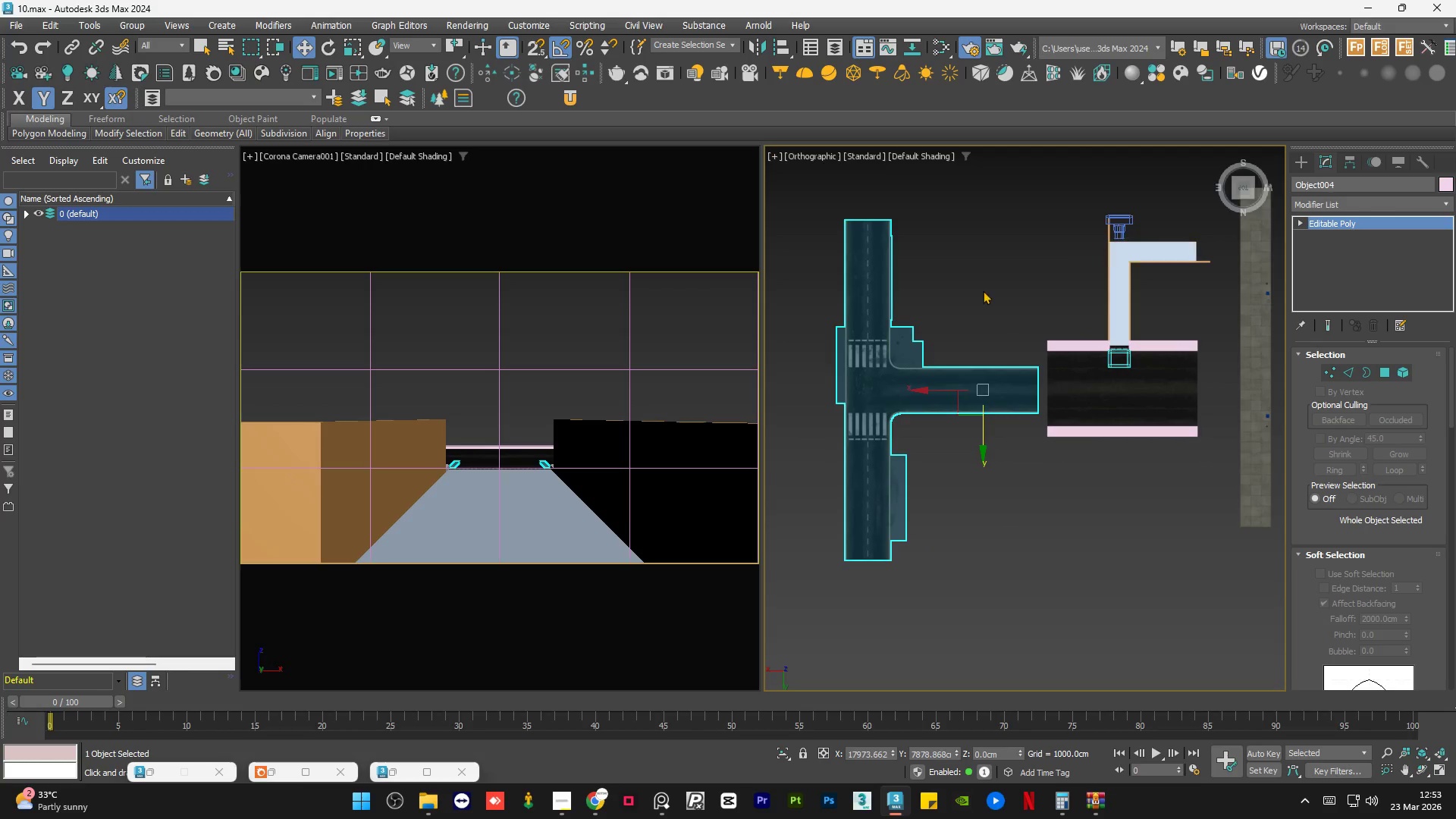 
left_click([981, 292])
 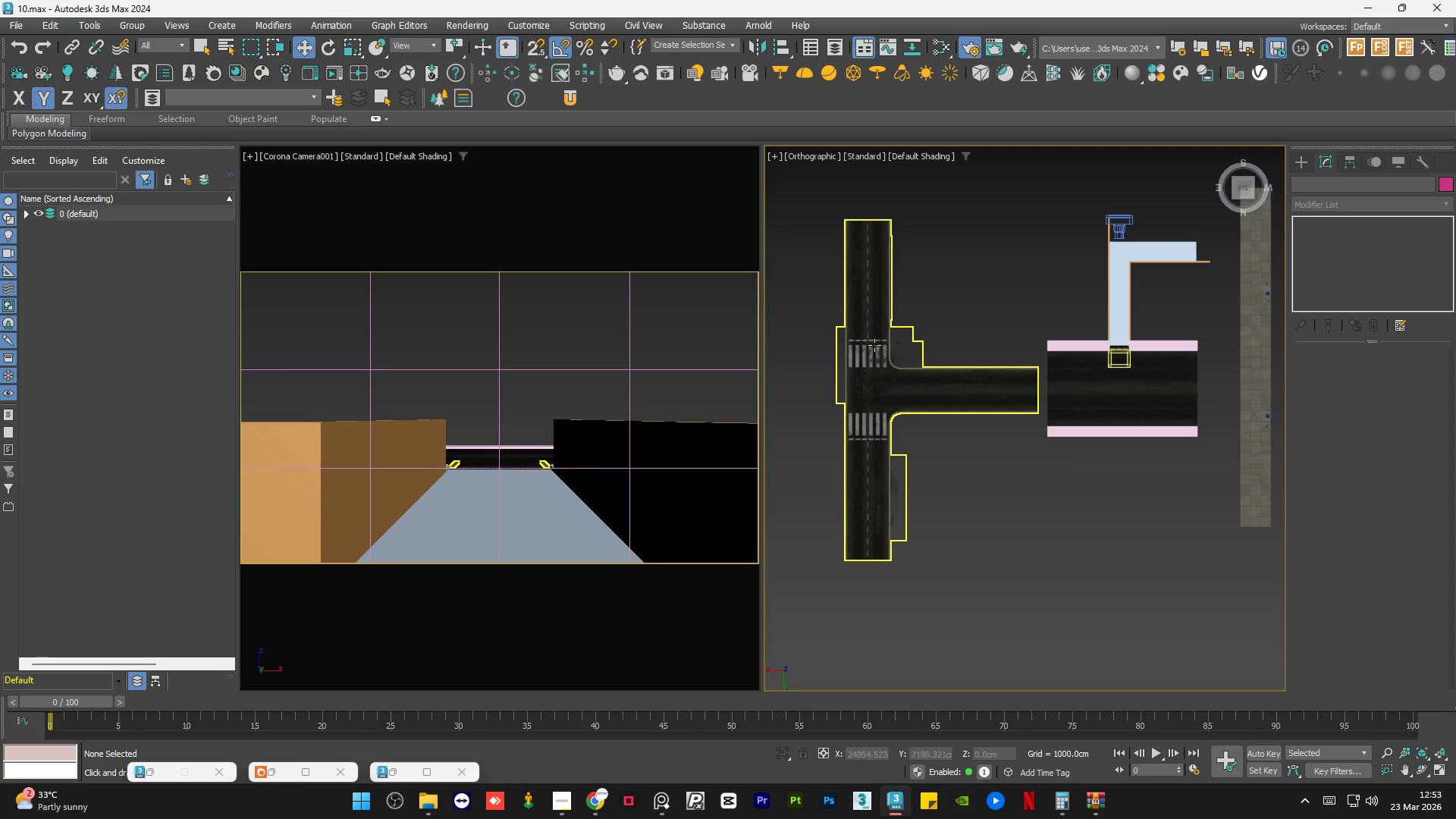 
left_click([858, 350])
 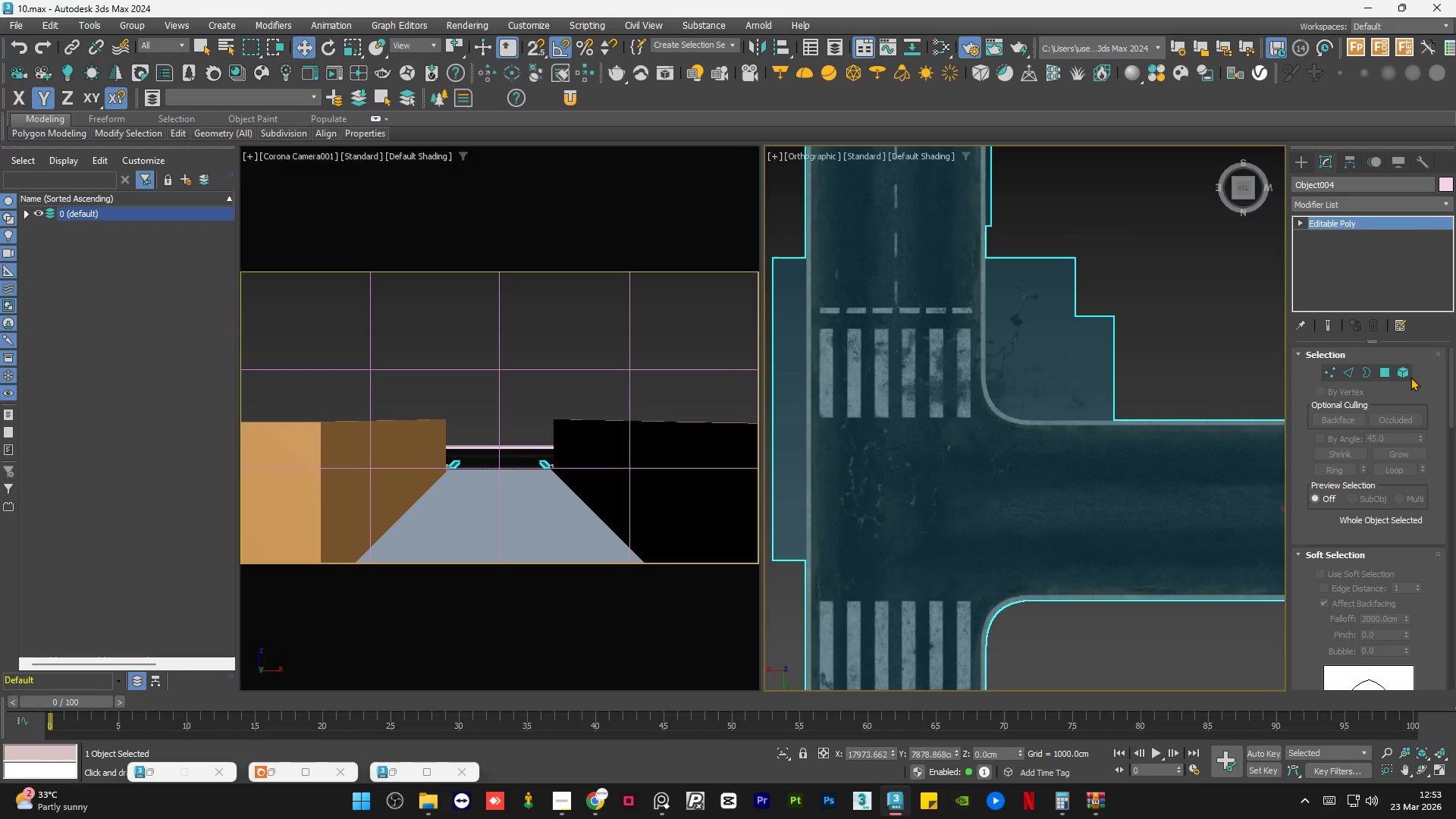 
scroll: coordinate [858, 350], scroll_direction: up, amount: 4.0
 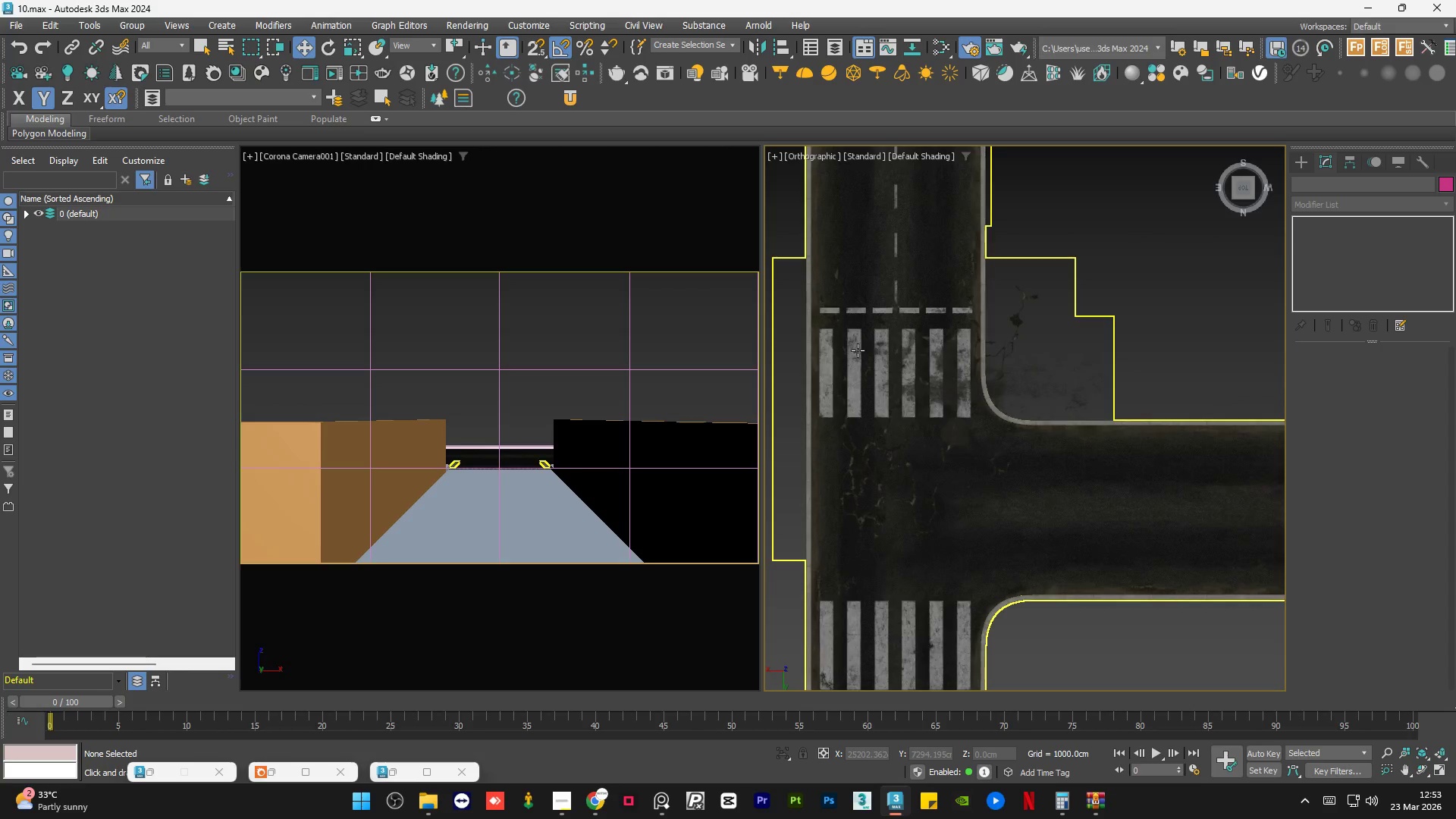 
left_click([1408, 369])
 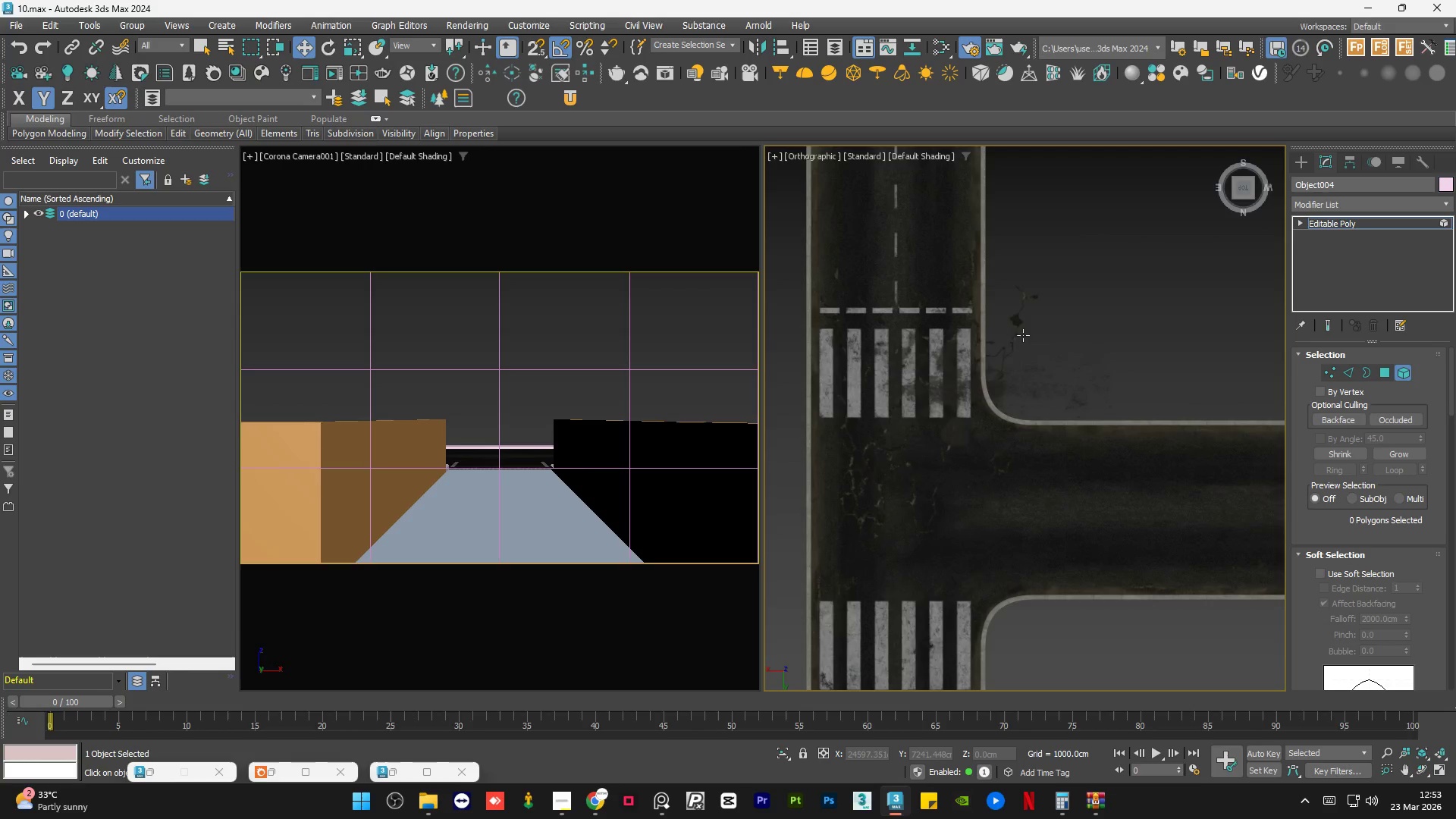 
scroll: coordinate [955, 353], scroll_direction: up, amount: 2.0
 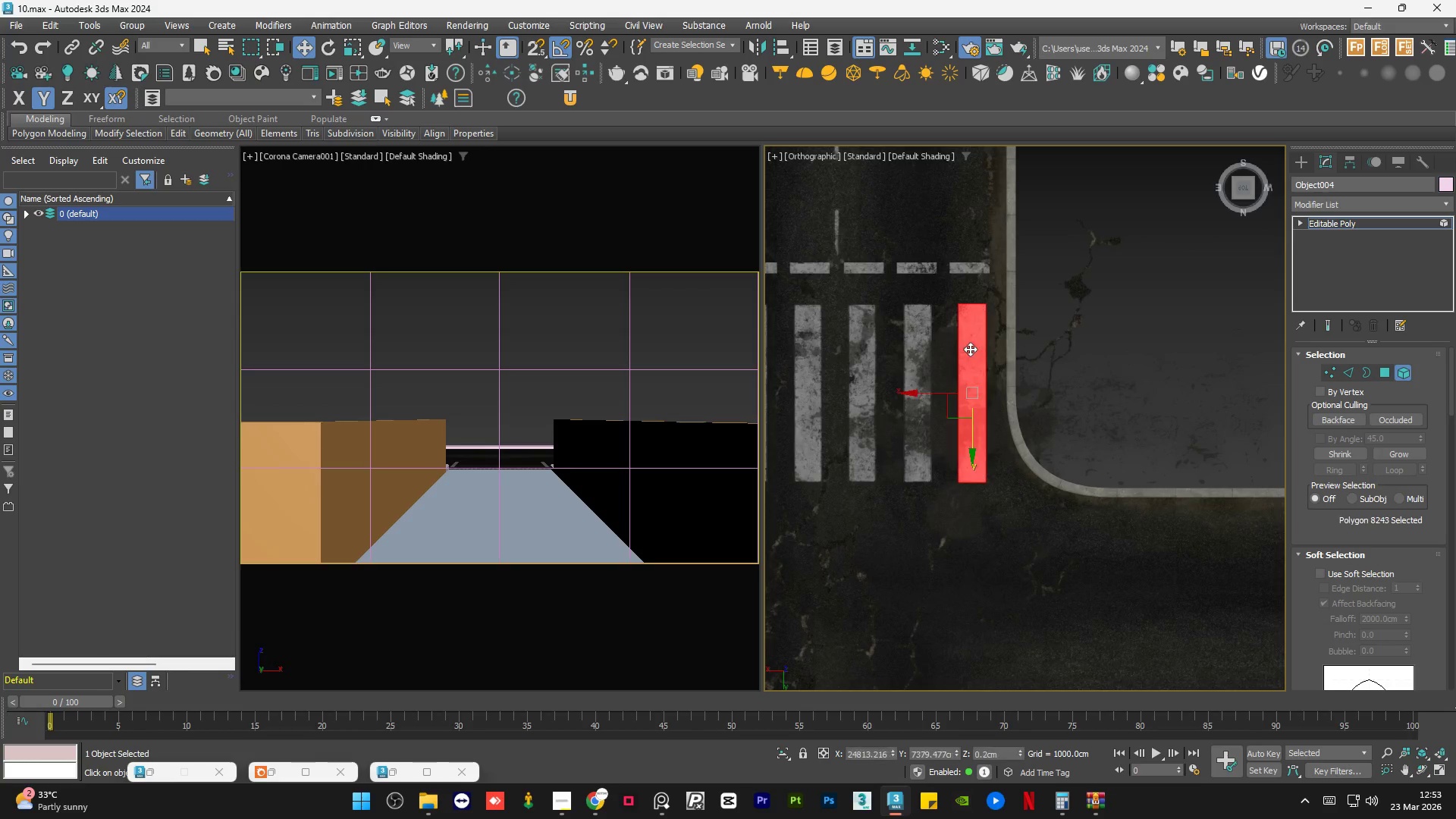 
hold_key(key=ControlLeft, duration=0.67)
left_click([921, 364])
 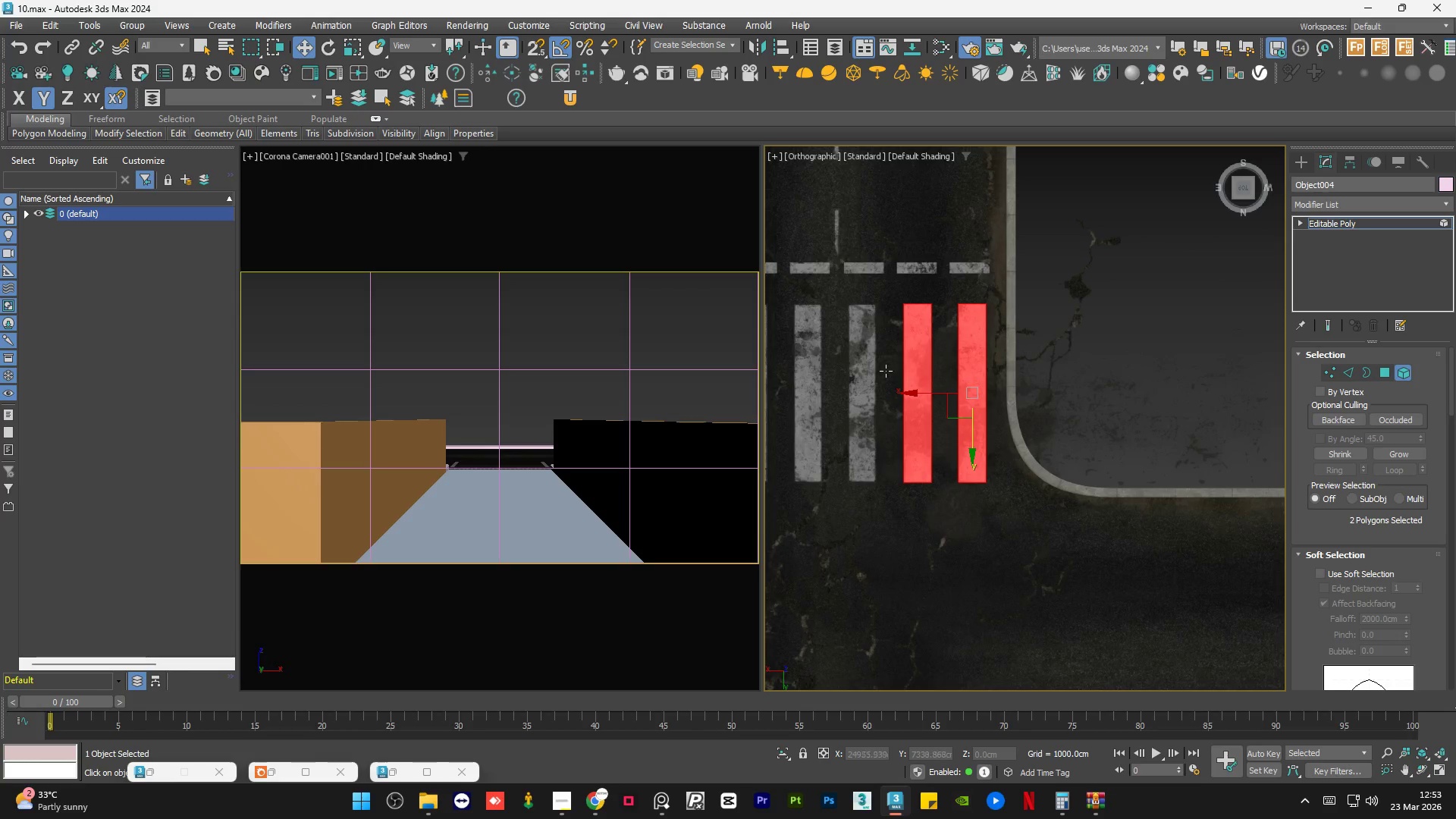 
hold_key(key=ControlLeft, duration=0.45)
left_click([866, 375])
 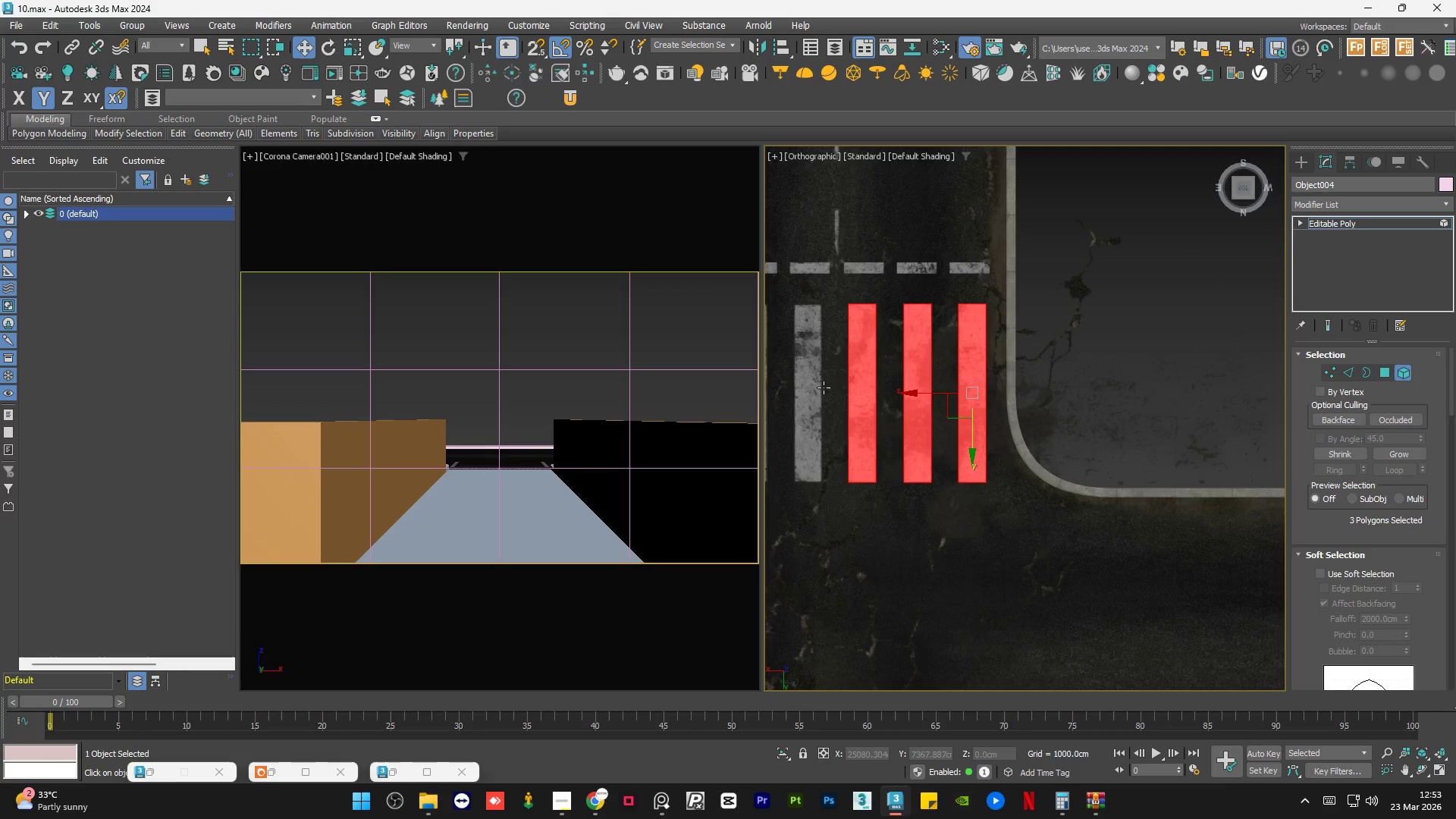 
hold_key(key=ControlLeft, duration=0.47)
left_click([812, 394])
 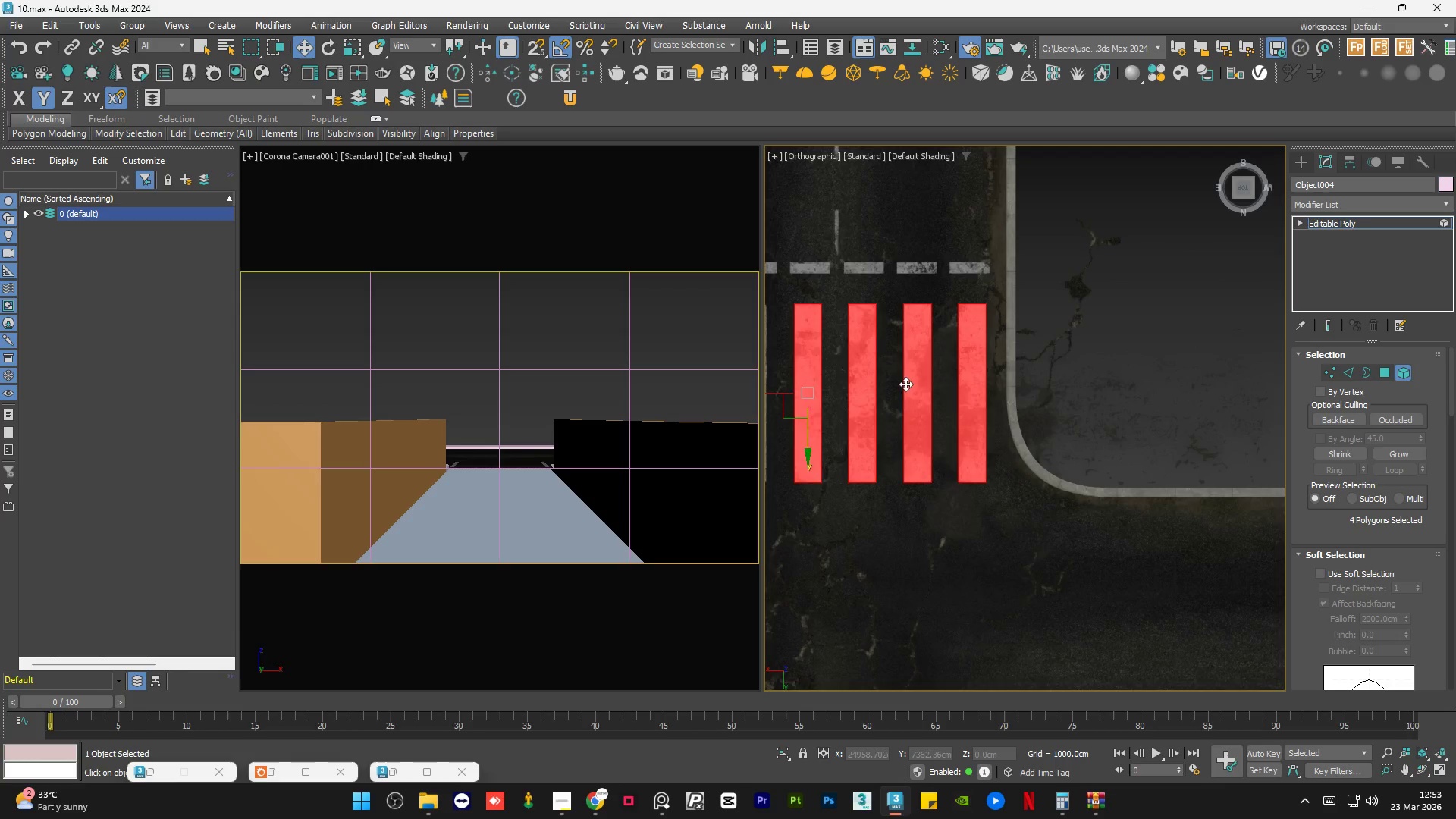 
hold_key(key=ControlLeft, duration=0.42)
left_click([886, 369])
 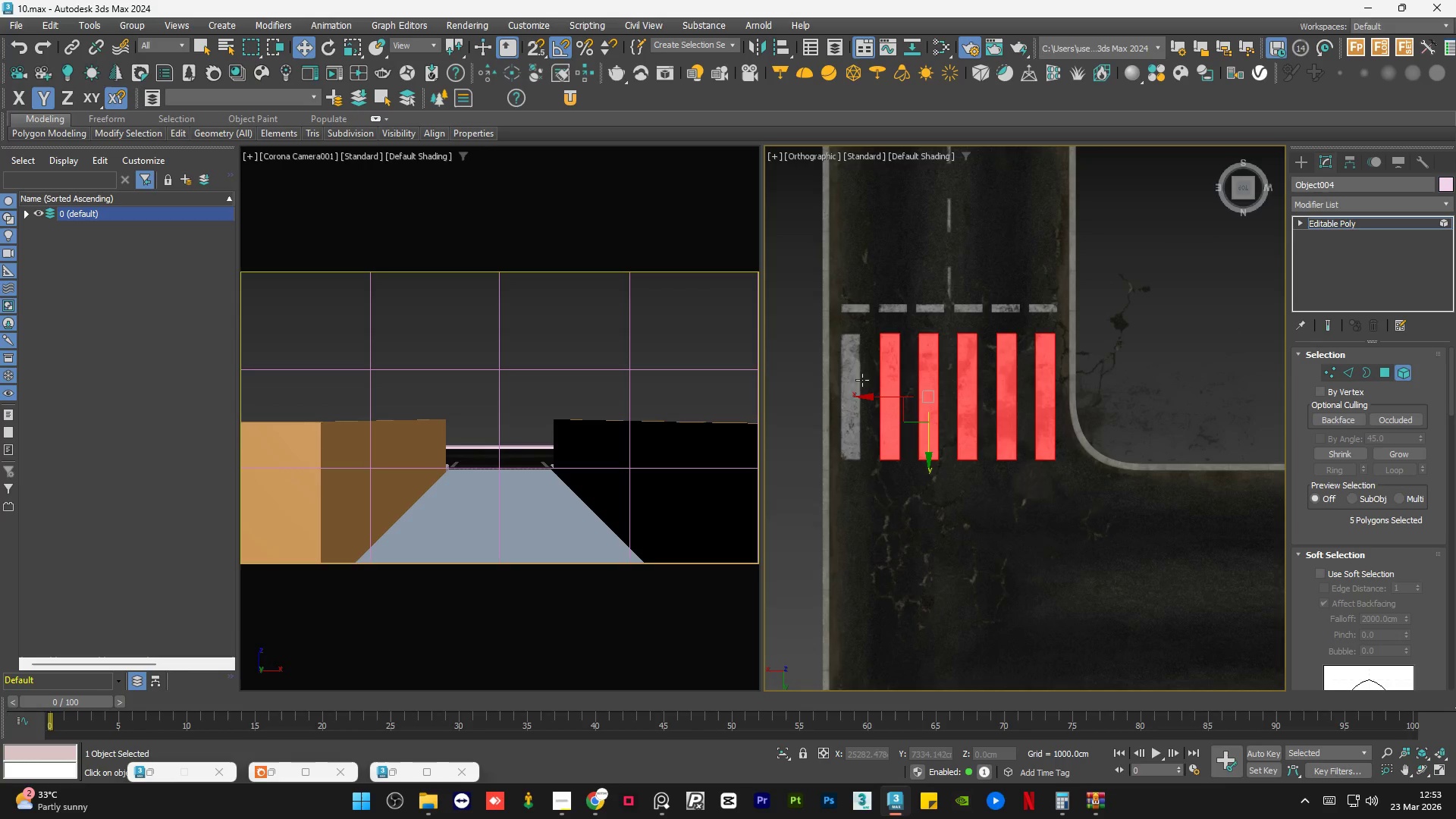 
scroll: coordinate [858, 391], scroll_direction: down, amount: 1.0
 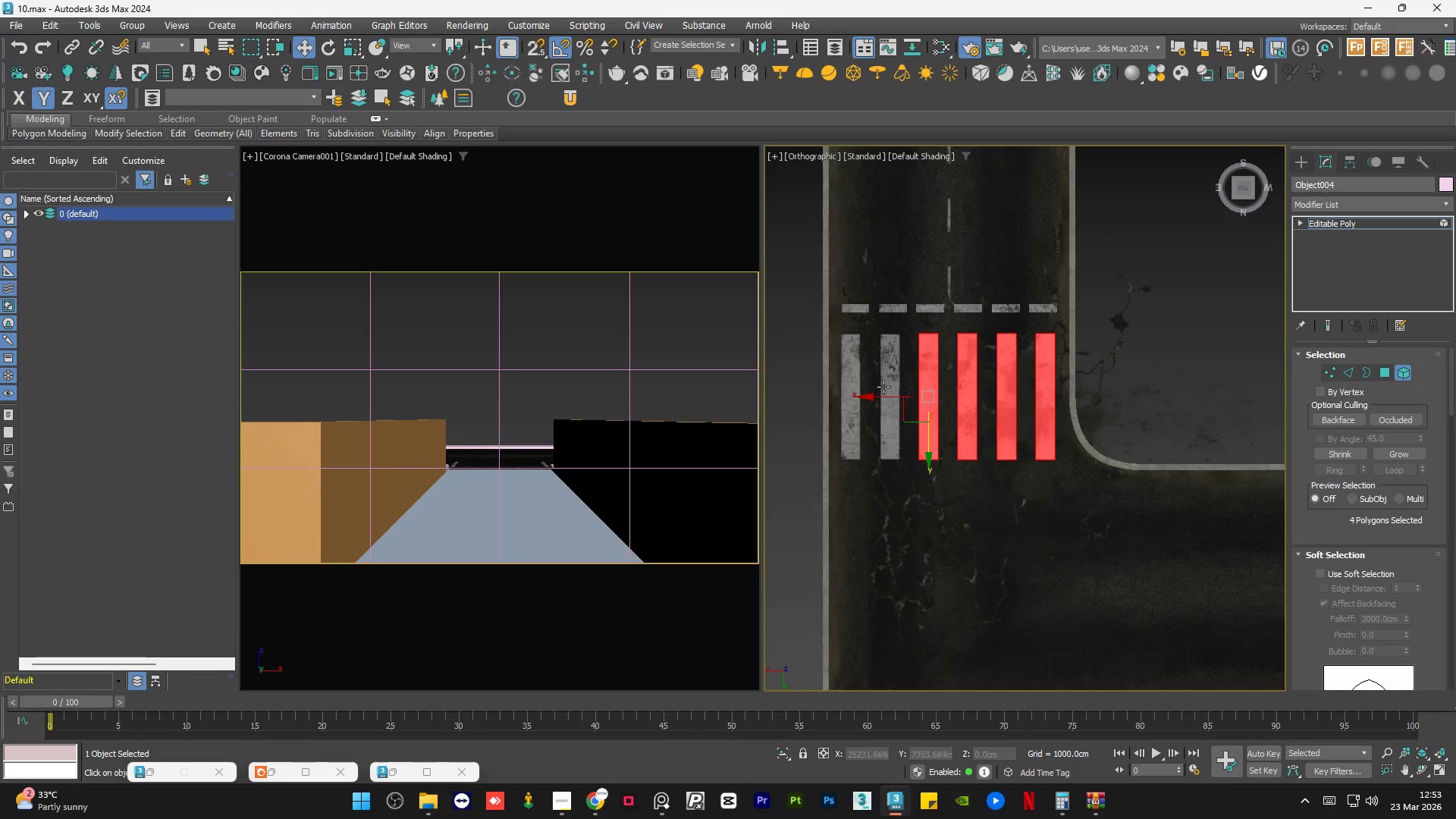 
hold_key(key=ControlLeft, duration=0.58)
left_click([856, 382])
 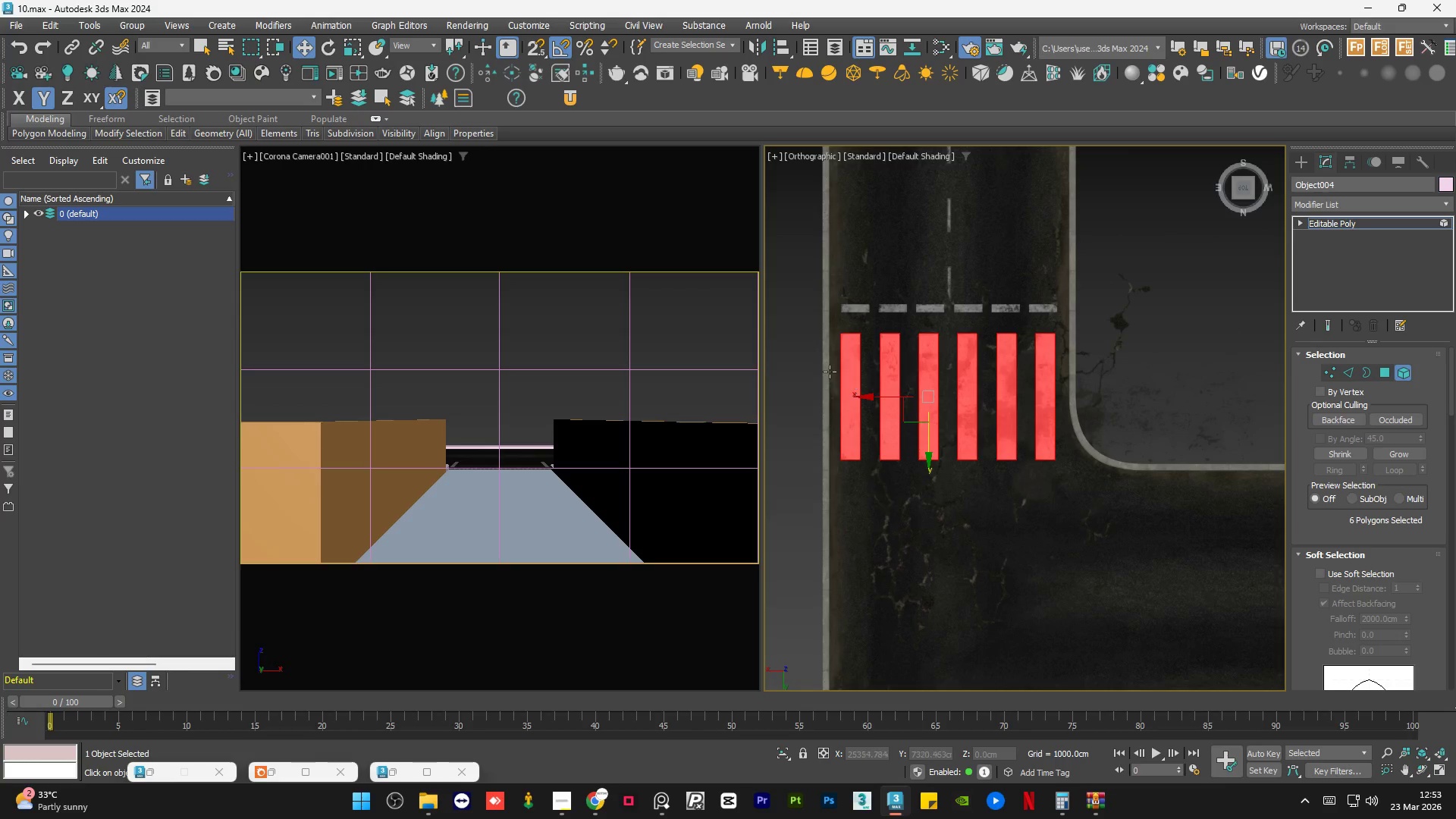 
scroll: coordinate [824, 372], scroll_direction: down, amount: 4.0
 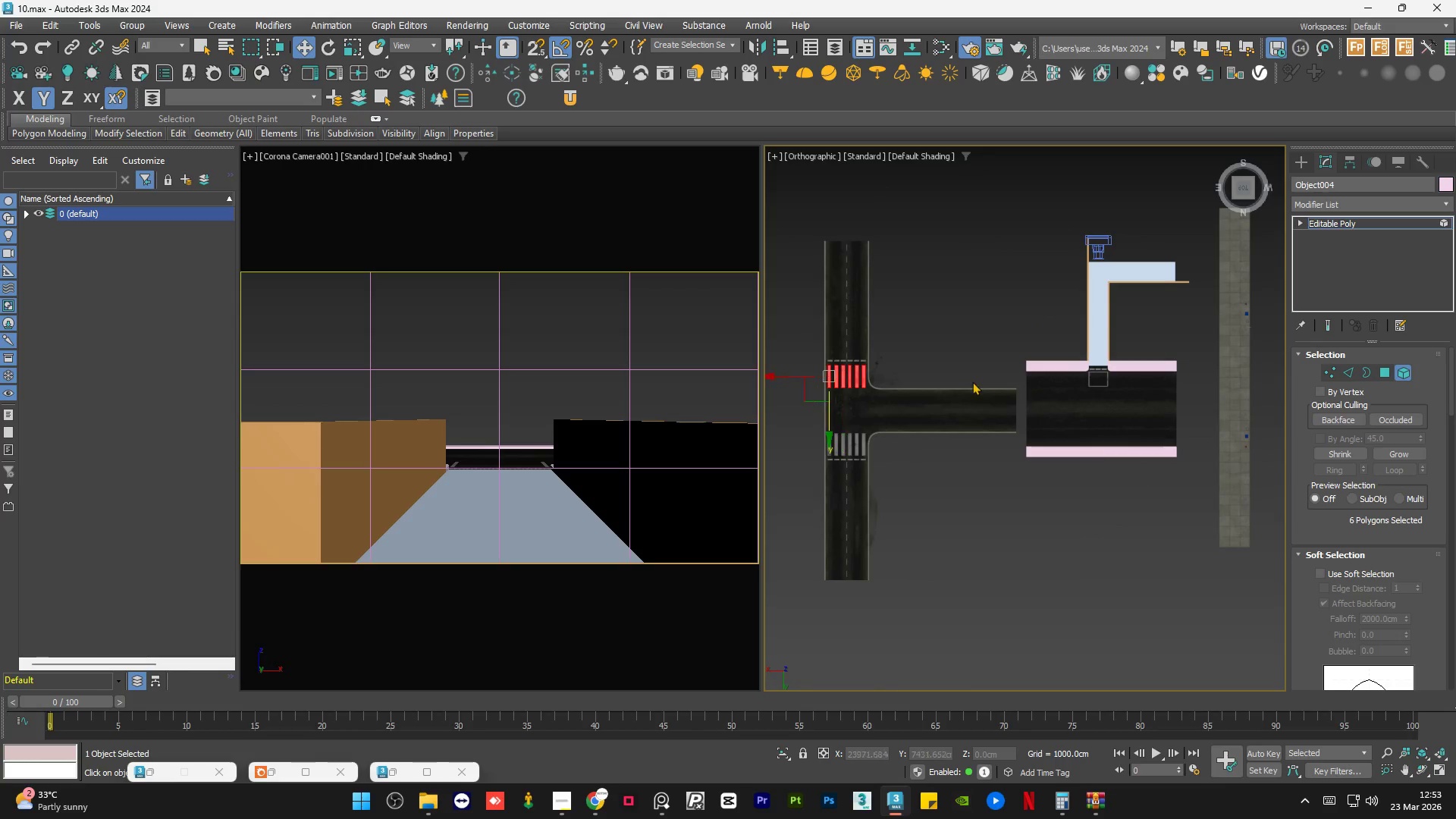 
scroll: coordinate [1100, 376], scroll_direction: up, amount: 5.0
 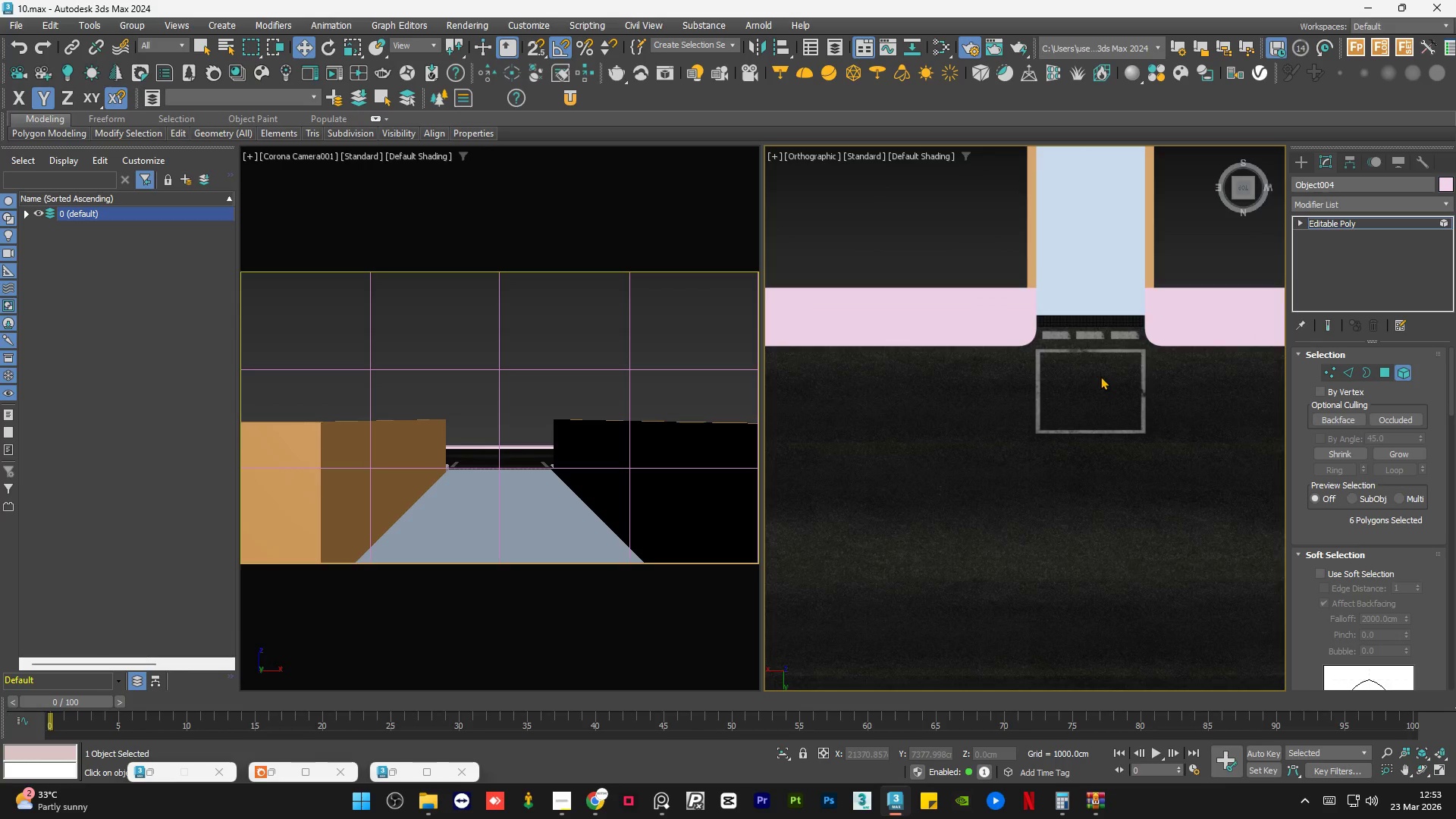 
scroll: coordinate [1100, 376], scroll_direction: down, amount: 3.0
 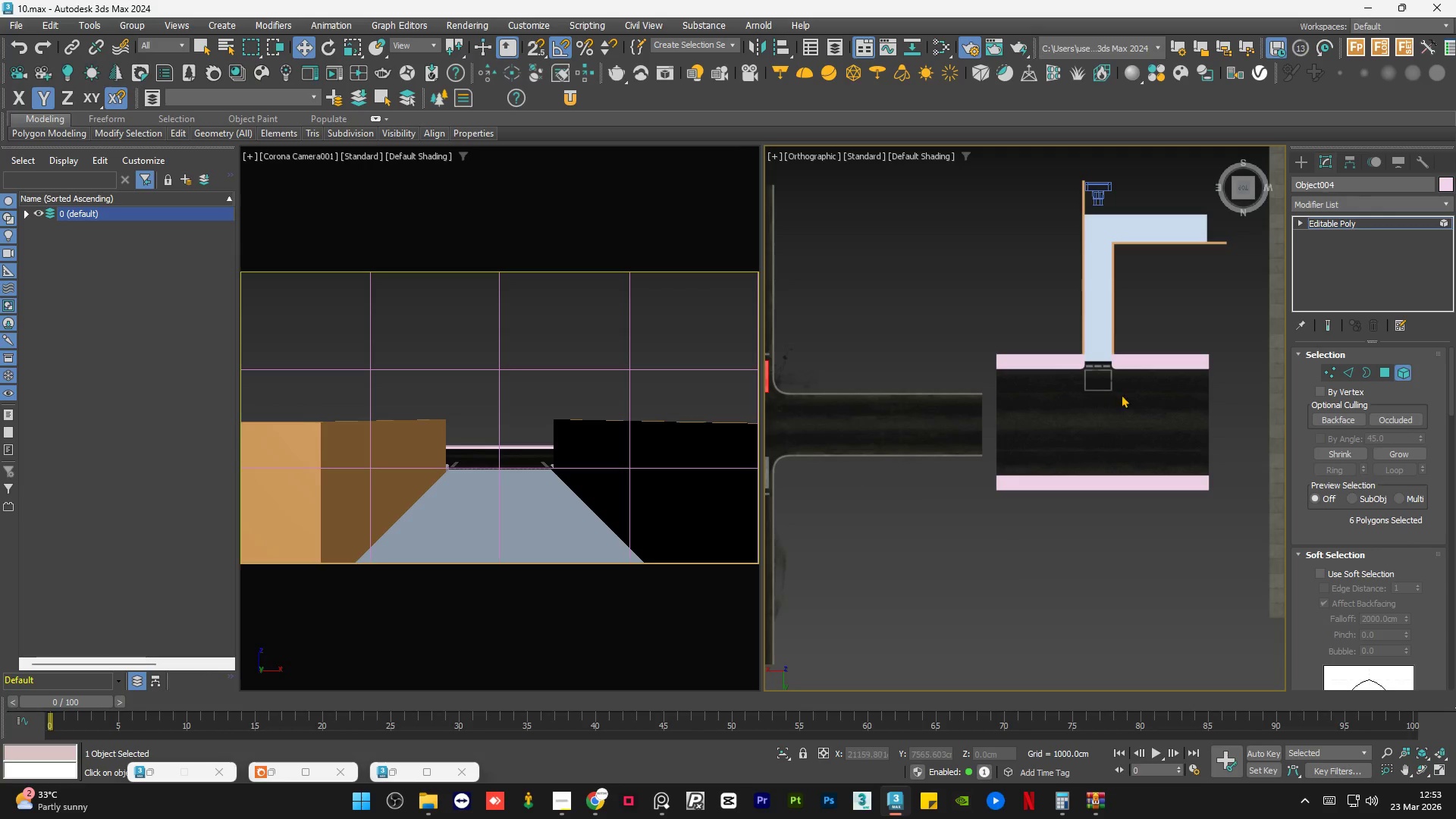 
scroll: coordinate [1108, 364], scroll_direction: up, amount: 6.0
 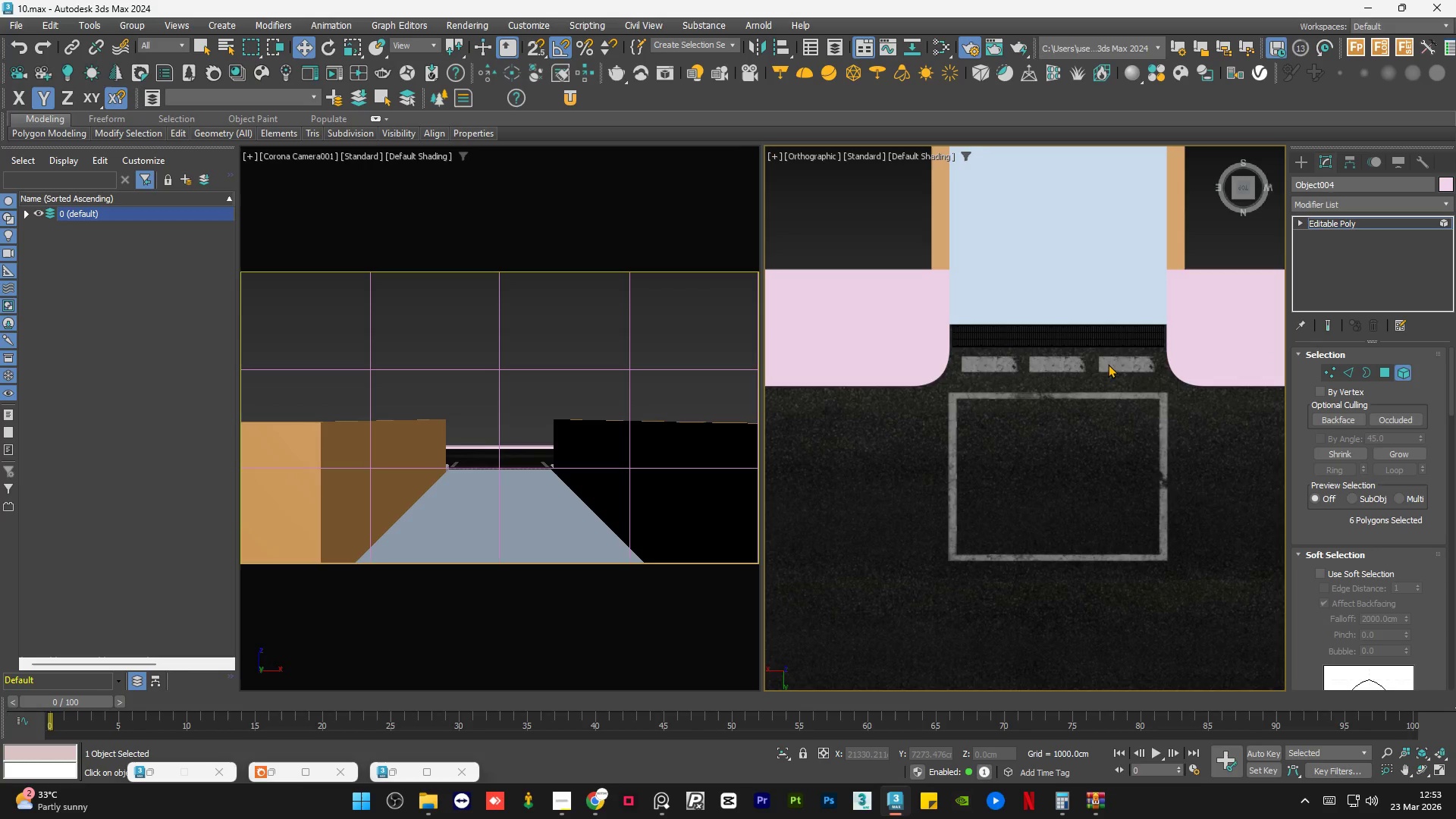 
scroll: coordinate [1116, 369], scroll_direction: down, amount: 7.0
 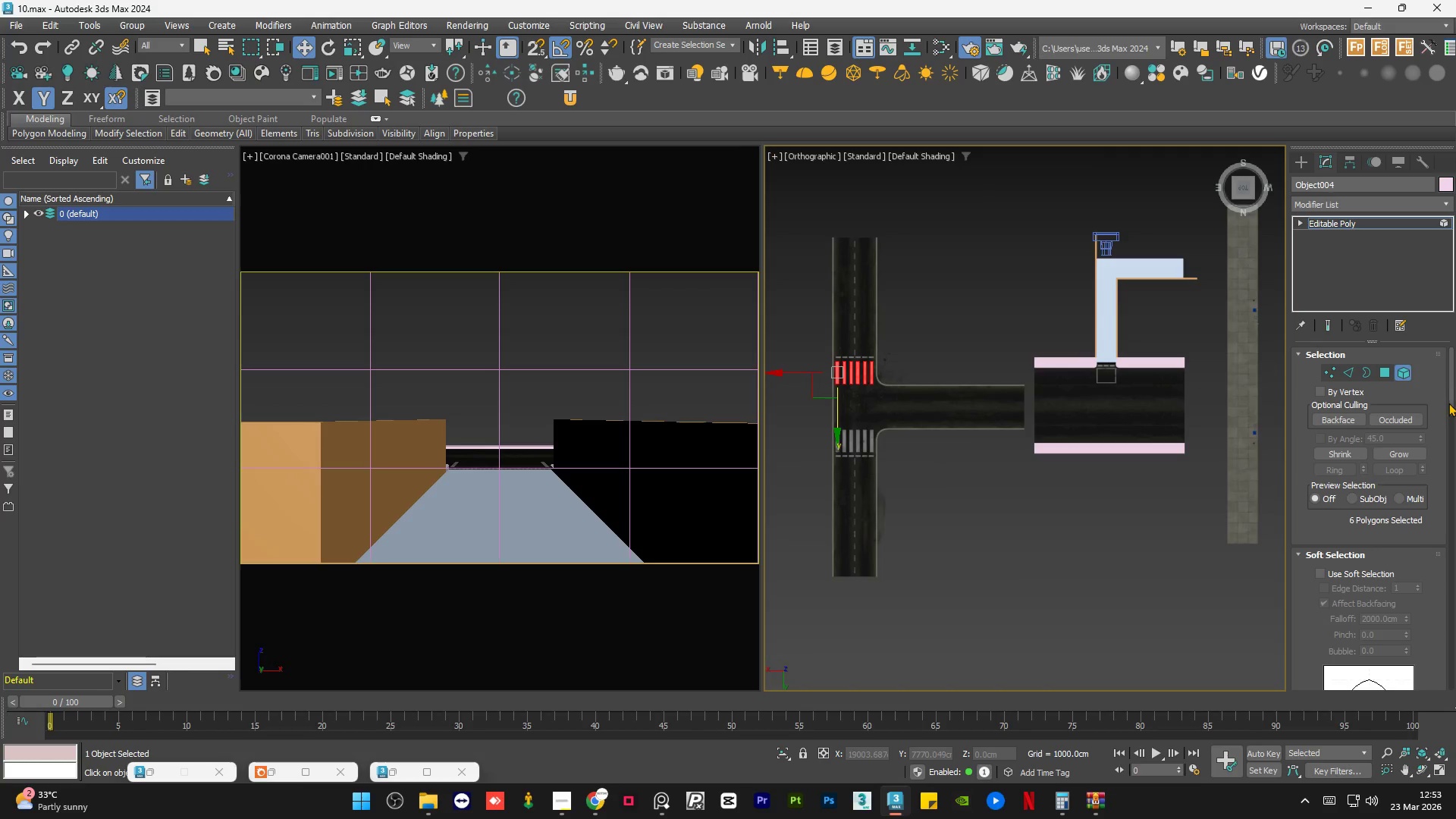 
left_click_drag(start_coordinate=[1450, 391], to_coordinate=[1455, 494])
 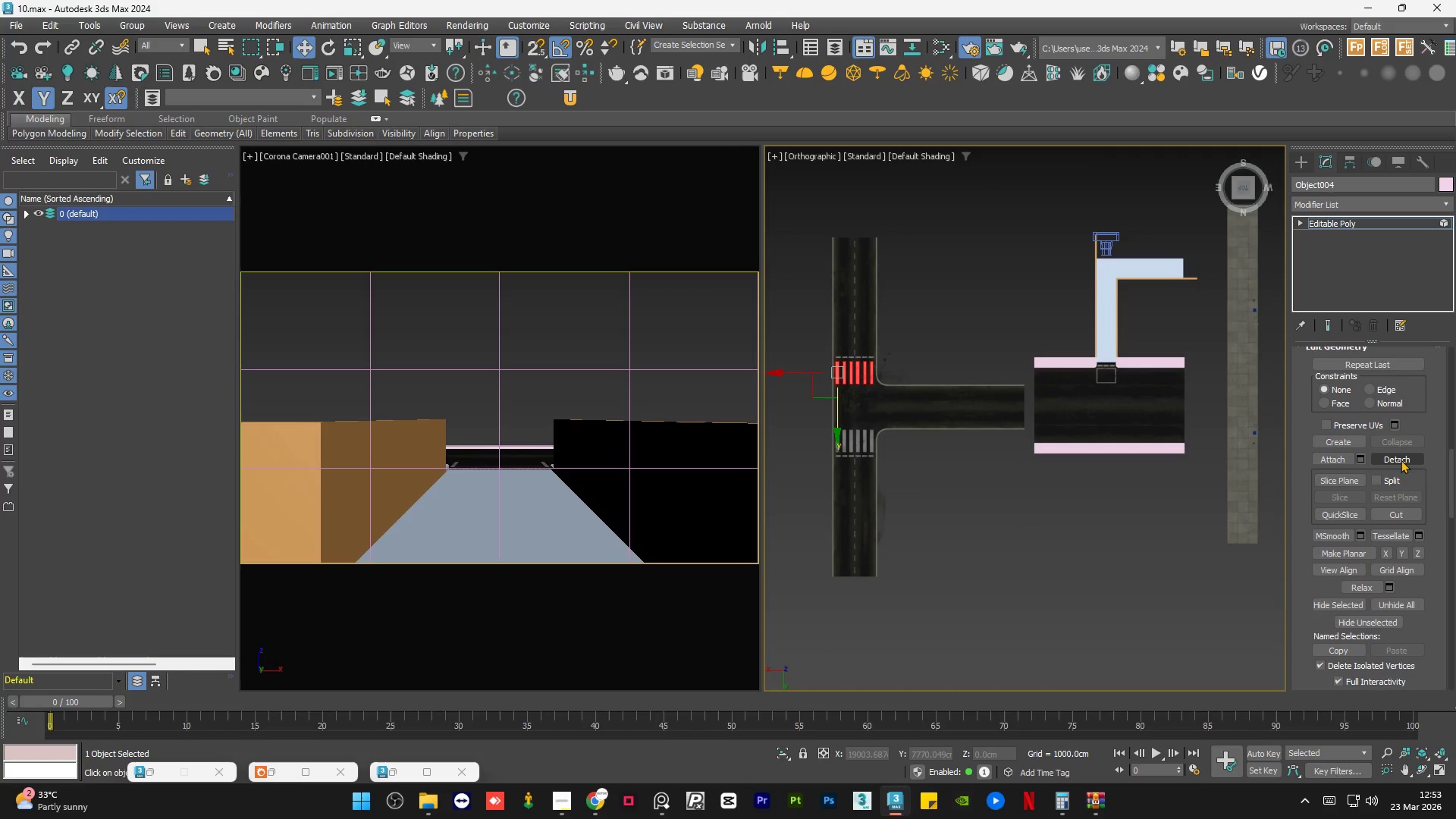 
left_click([1401, 461])
 